 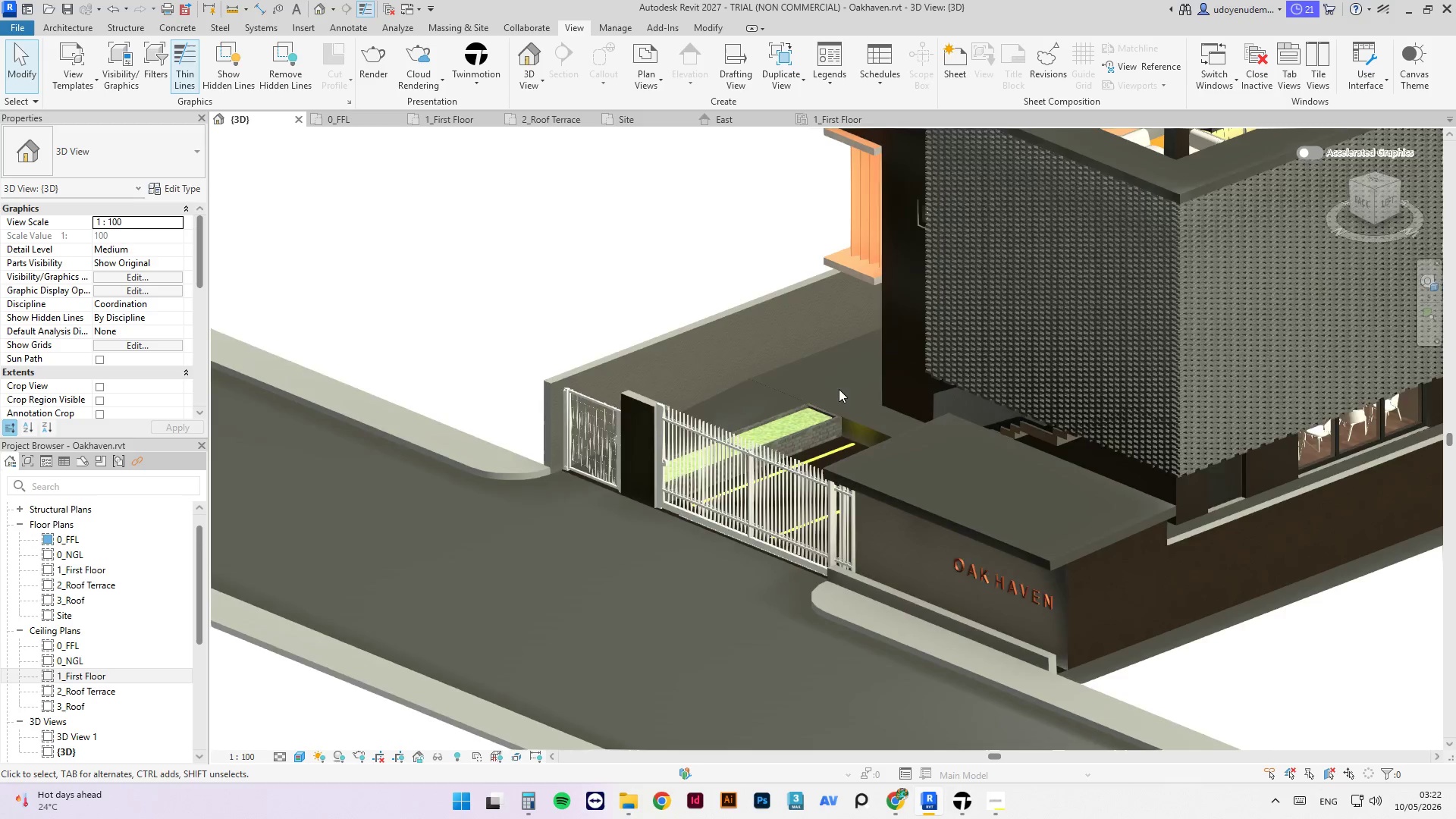 
scroll: coordinate [807, 403], scroll_direction: up, amount: 3.0
 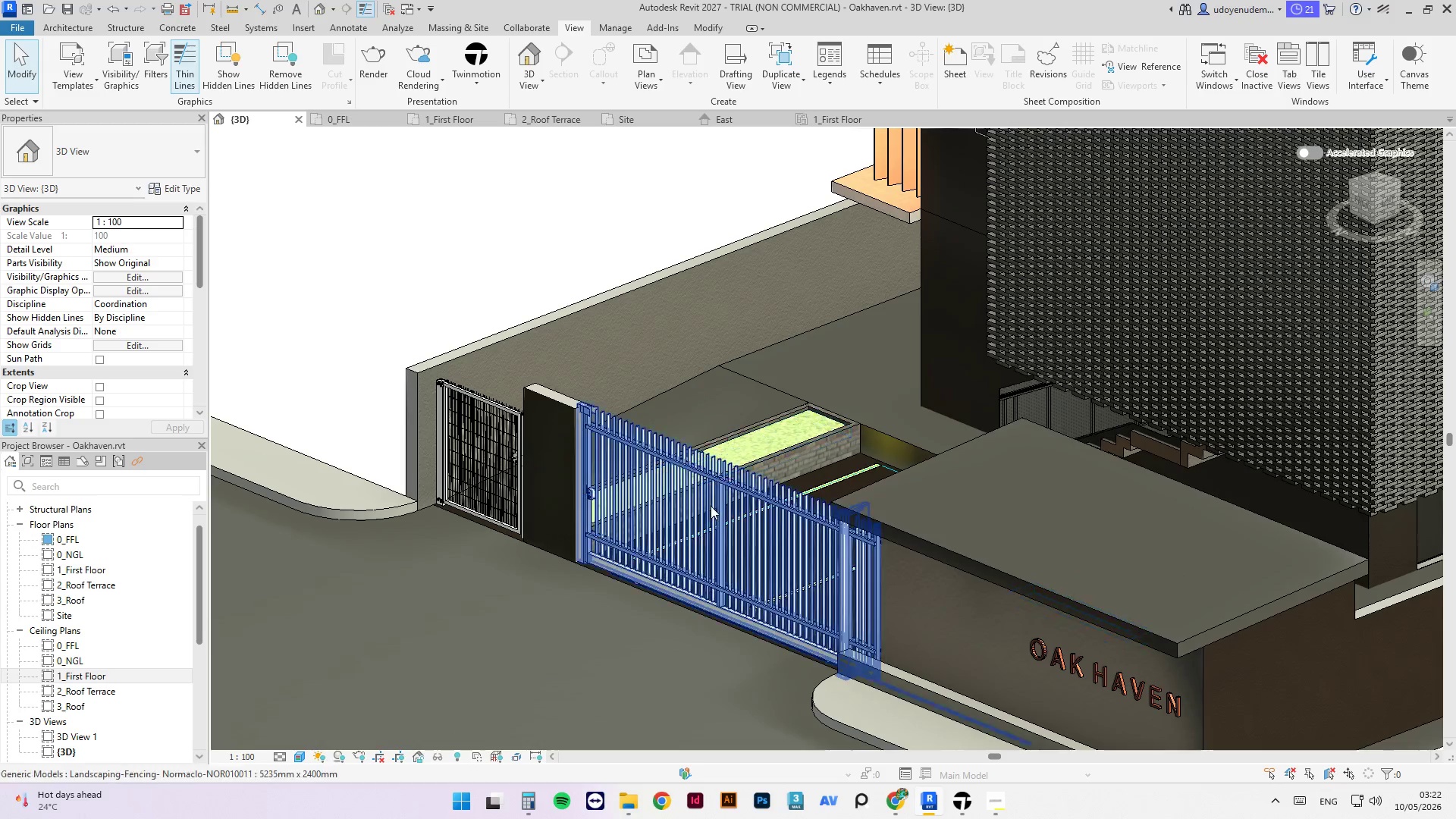 
scroll: coordinate [655, 543], scroll_direction: down, amount: 4.0
 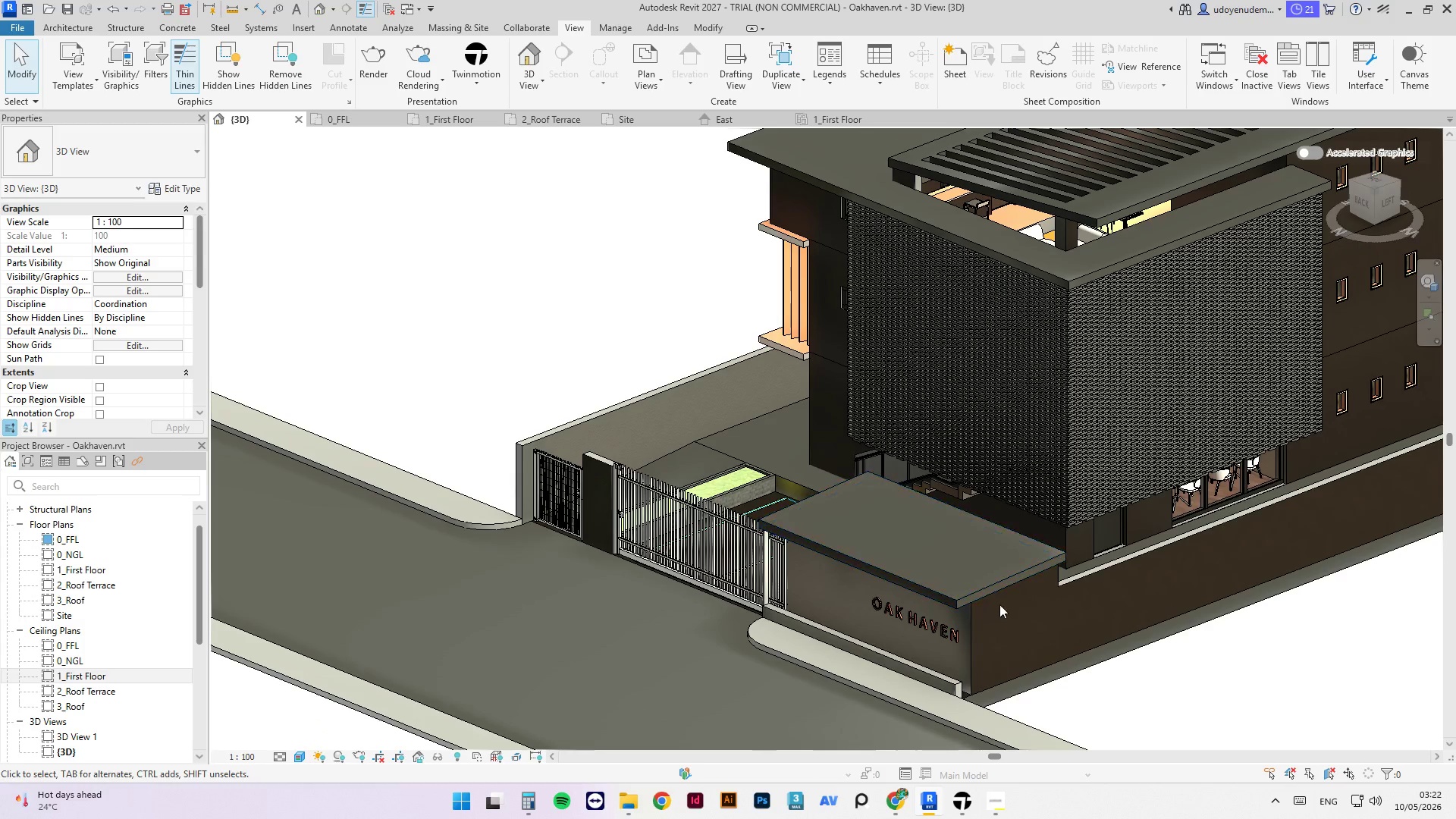 
scroll: coordinate [899, 629], scroll_direction: up, amount: 3.0
 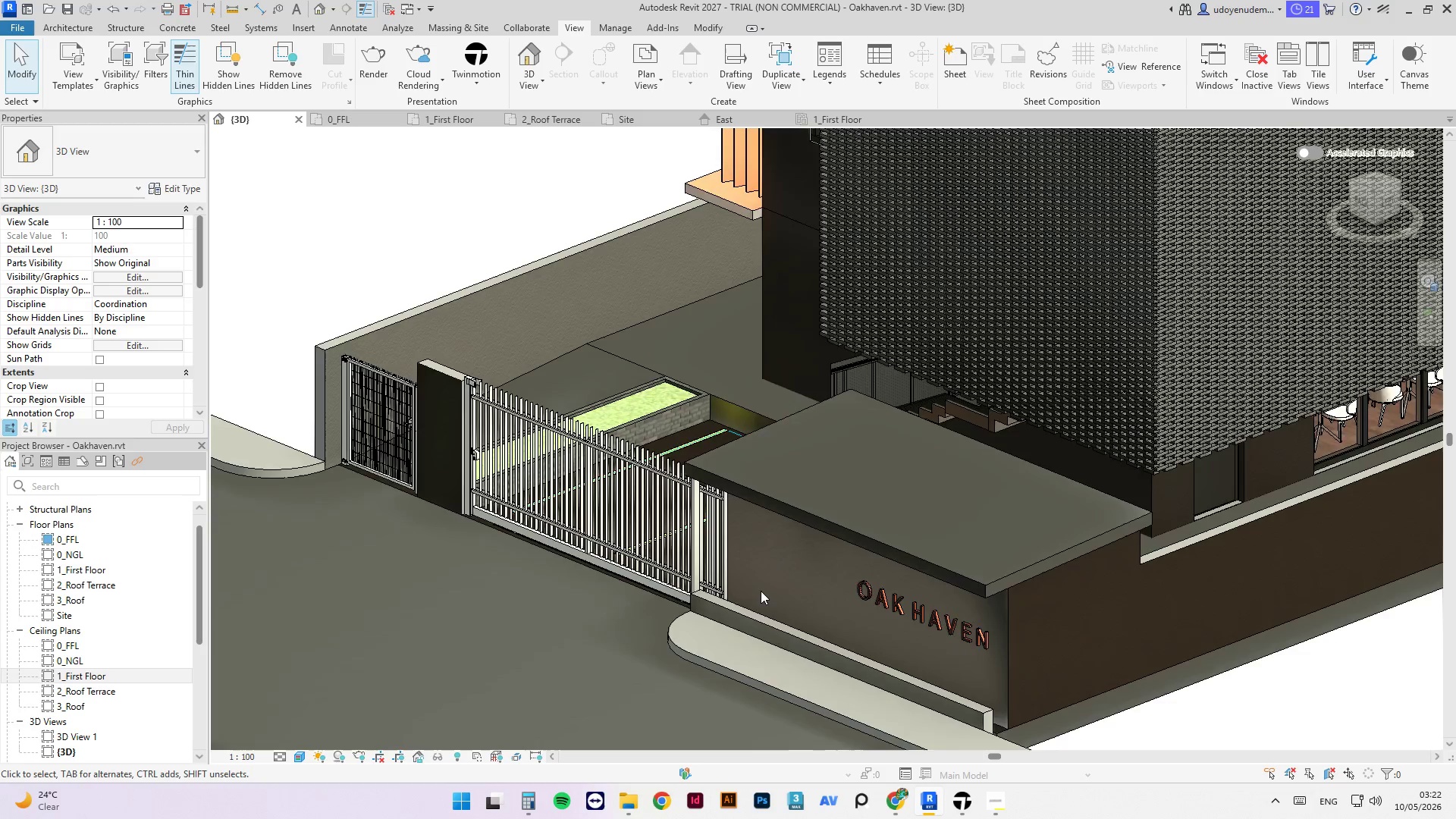 
scroll: coordinate [754, 588], scroll_direction: down, amount: 3.0
 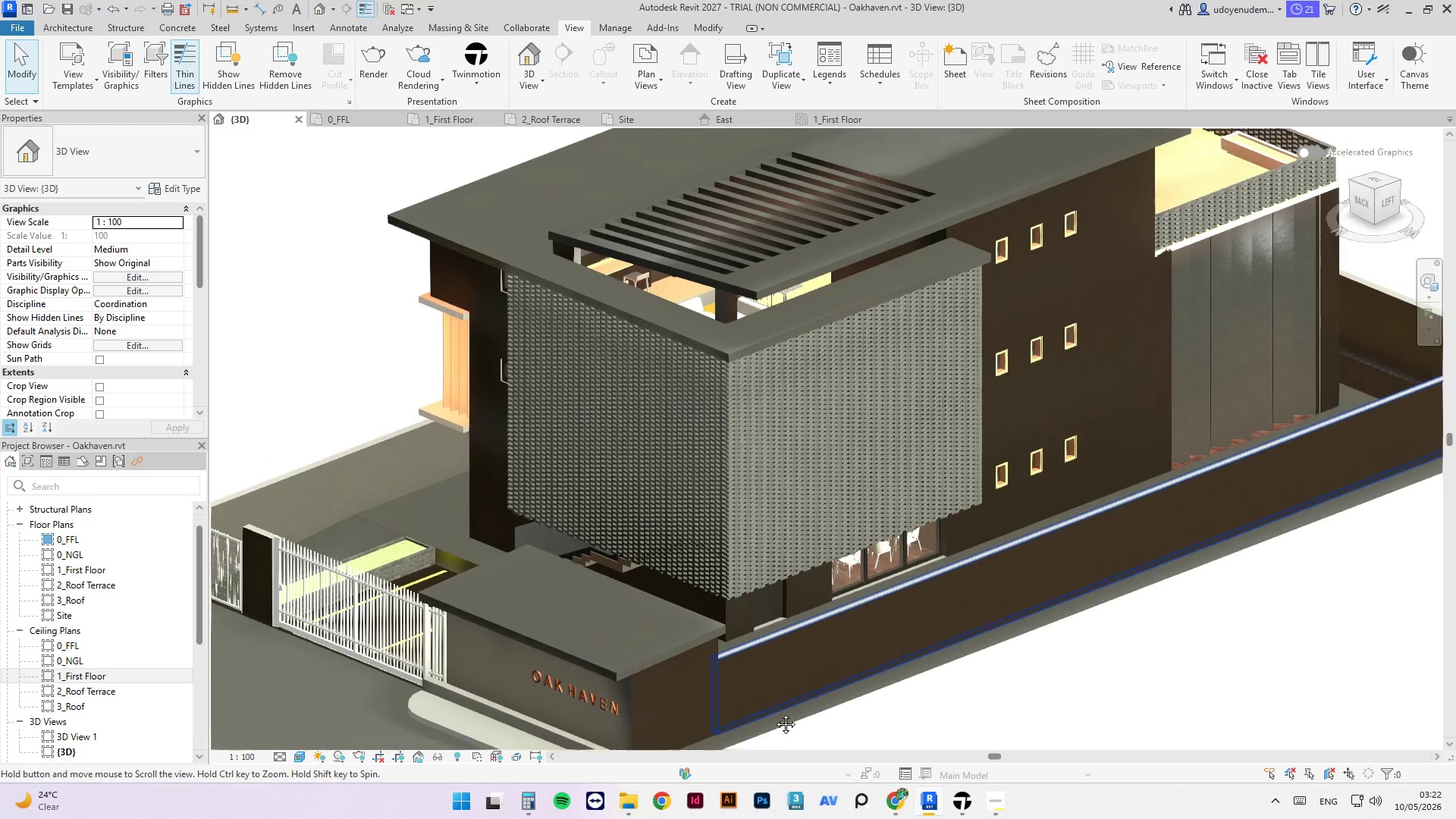 
scroll: coordinate [1173, 467], scroll_direction: up, amount: 3.0
 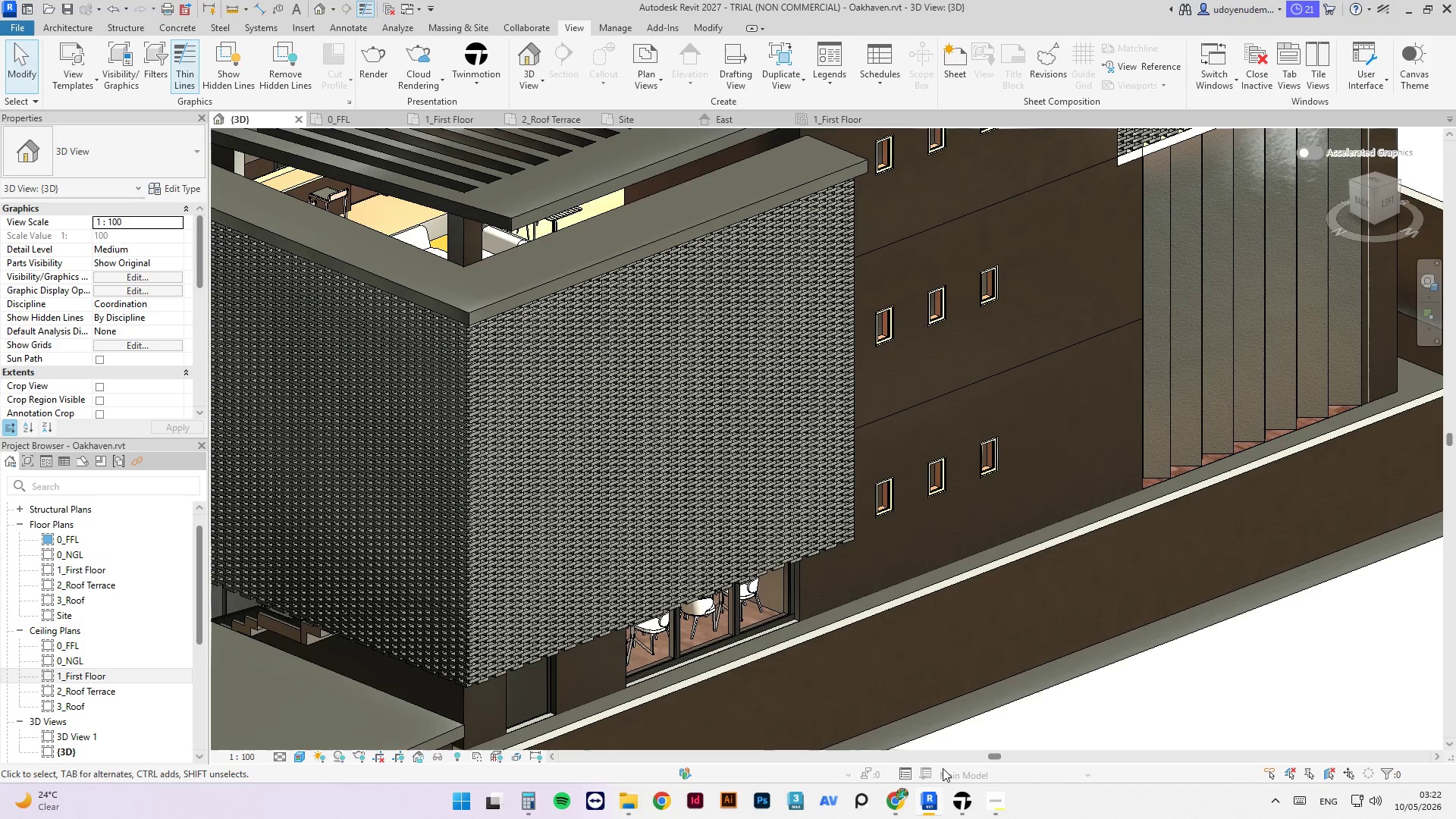 
left_click([960, 799])
 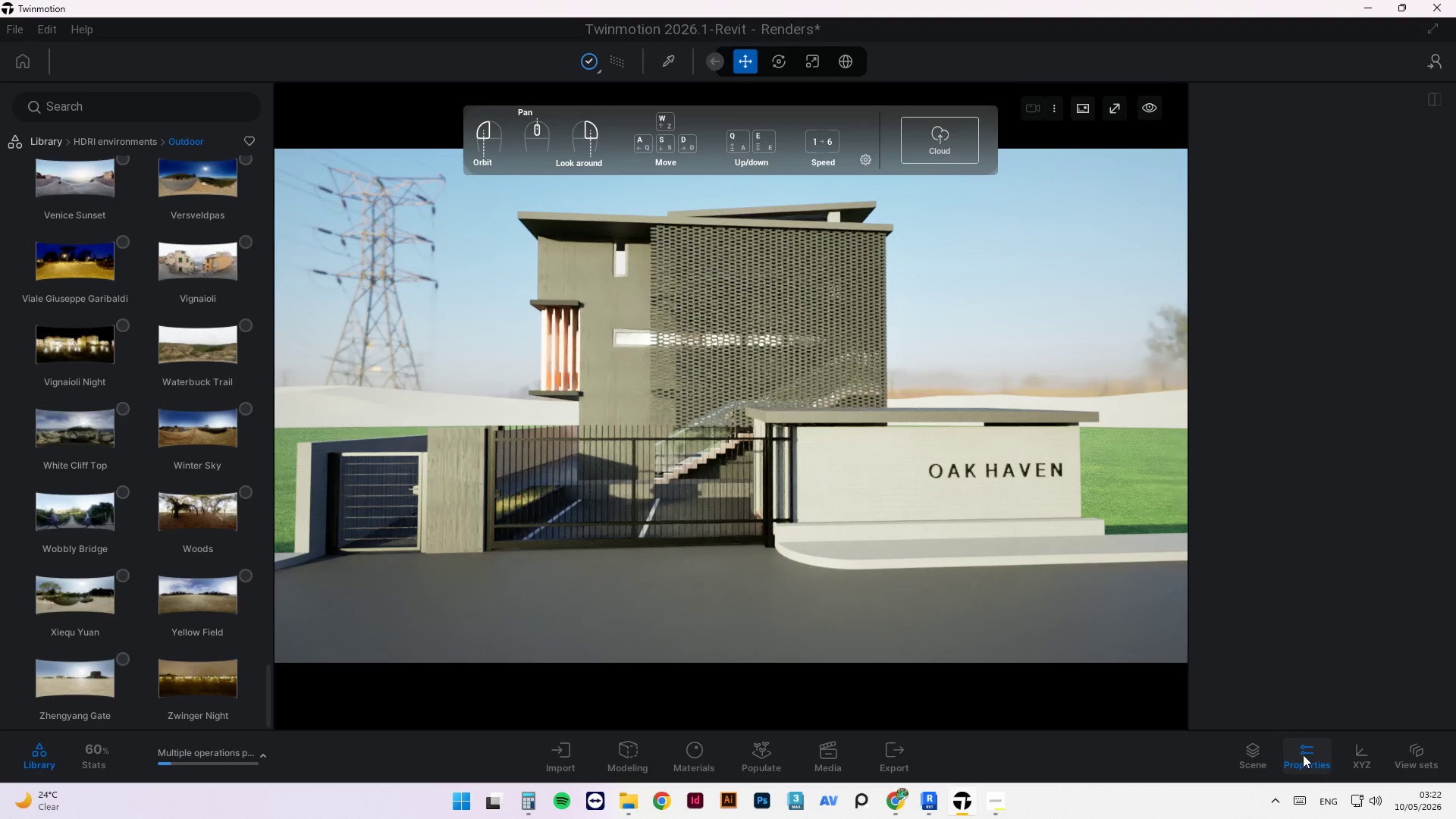 
left_click([1254, 758])
 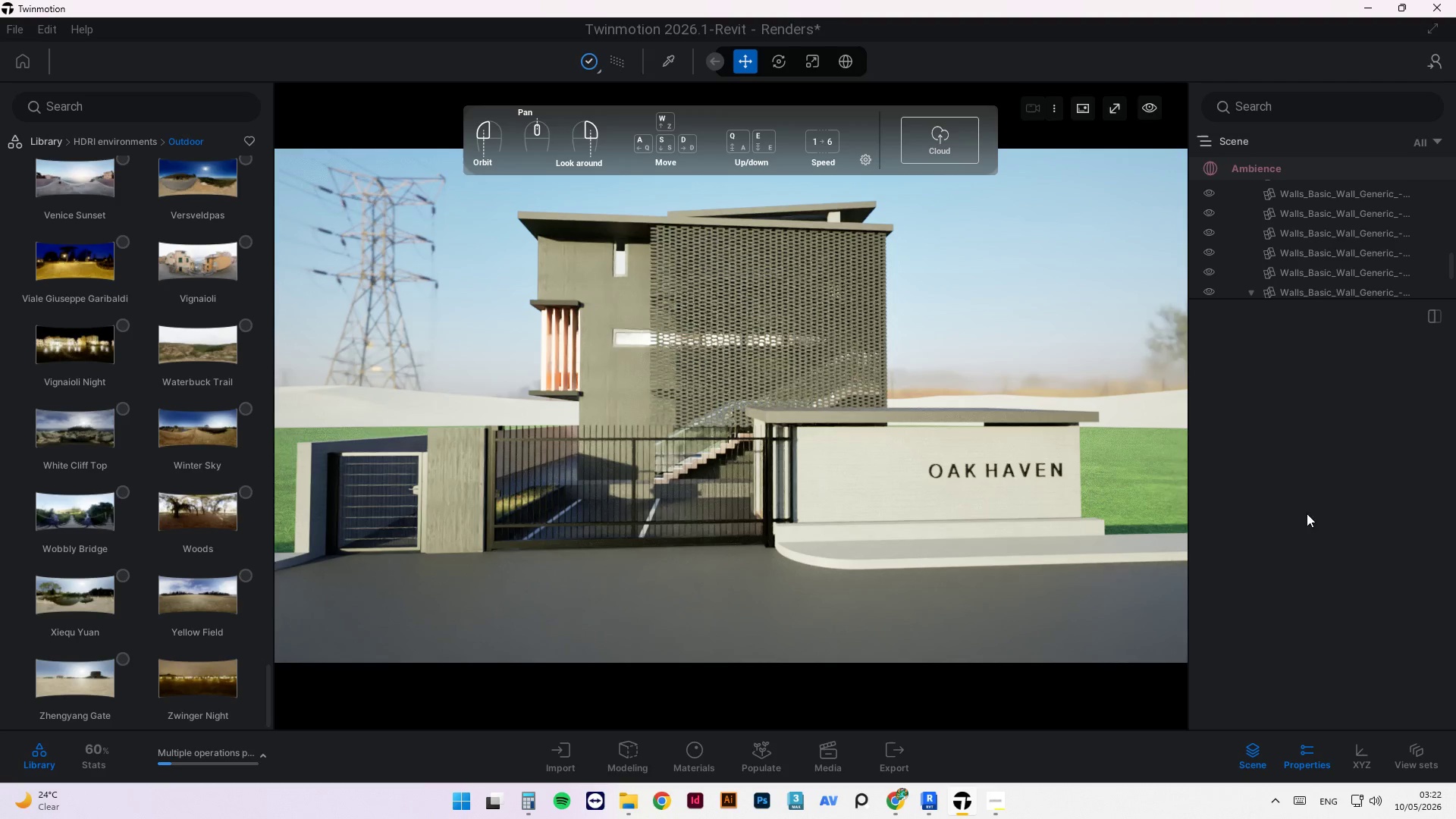 
left_click_drag(start_coordinate=[1452, 268], to_coordinate=[1451, 195])
 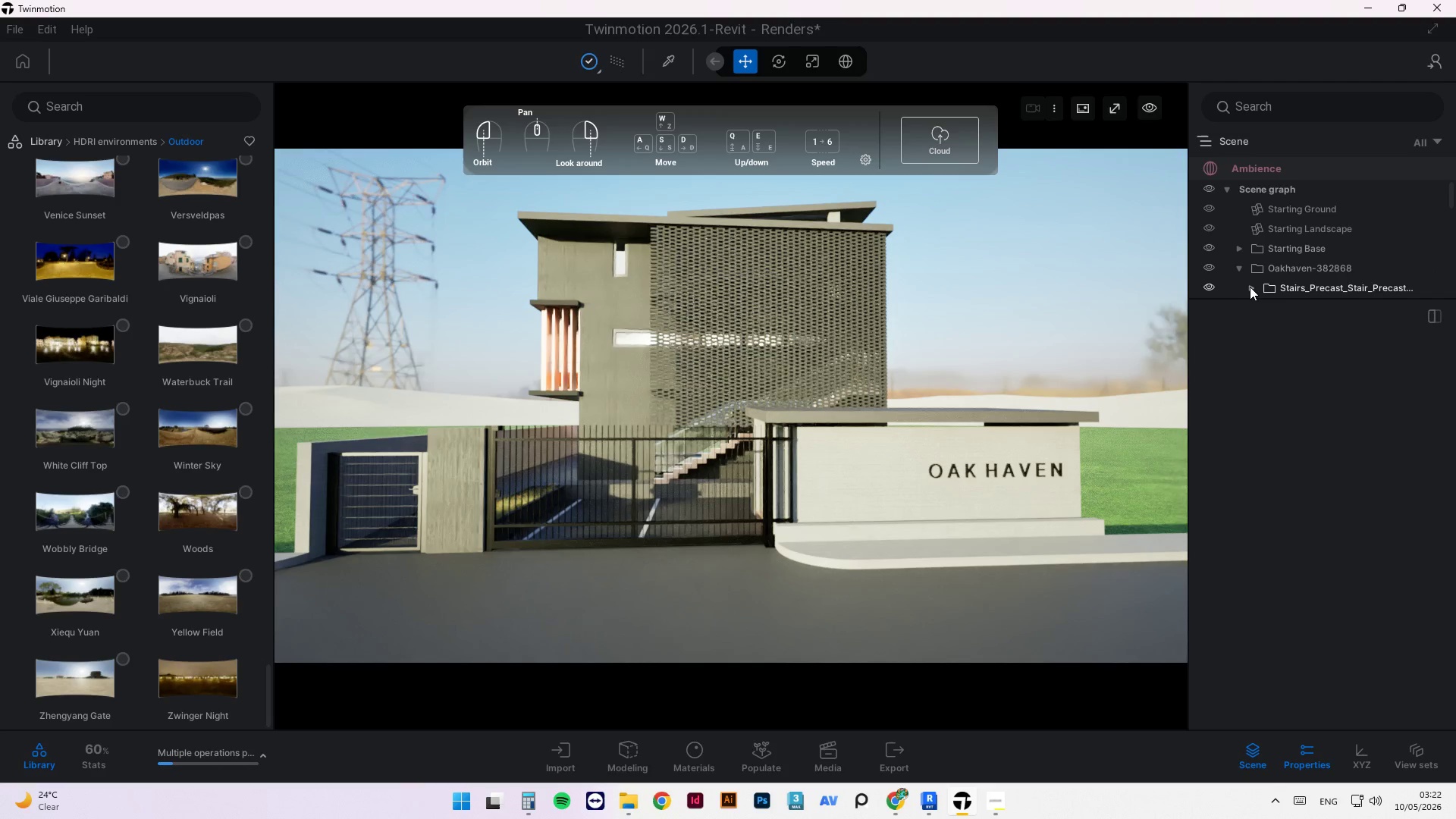 
left_click([1239, 268])
 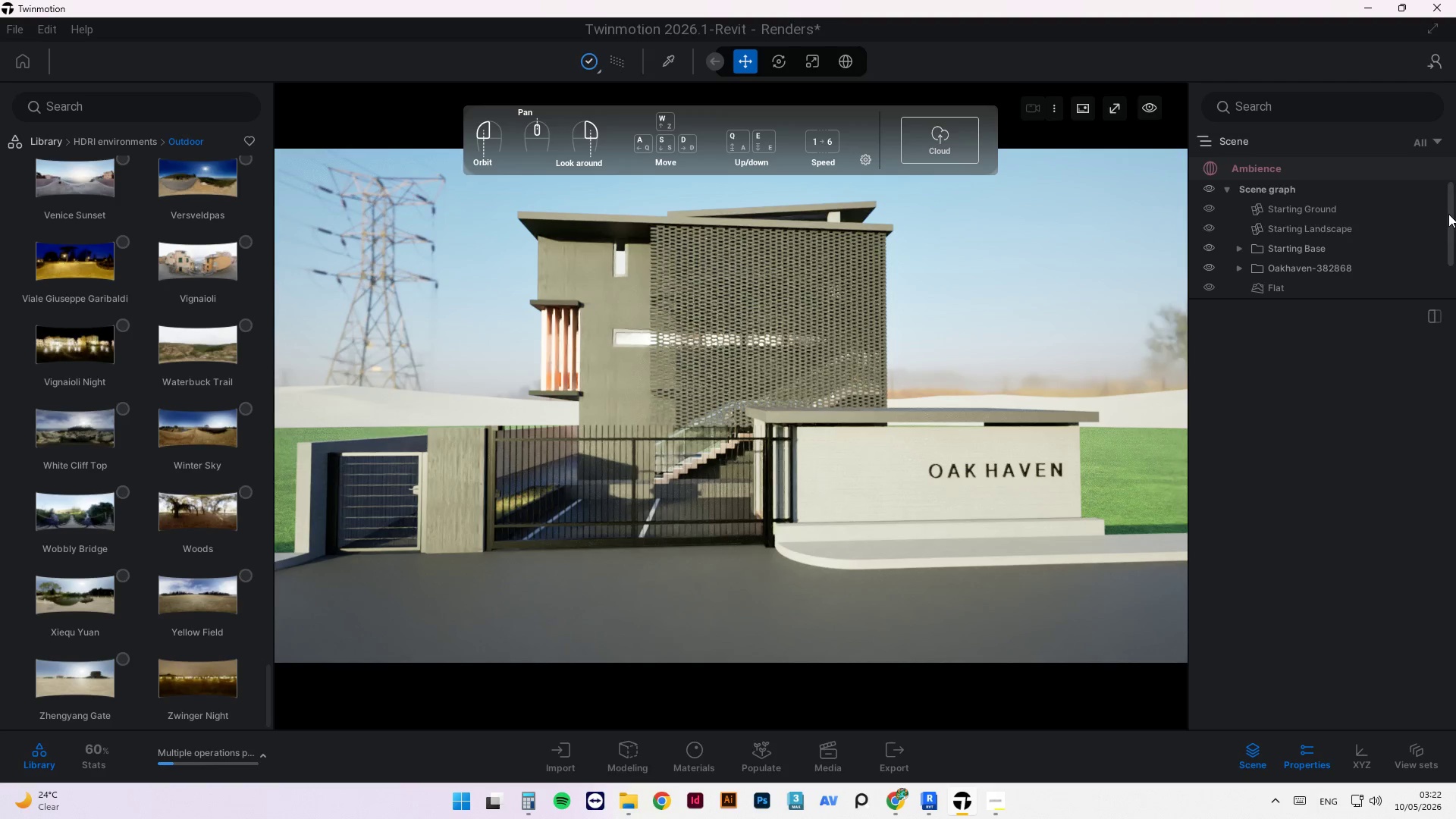 
left_click_drag(start_coordinate=[1448, 214], to_coordinate=[1447, 256])
 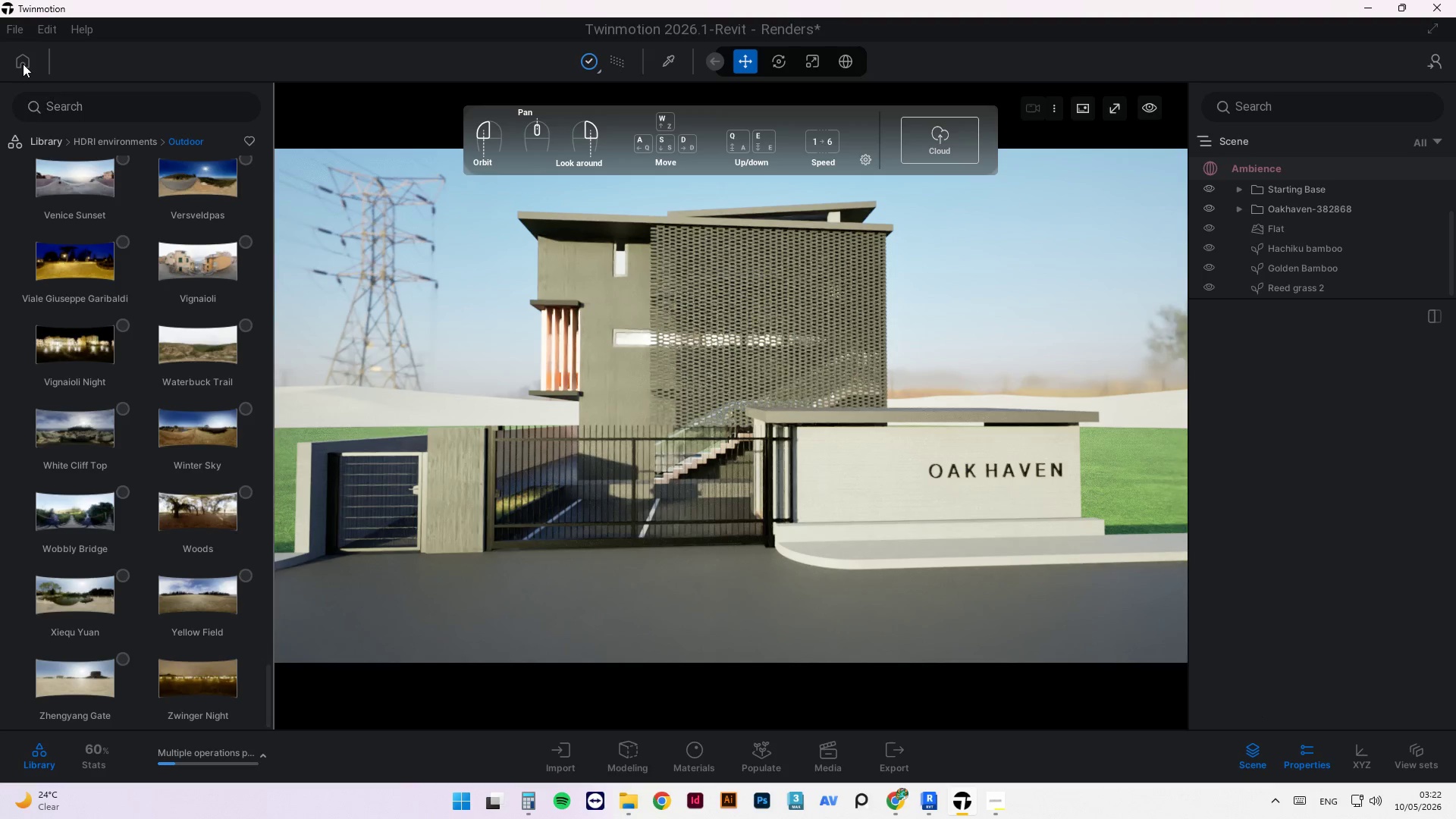 
double_click([67, 105])
 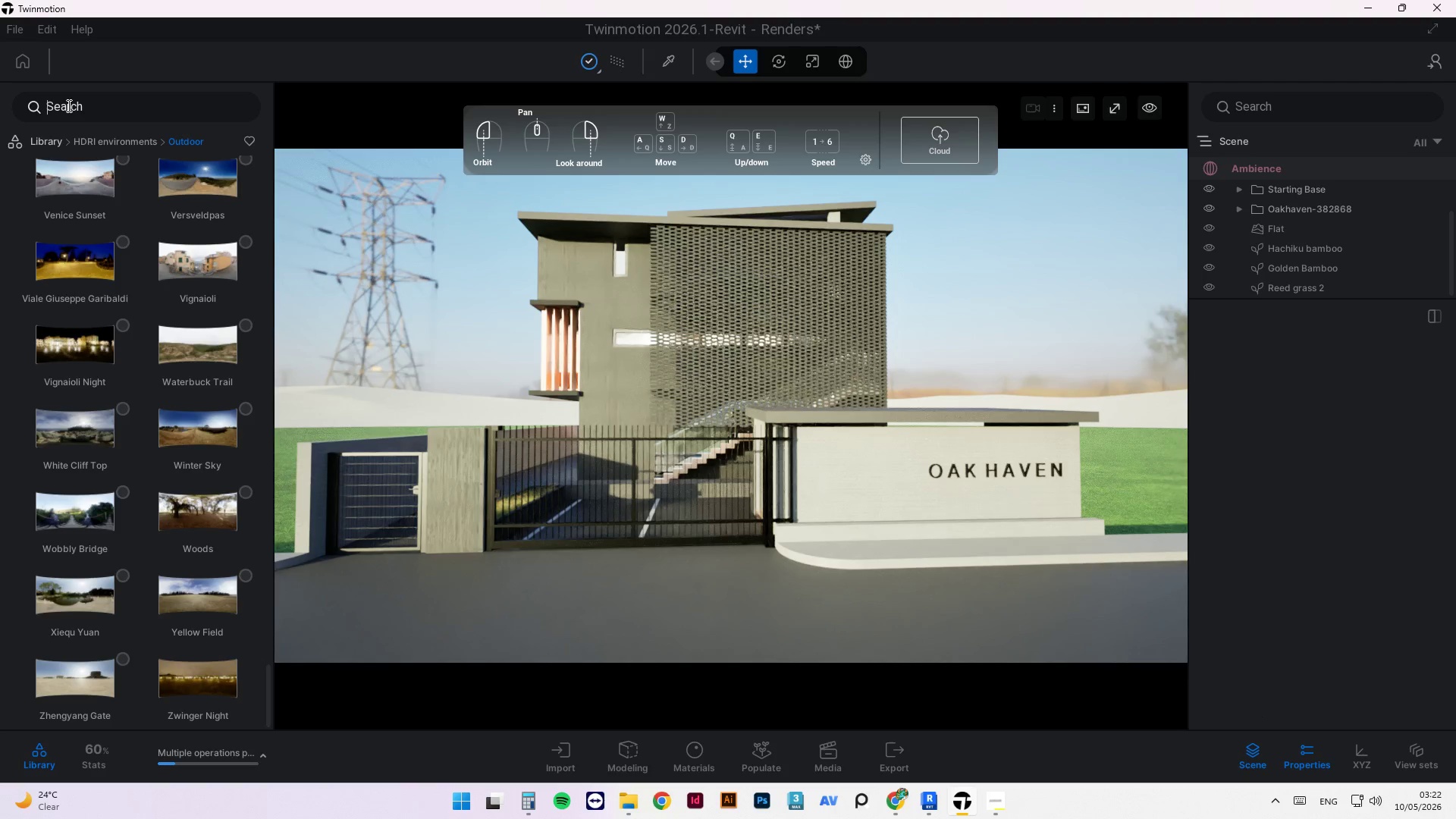 
type(hdr)
 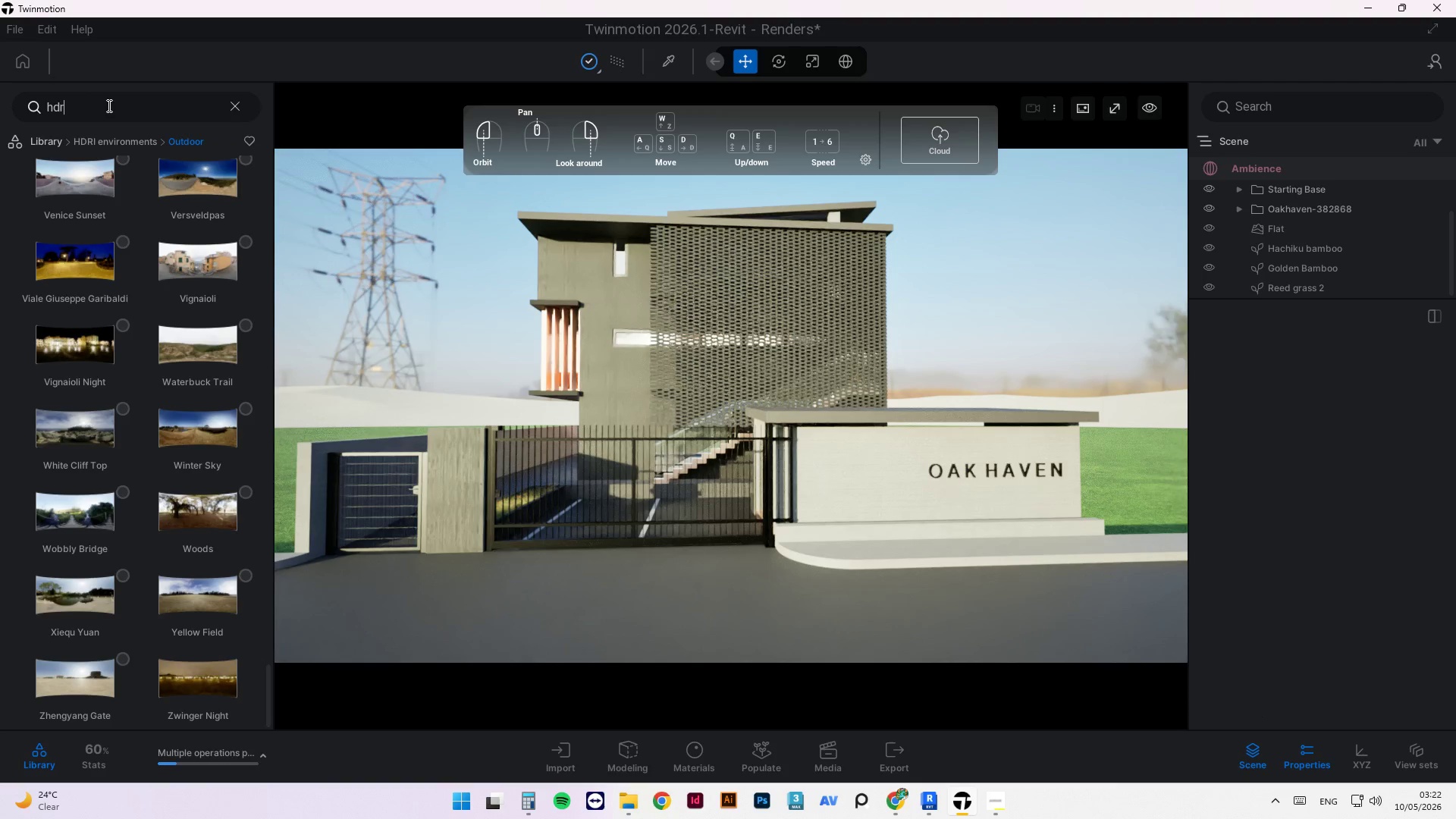 
key(Backspace)
 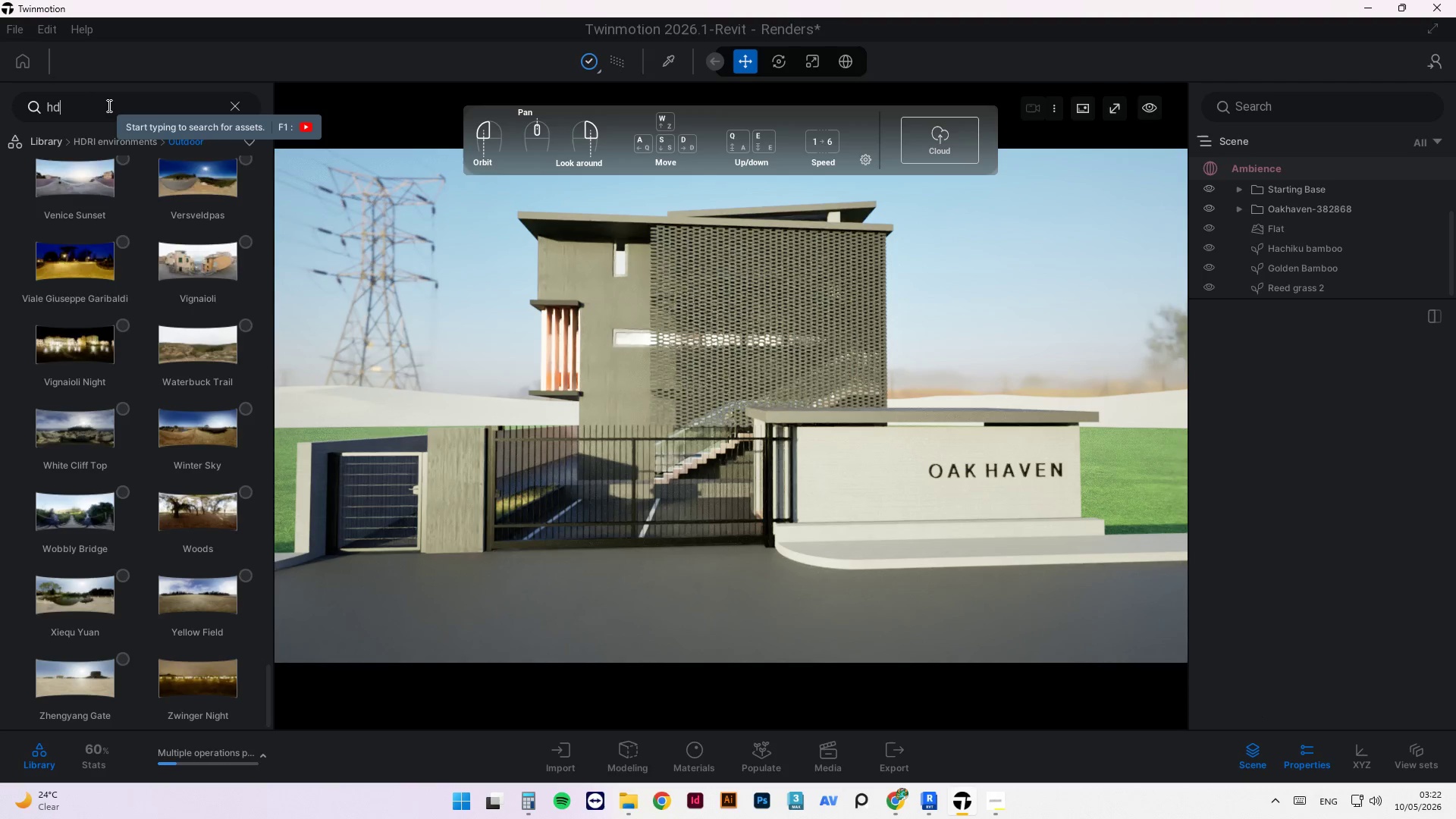 
key(Backspace)
 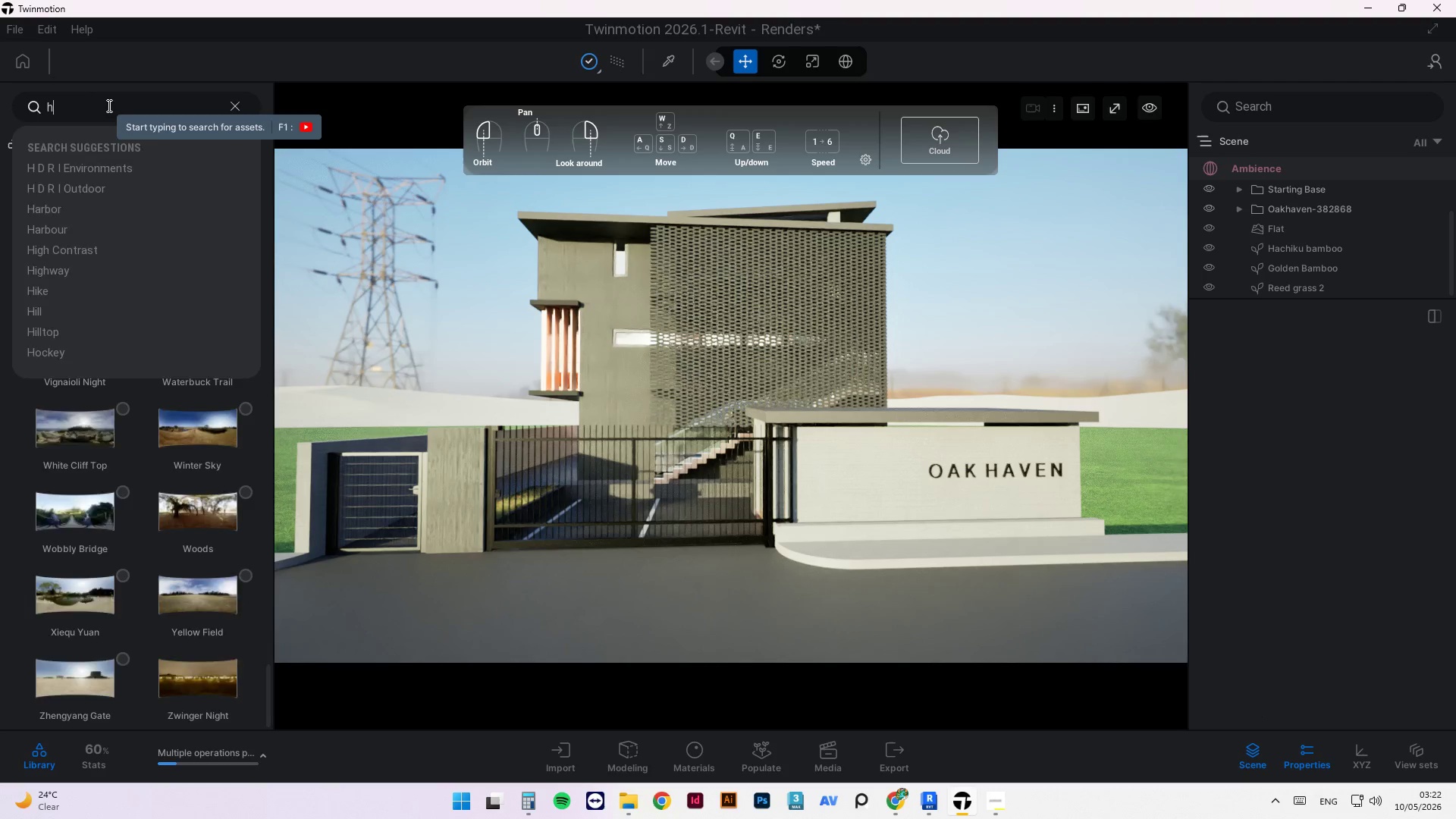 
key(Backspace)
 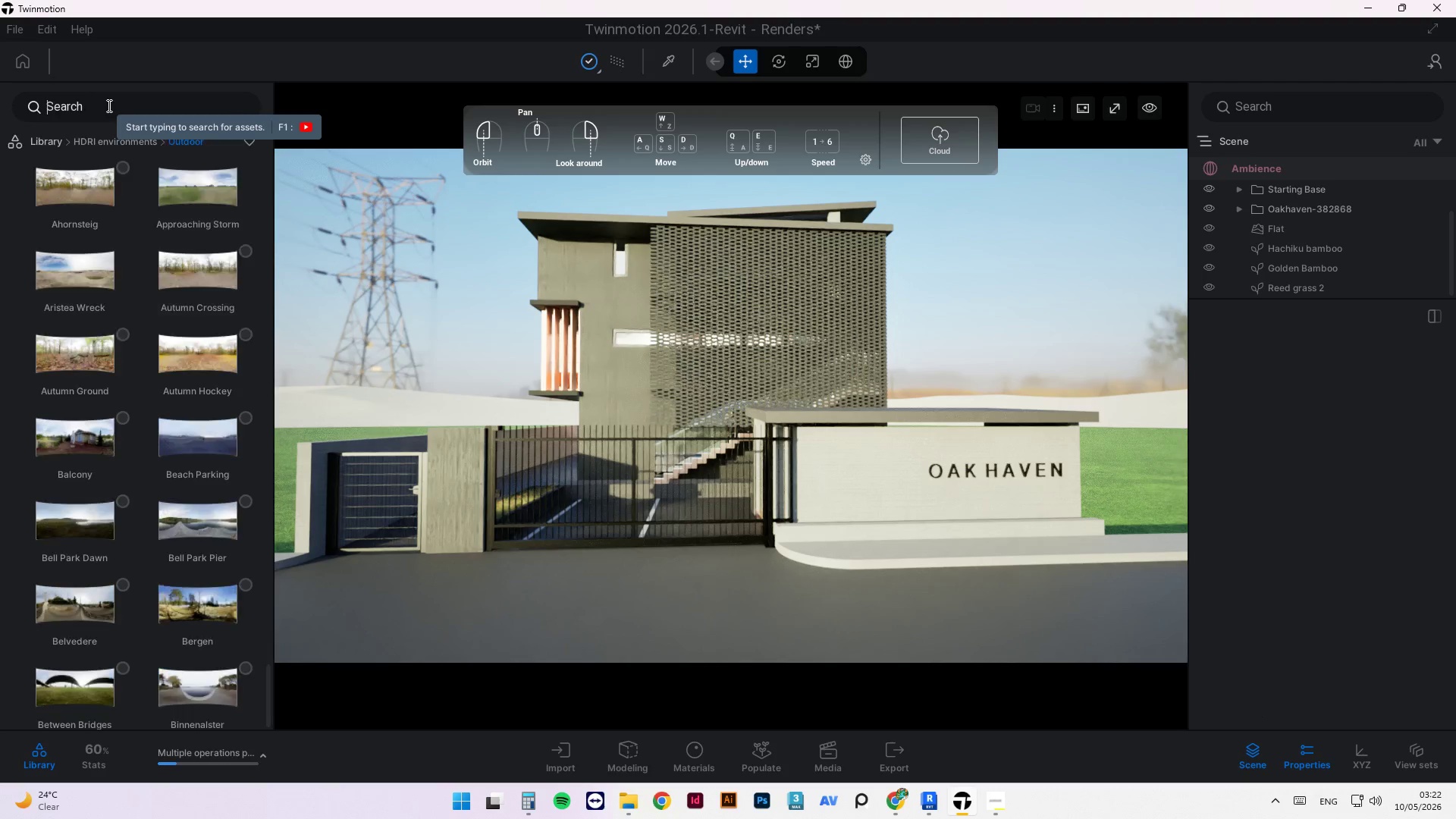 
key(Backspace)
 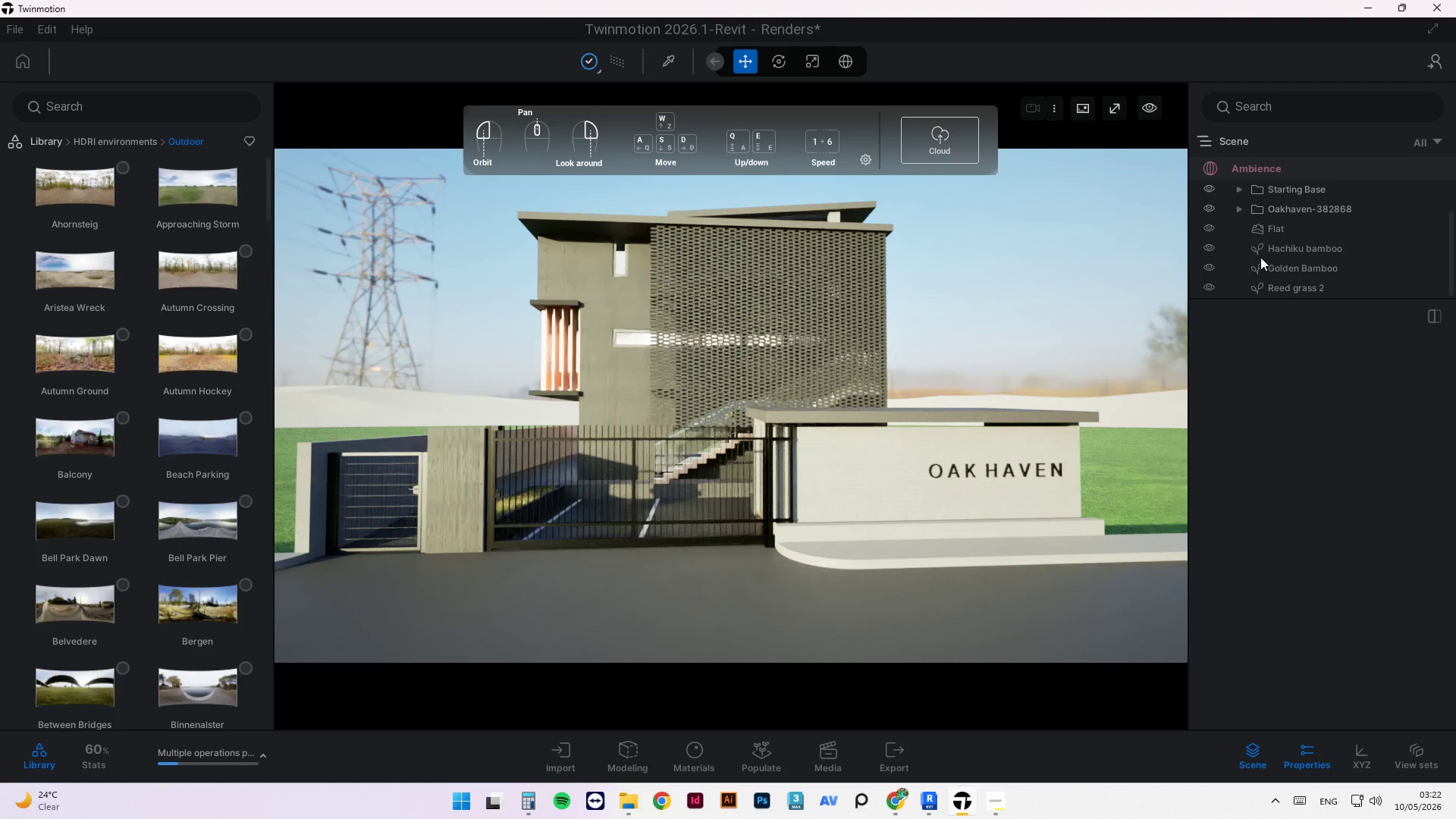 
left_click([1296, 213])
 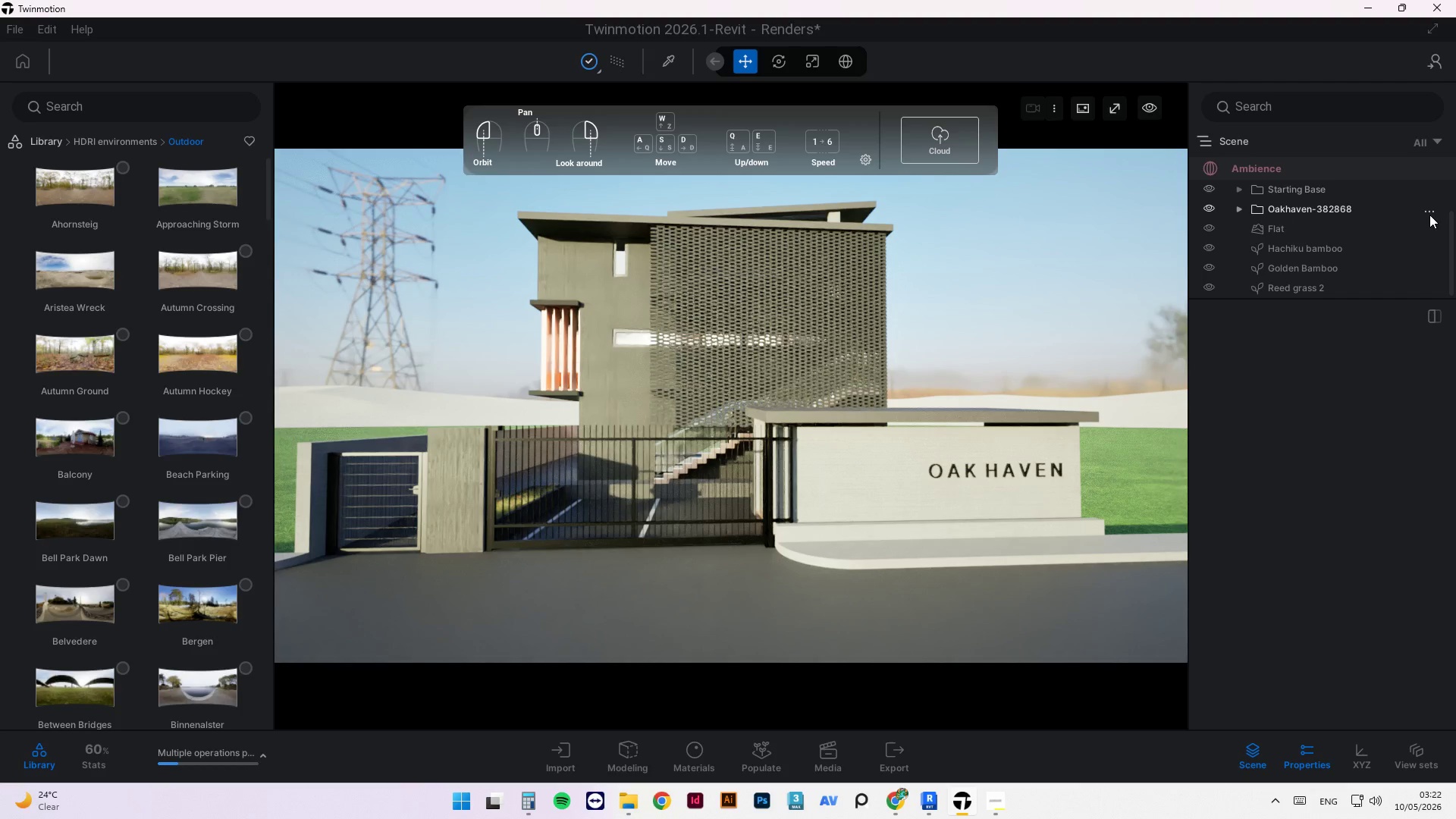 
left_click([1428, 210])
 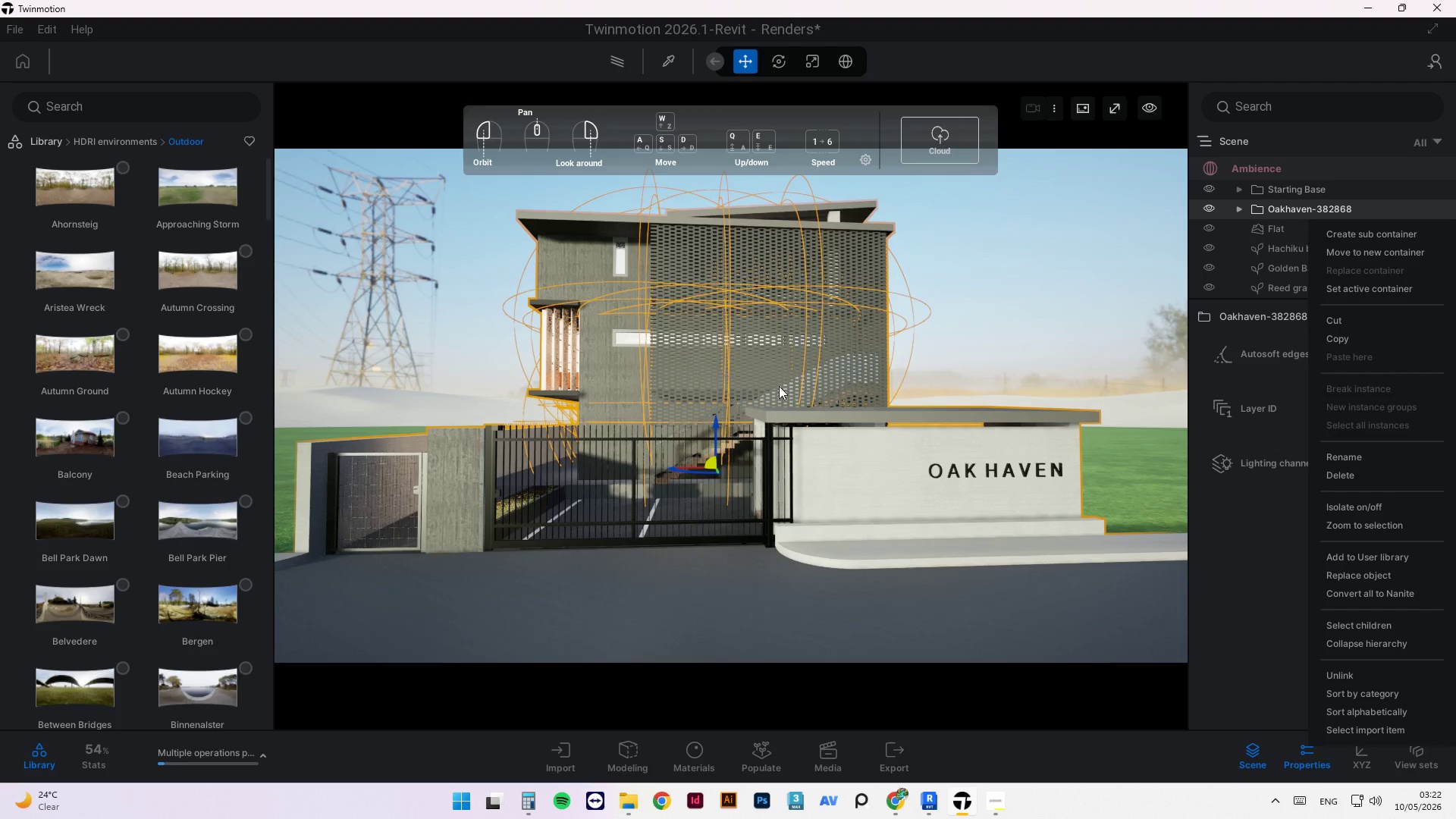 
wait(10.11)
 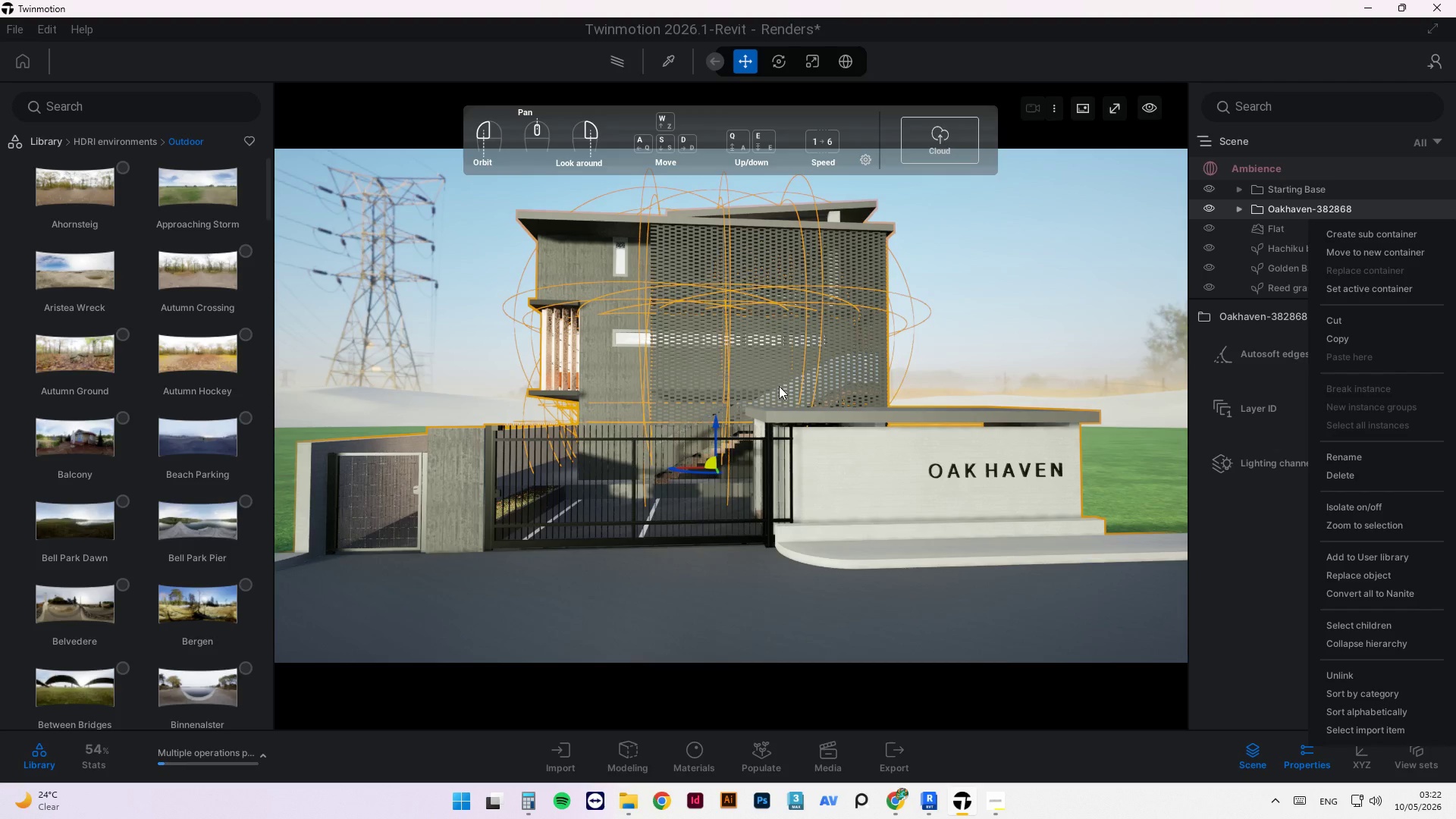 
left_click([1285, 357])
 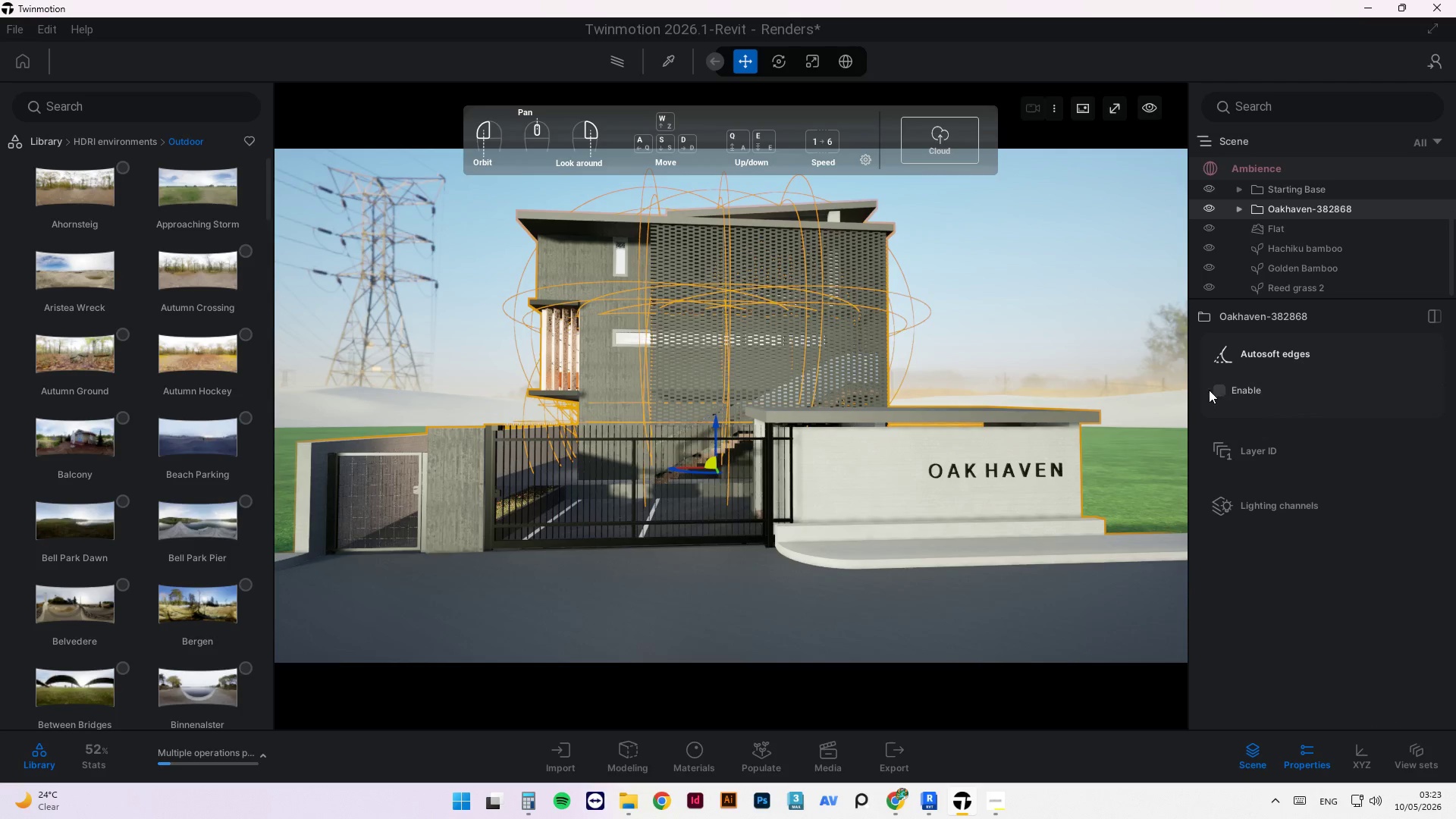 
left_click([1216, 390])
 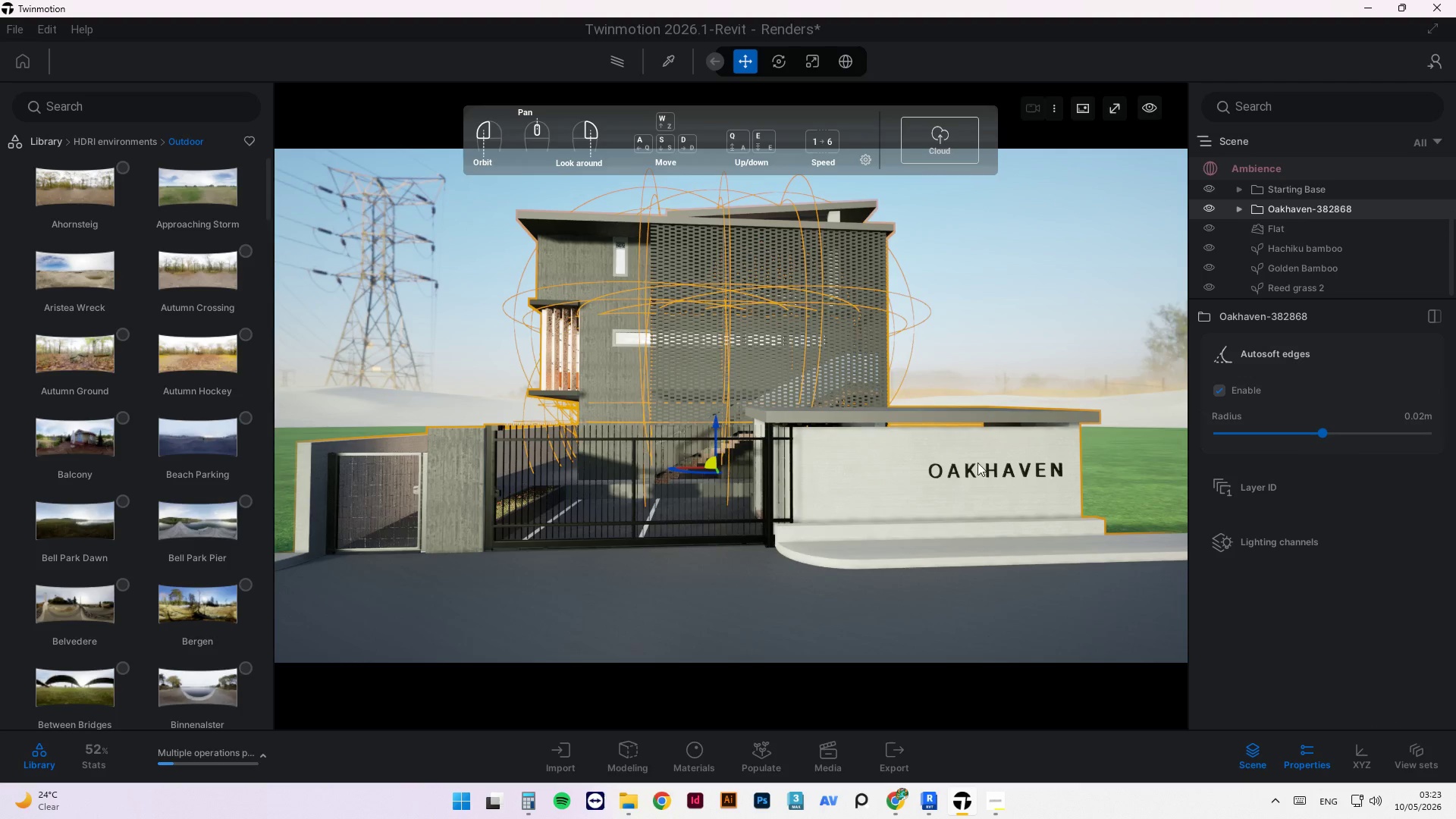 
wait(6.72)
 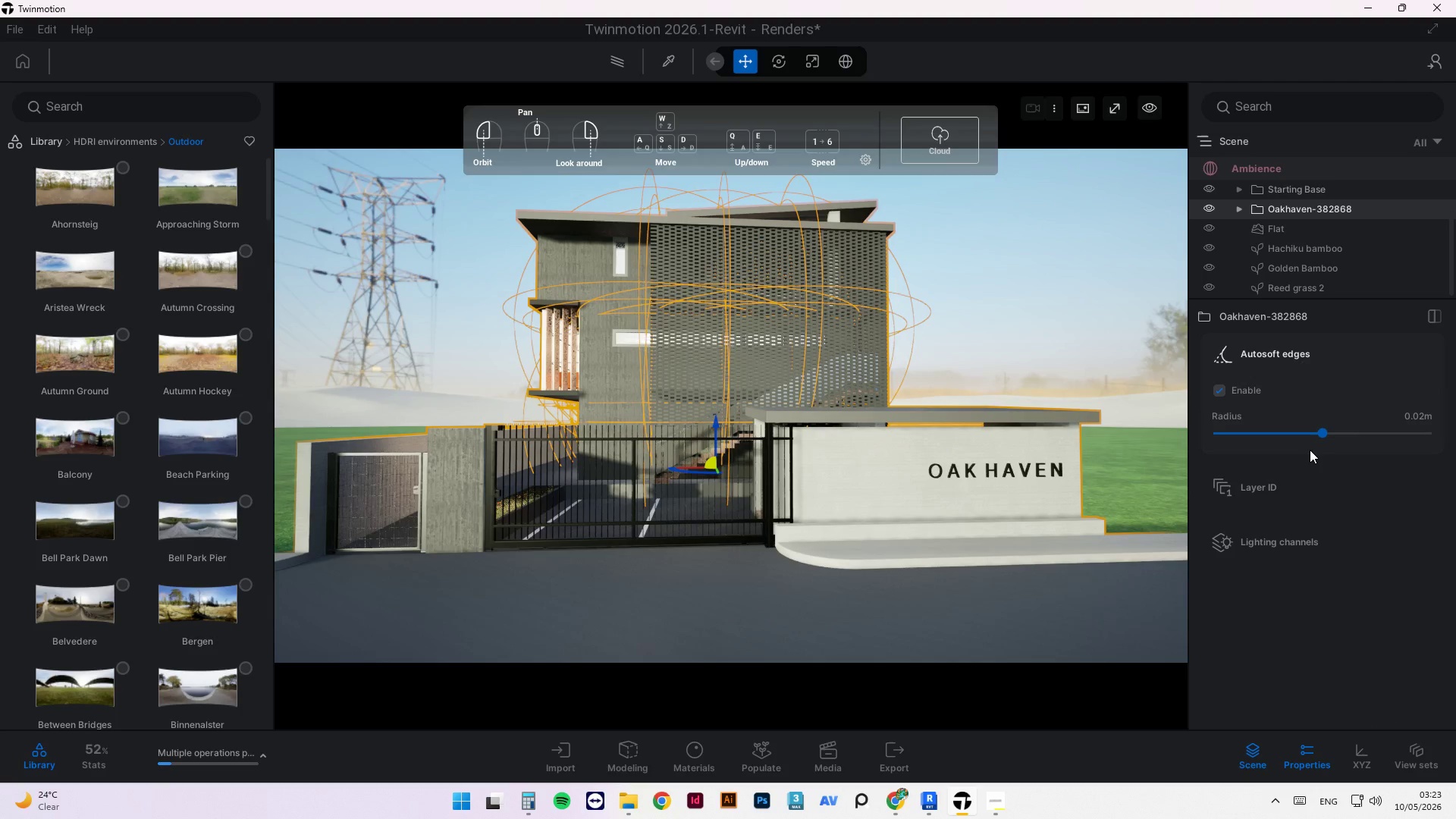 
left_click_drag(start_coordinate=[714, 426], to_coordinate=[701, 433])
 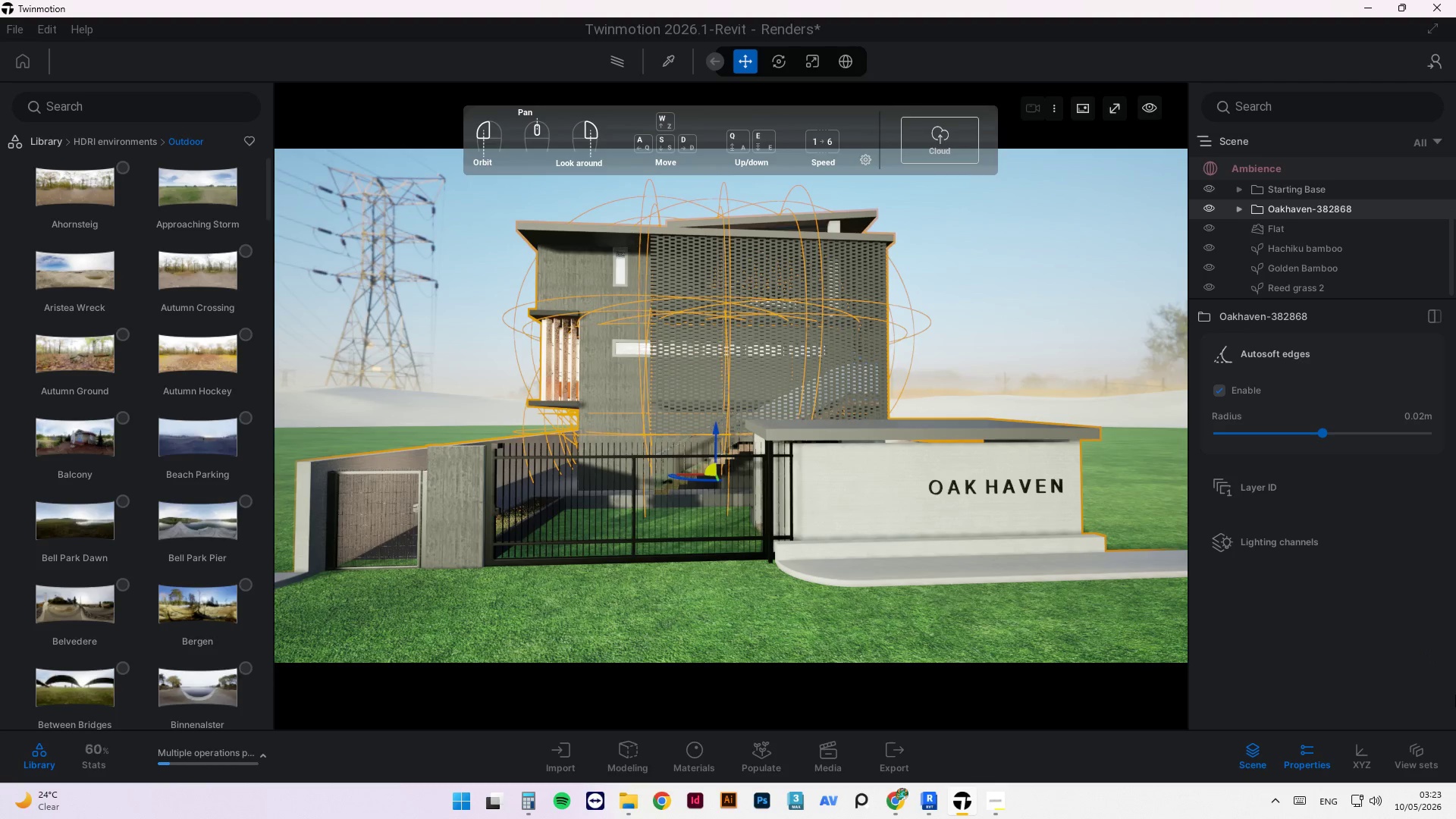 
key(Control+Z)
 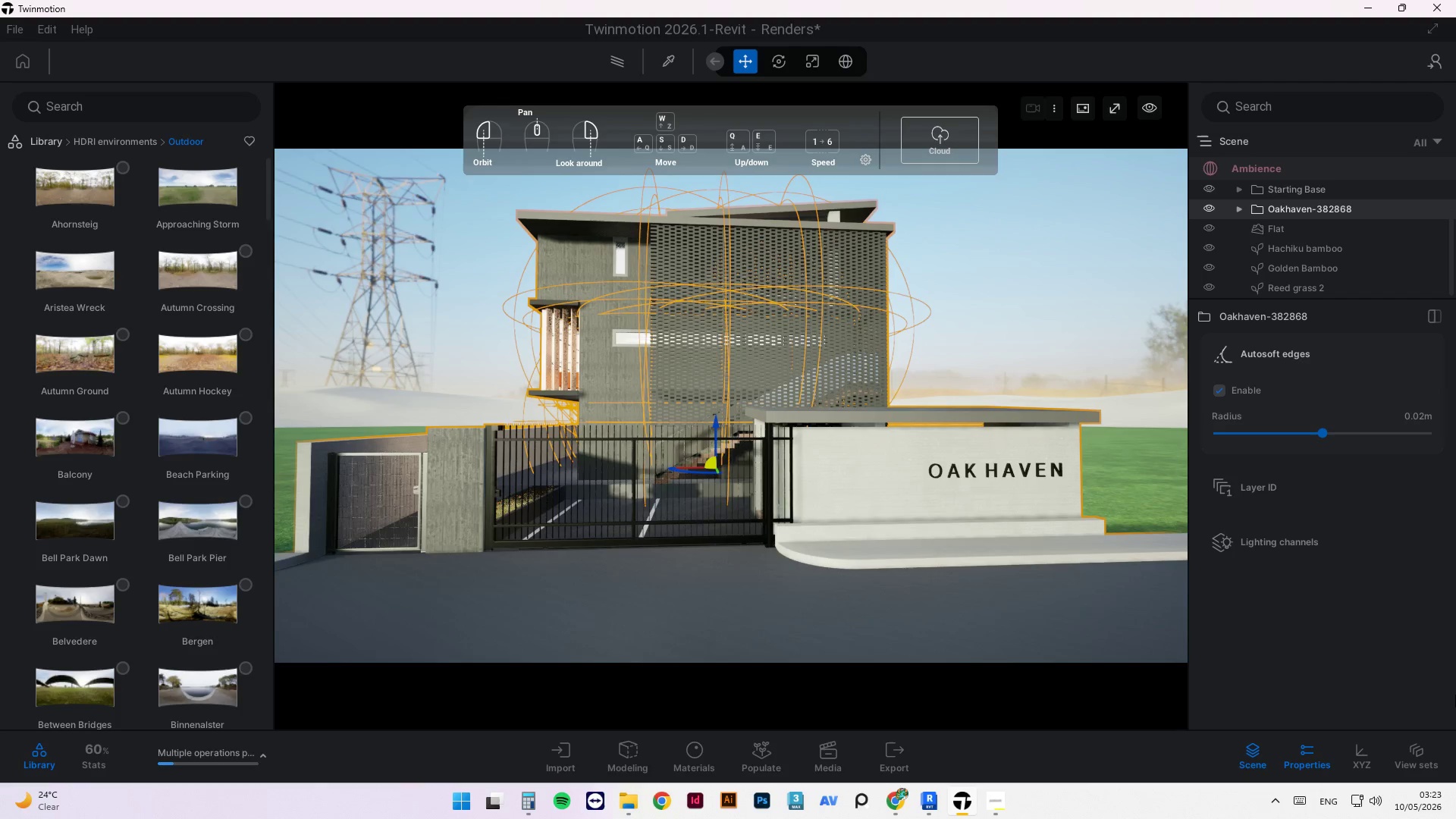 
wait(13.23)
 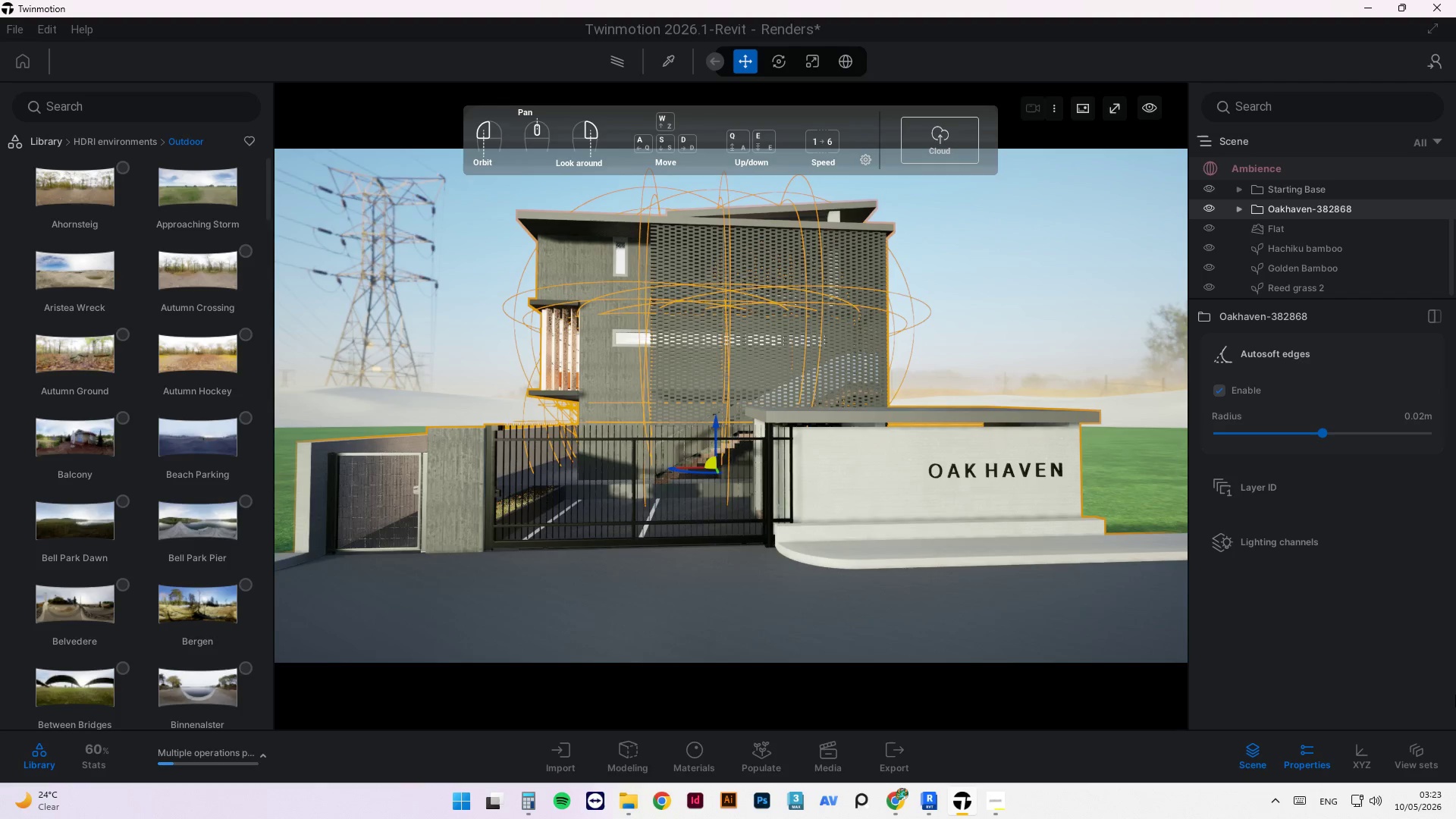 
left_click([992, 266])
 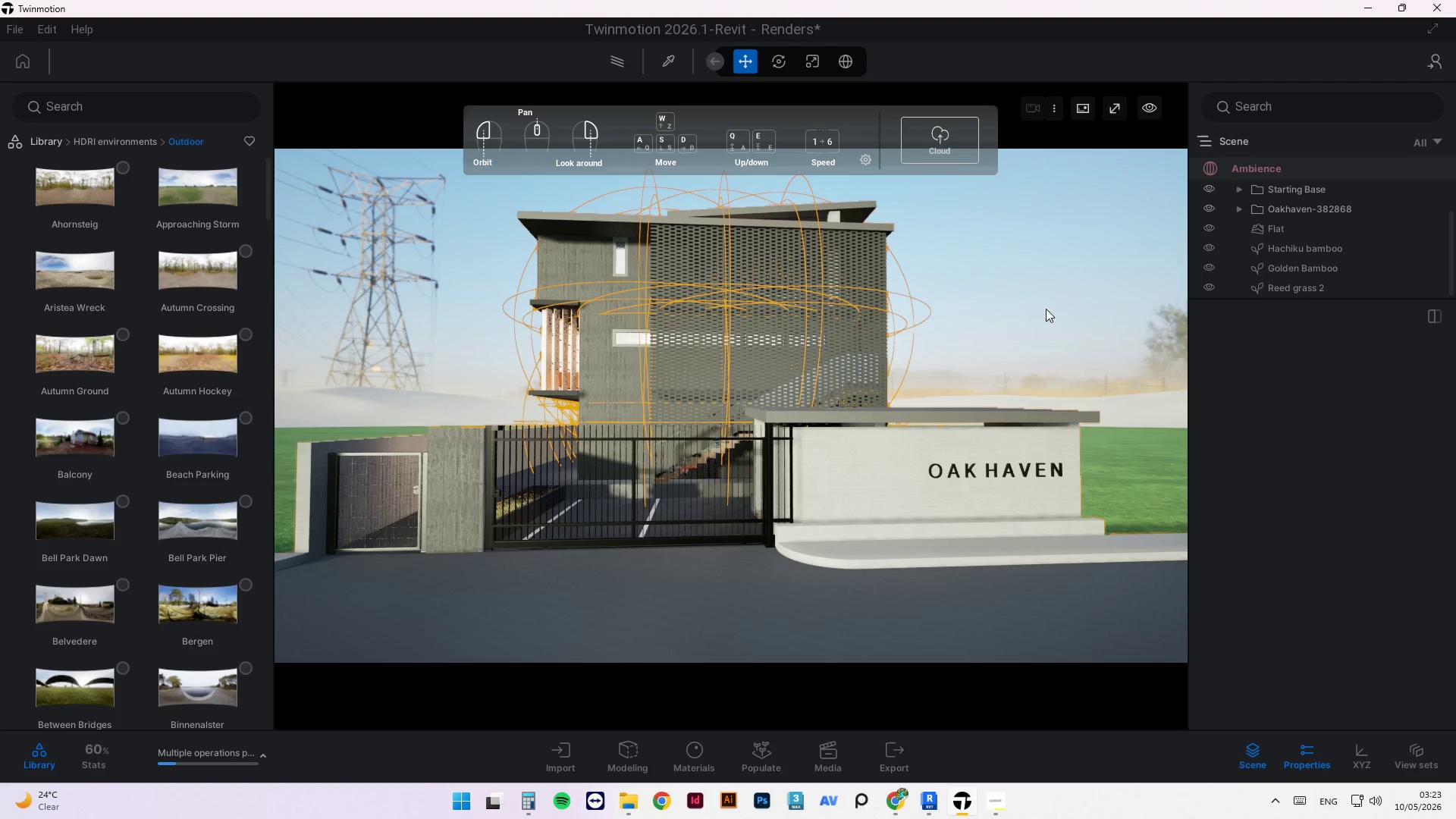 
scroll: coordinate [1028, 264], scroll_direction: up, amount: 2.0
 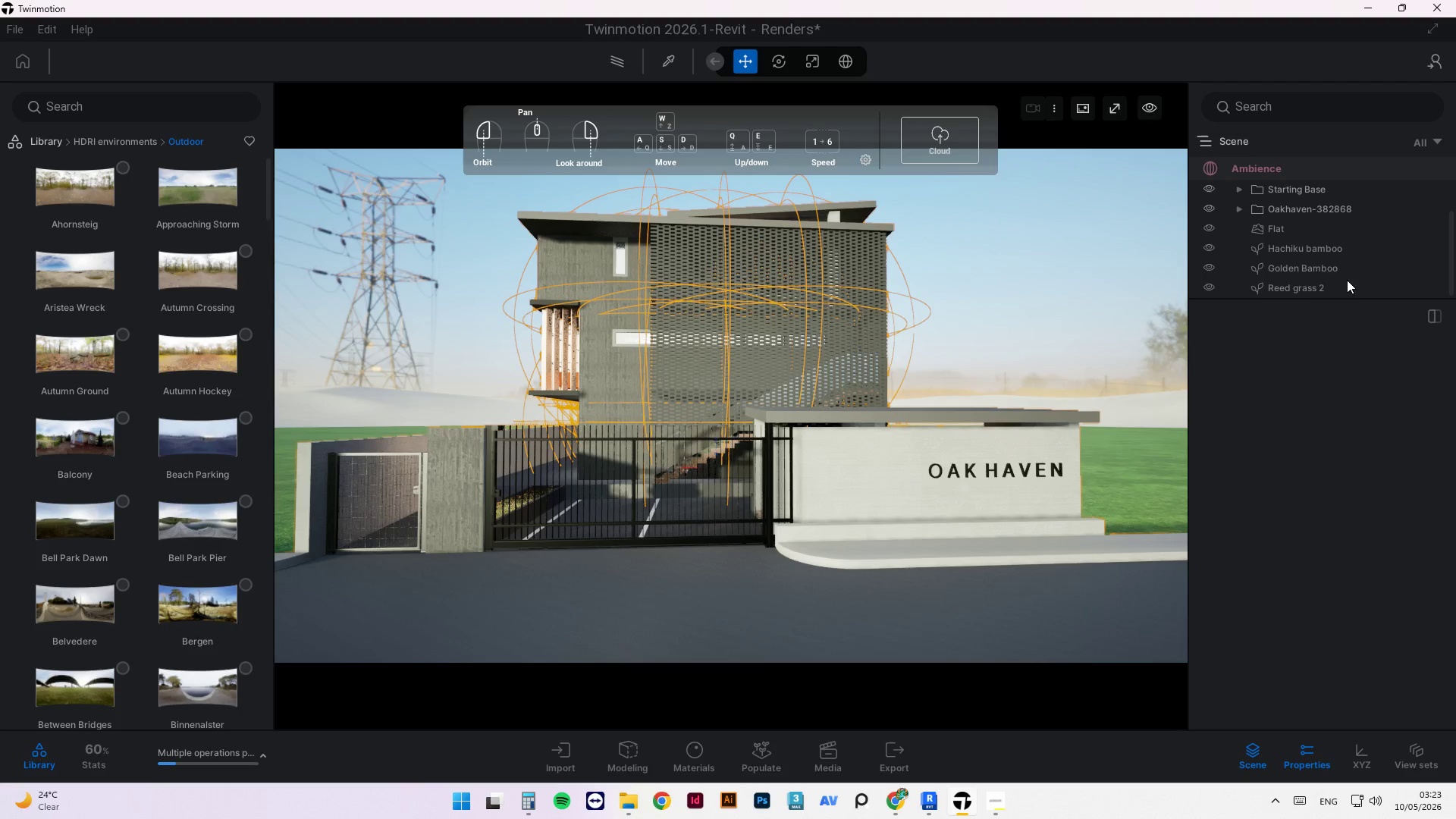 
left_click([1316, 250])
 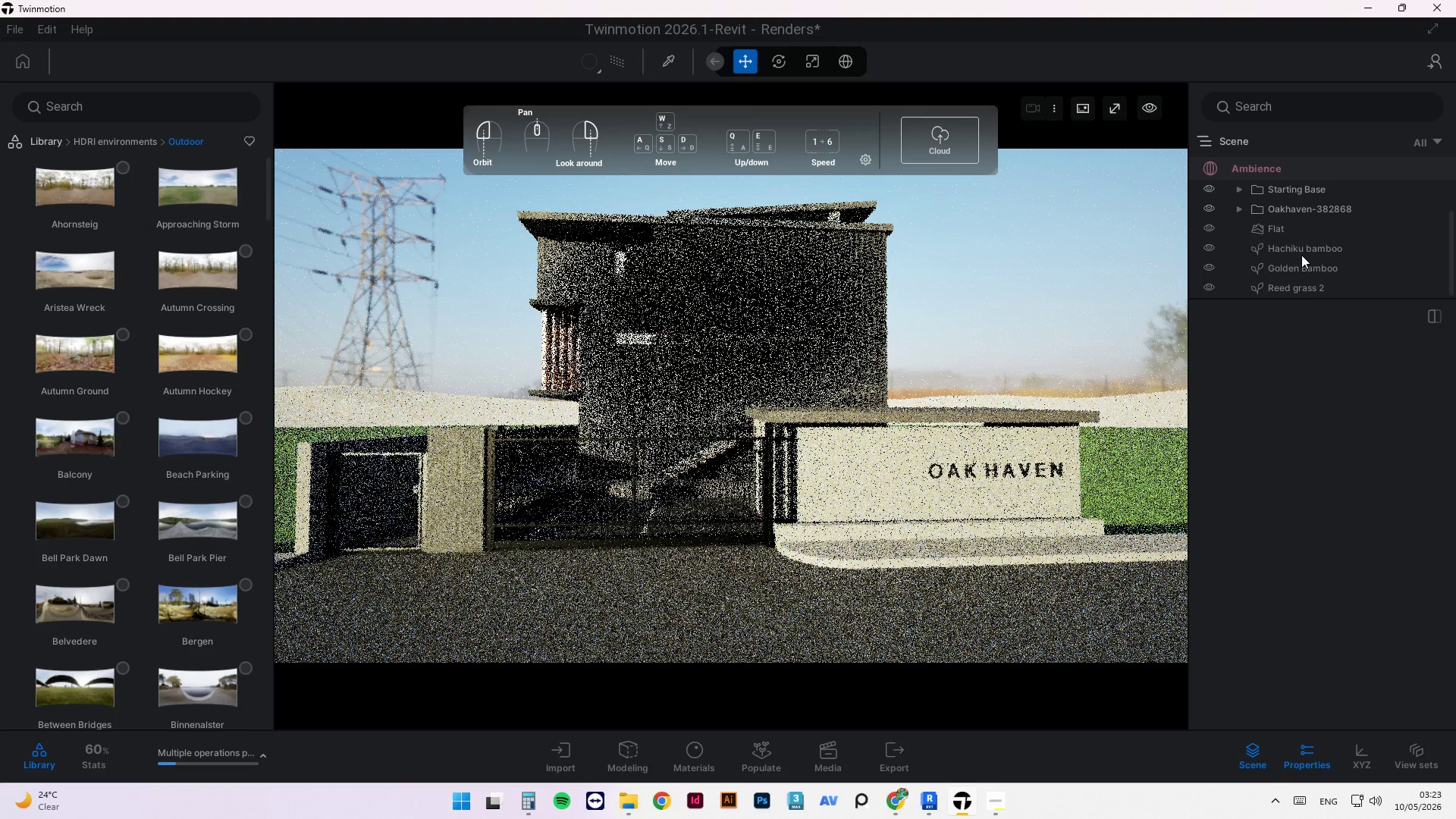 
scroll: coordinate [961, 265], scroll_direction: up, amount: 3.0
 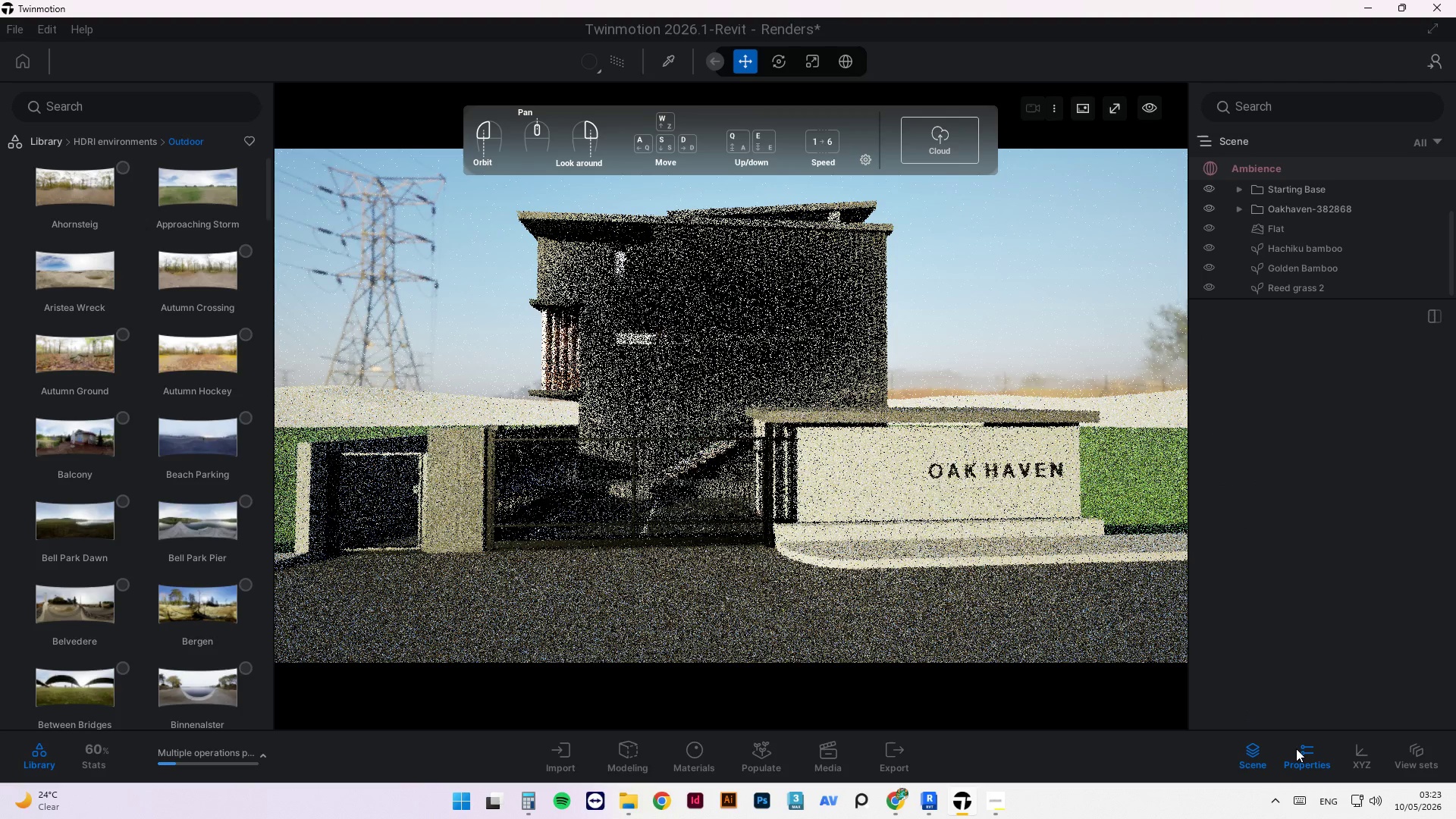 
left_click([1299, 750])
 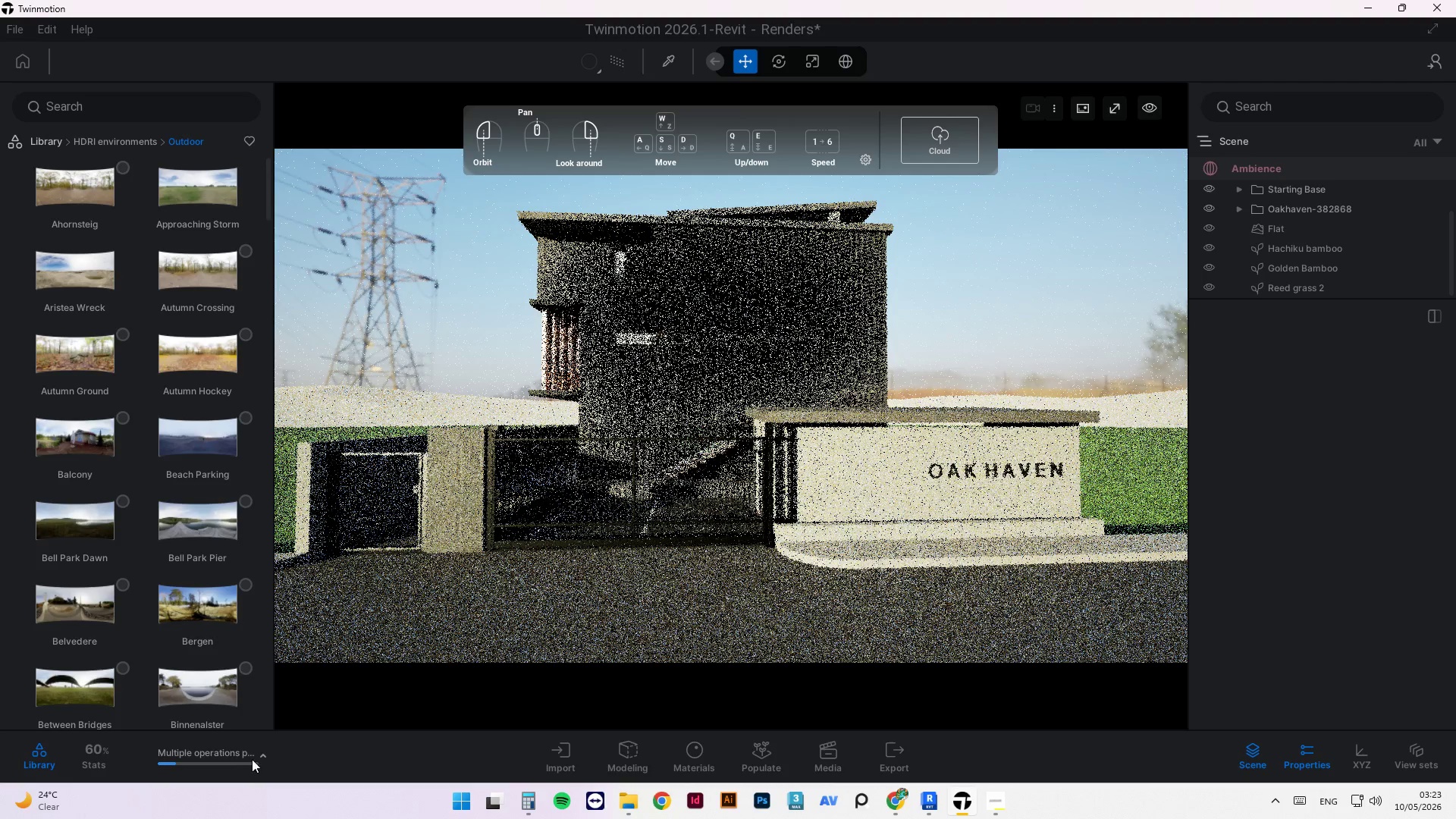 
left_click([259, 756])
 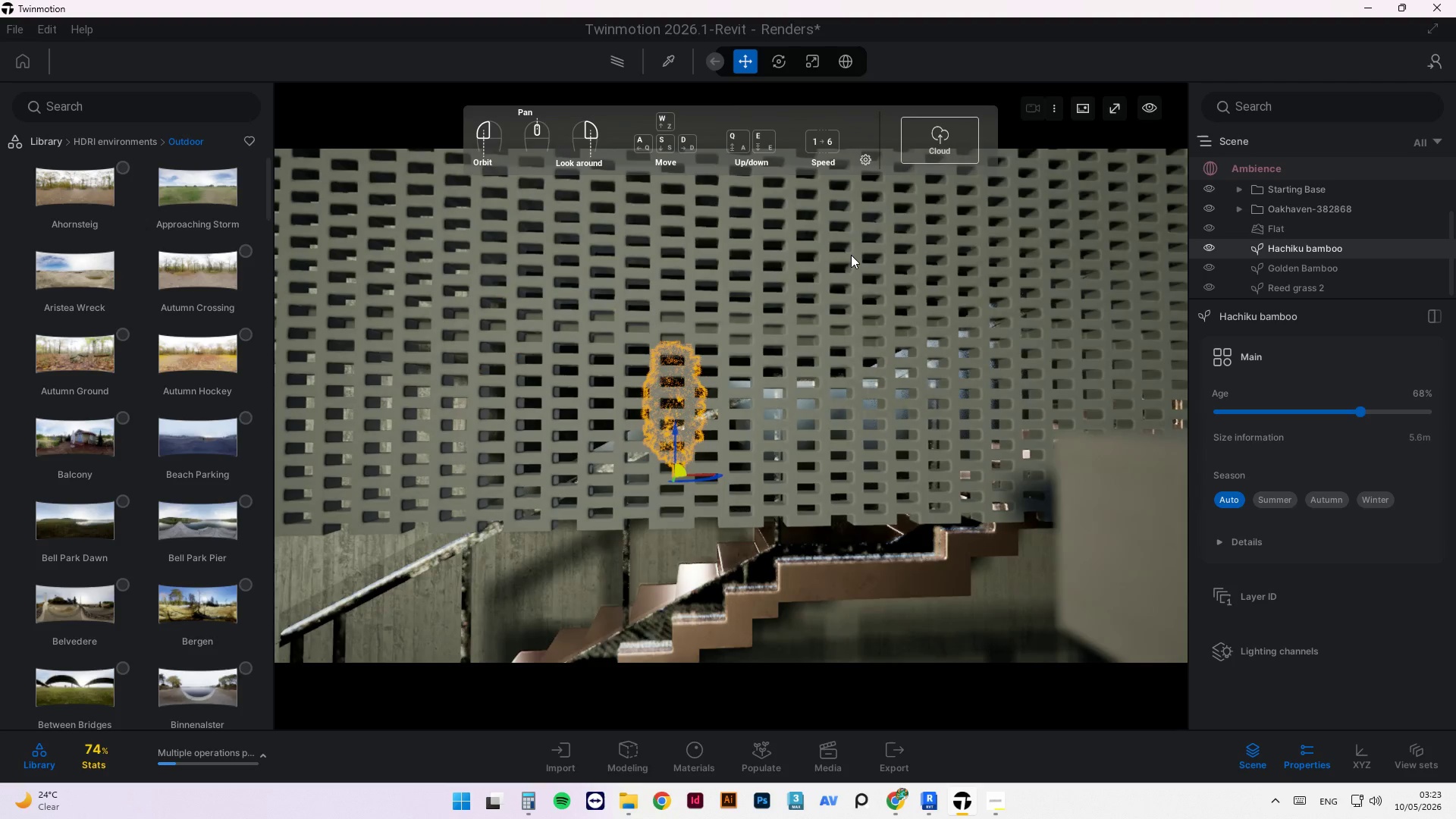 
scroll: coordinate [946, 356], scroll_direction: down, amount: 15.0
 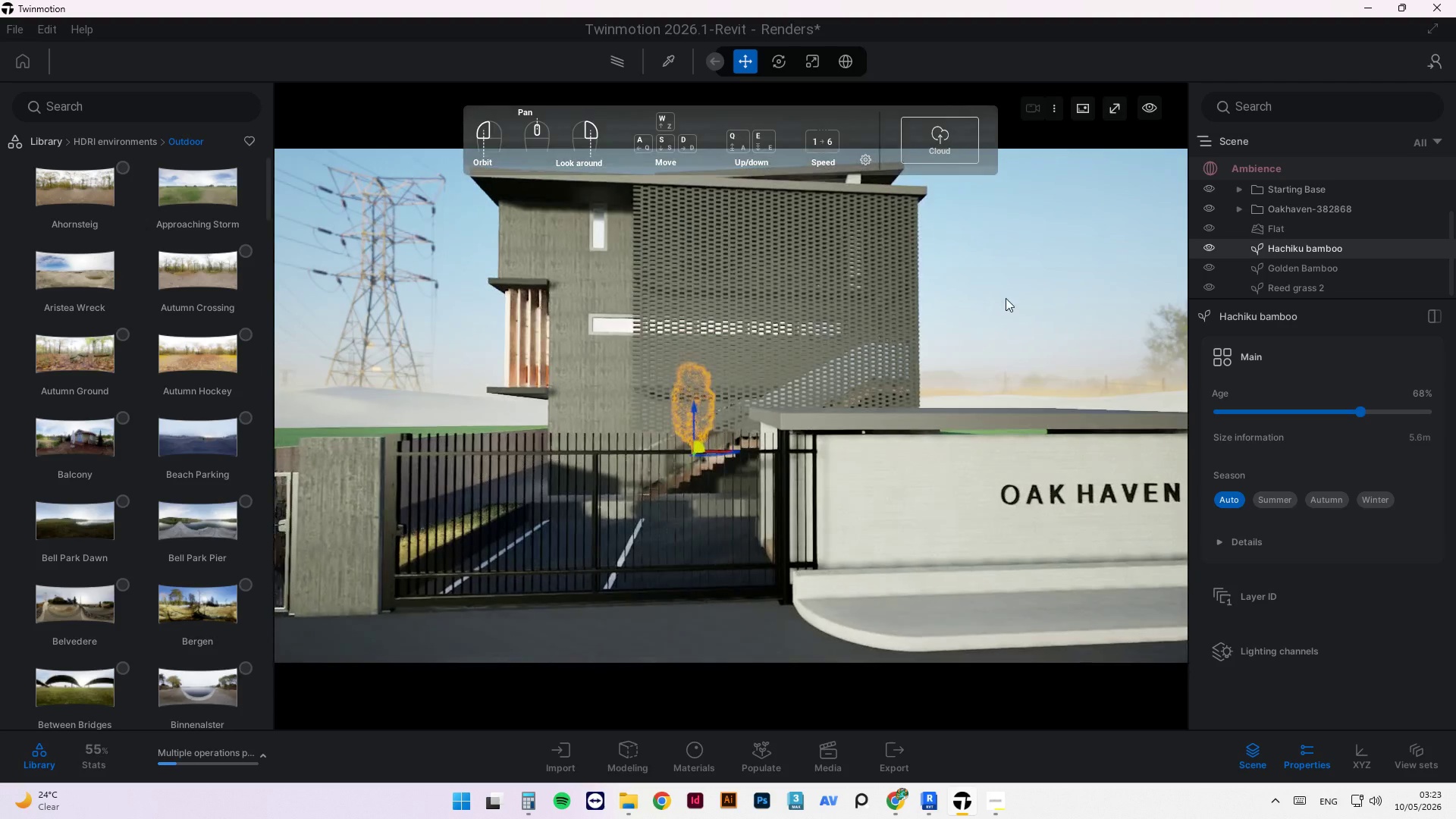 
left_click([1006, 297])
 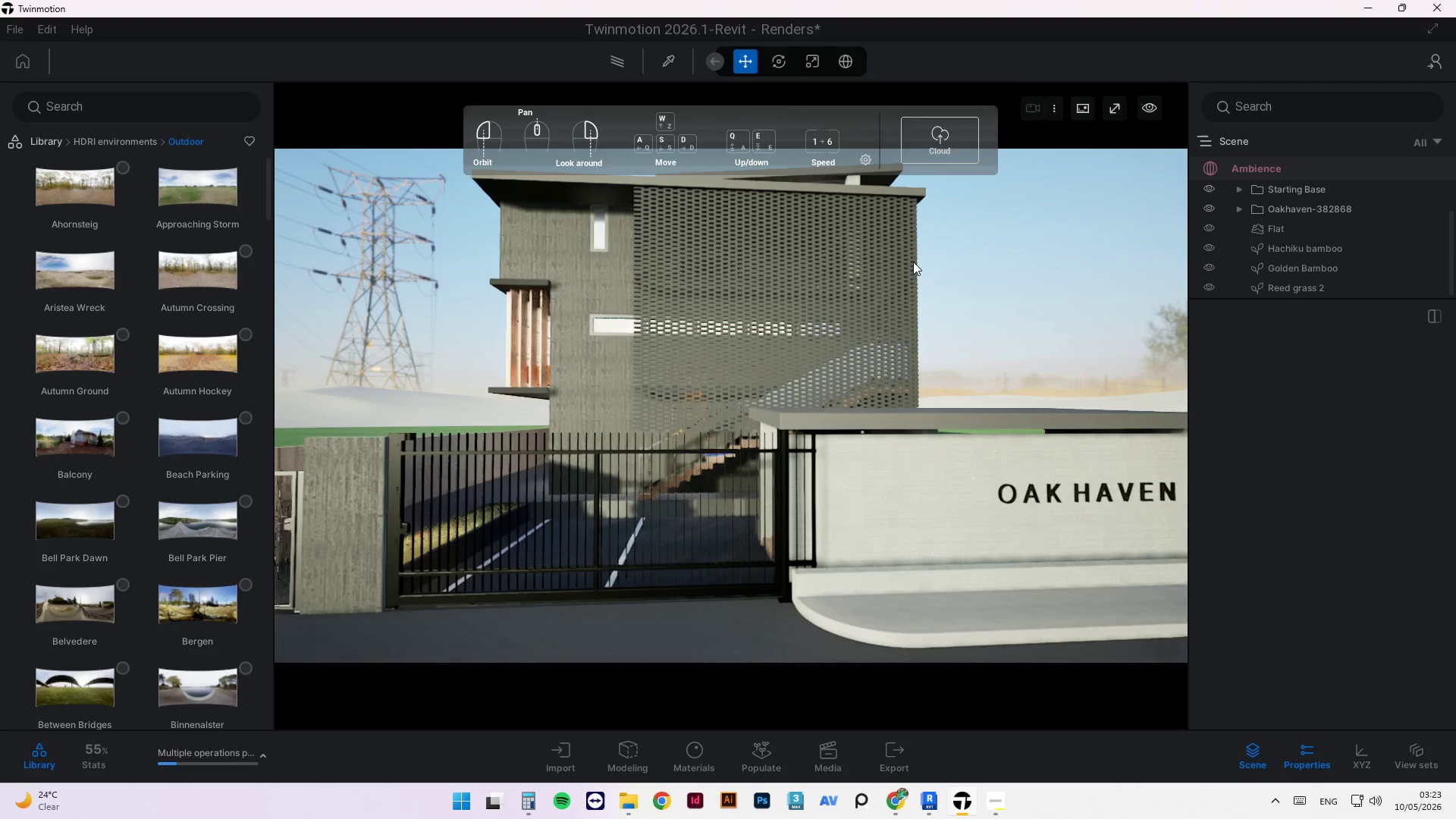 
left_click_drag(start_coordinate=[971, 255], to_coordinate=[967, 276])
 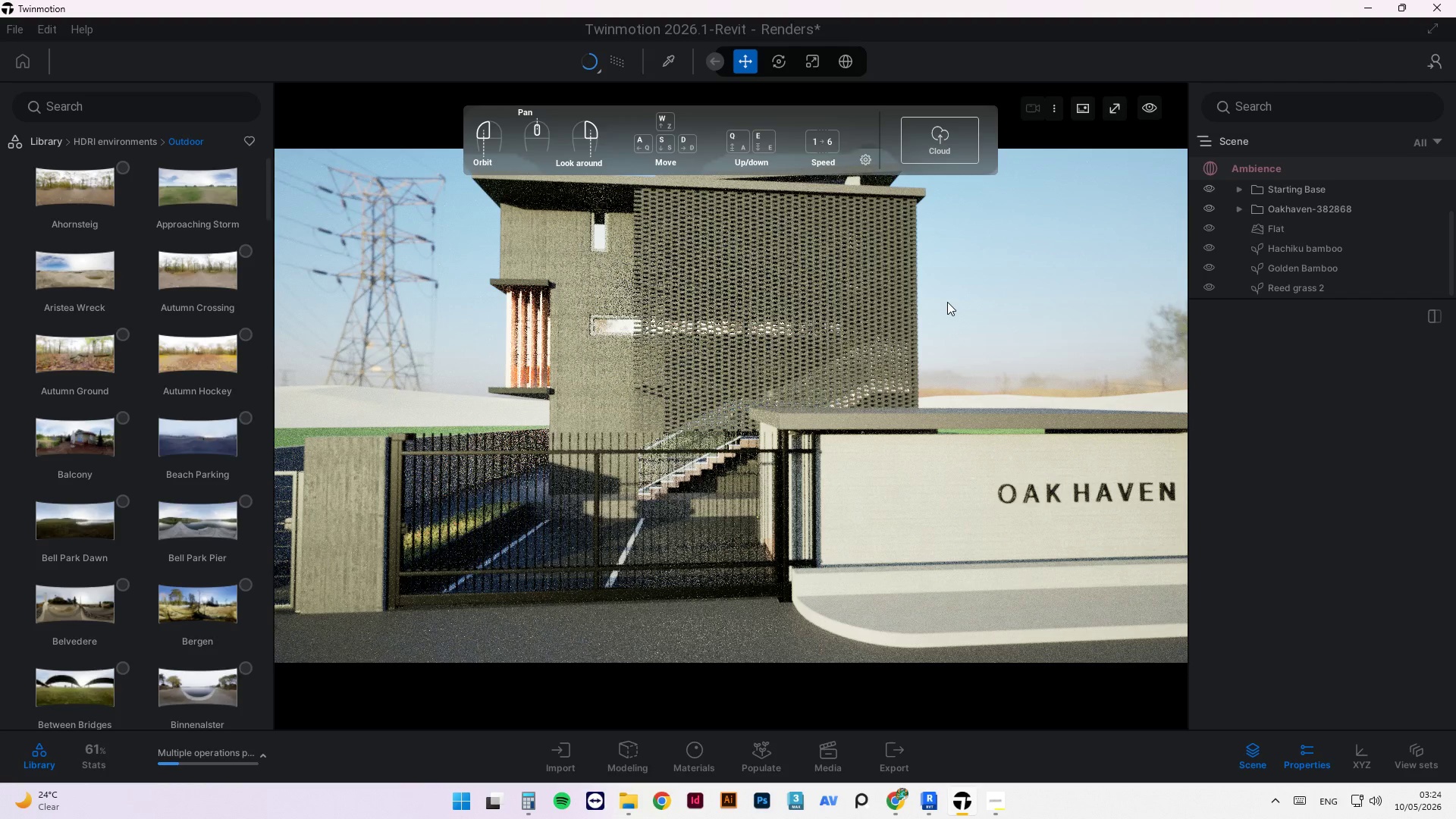 
wait(15.84)
 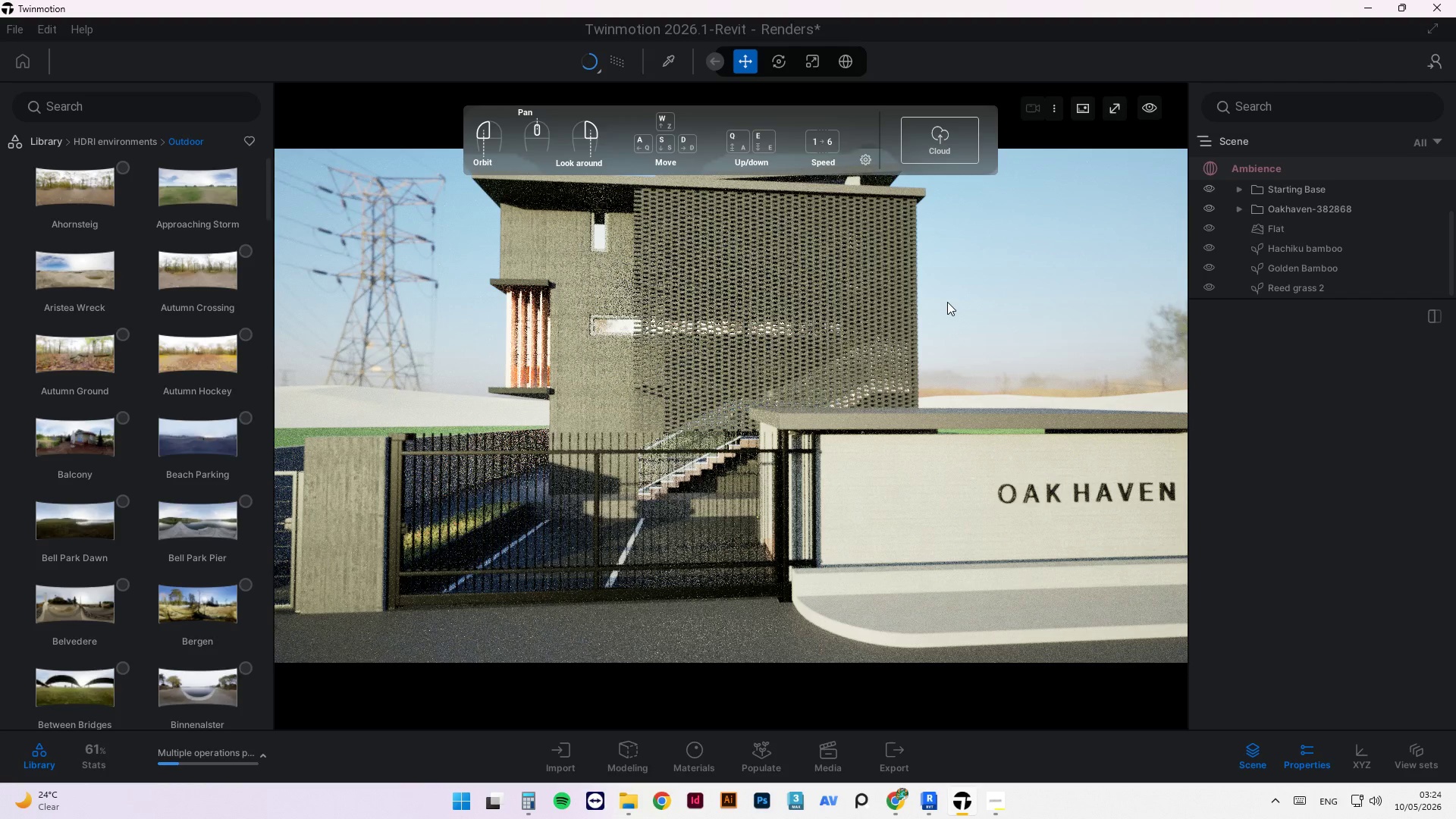 
scroll: coordinate [668, 475], scroll_direction: up, amount: 4.0
 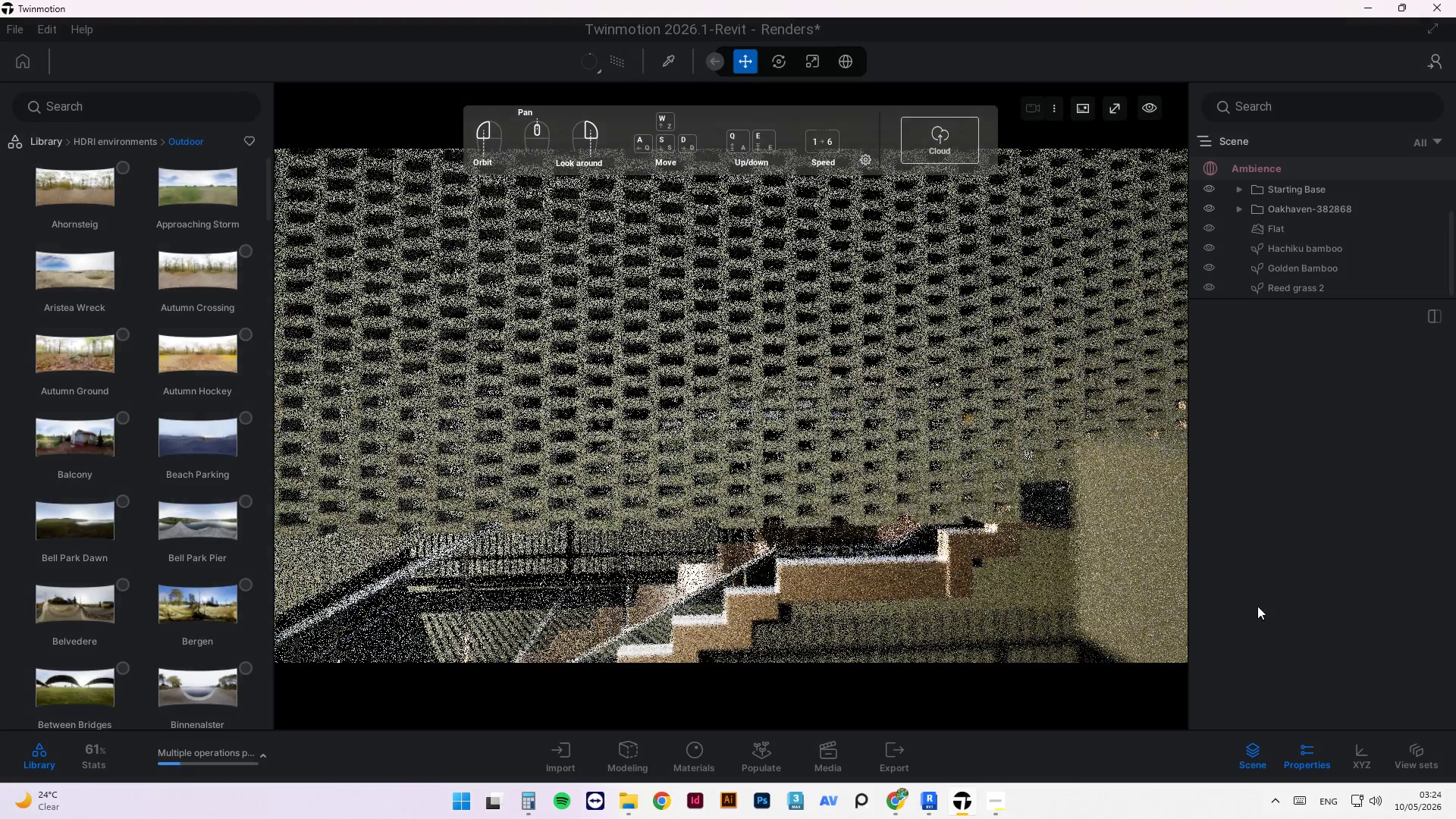 
scroll: coordinate [923, 510], scroll_direction: down, amount: 4.0
 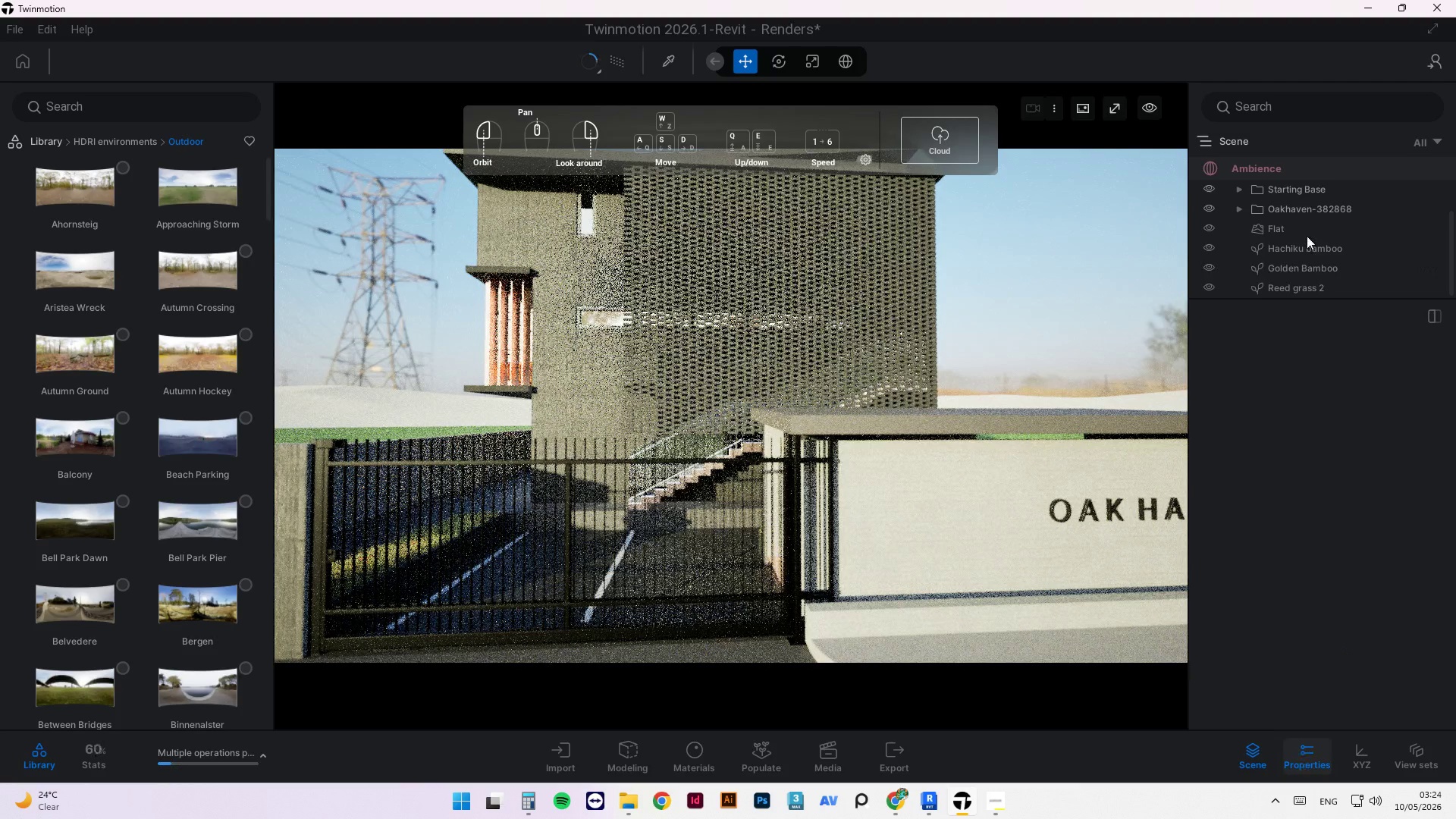 
left_click([1300, 208])
 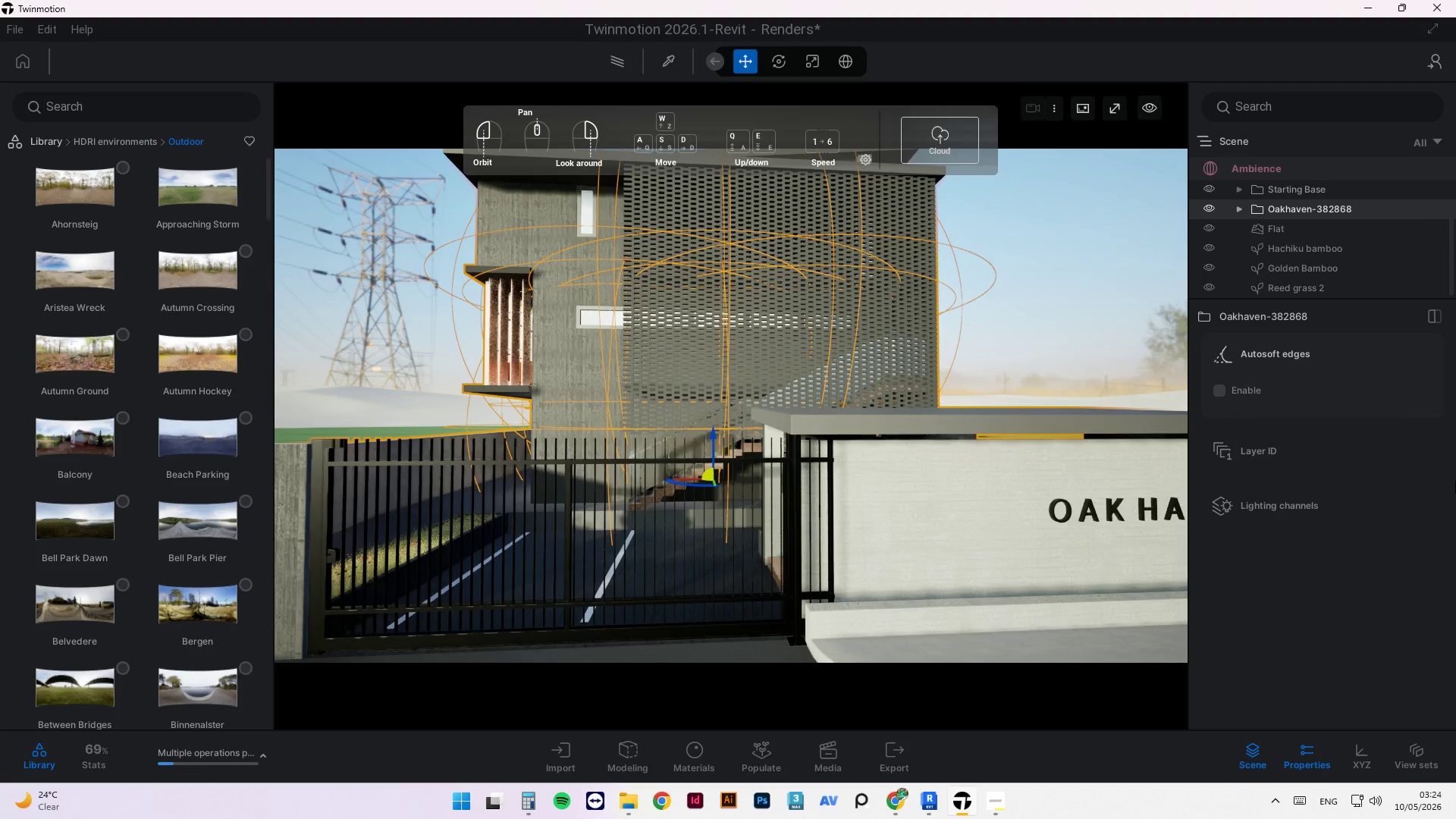 
wait(5.94)
 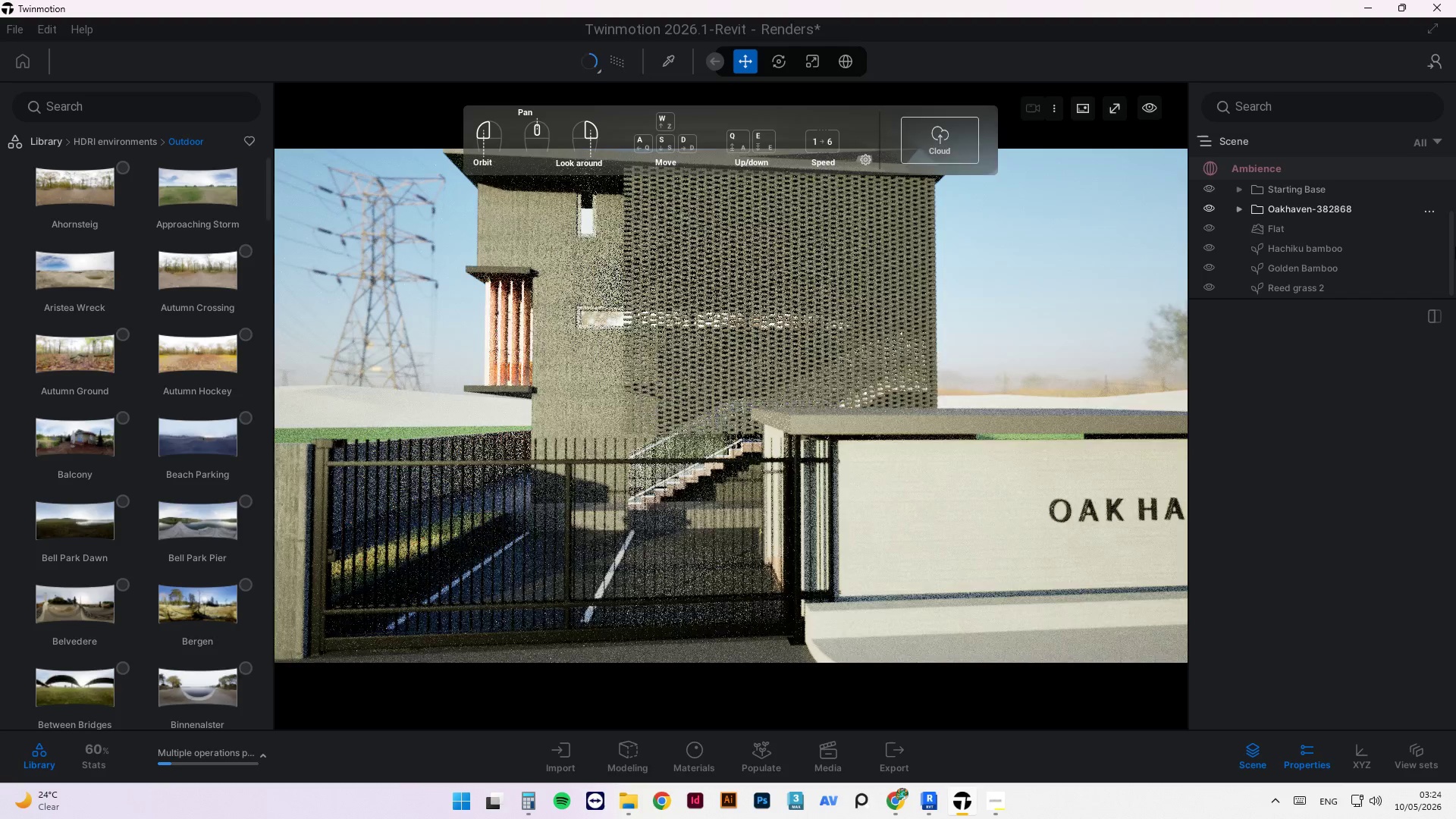 
left_click([1135, 303])
 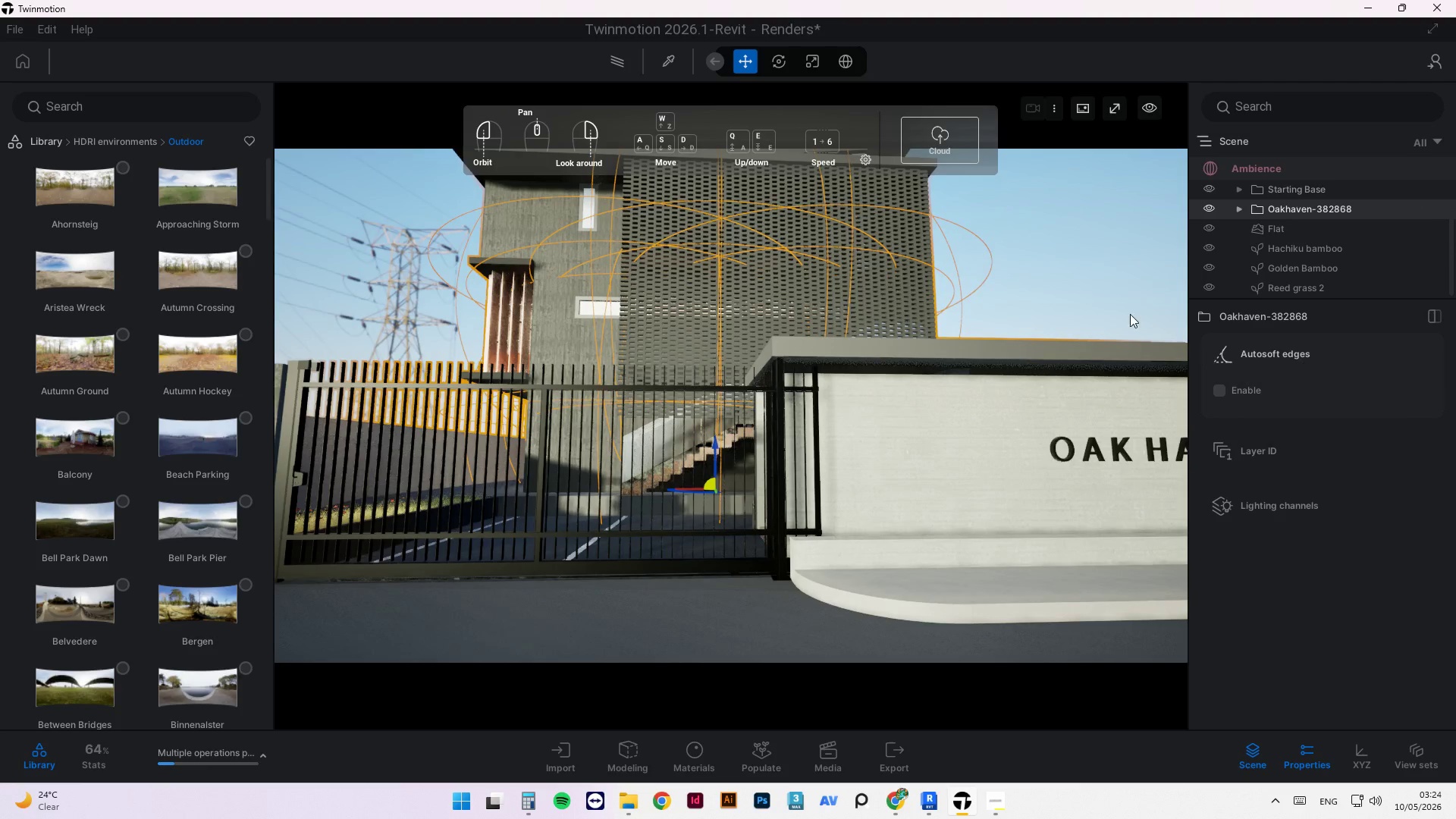 
scroll: coordinate [997, 290], scroll_direction: down, amount: 3.0
 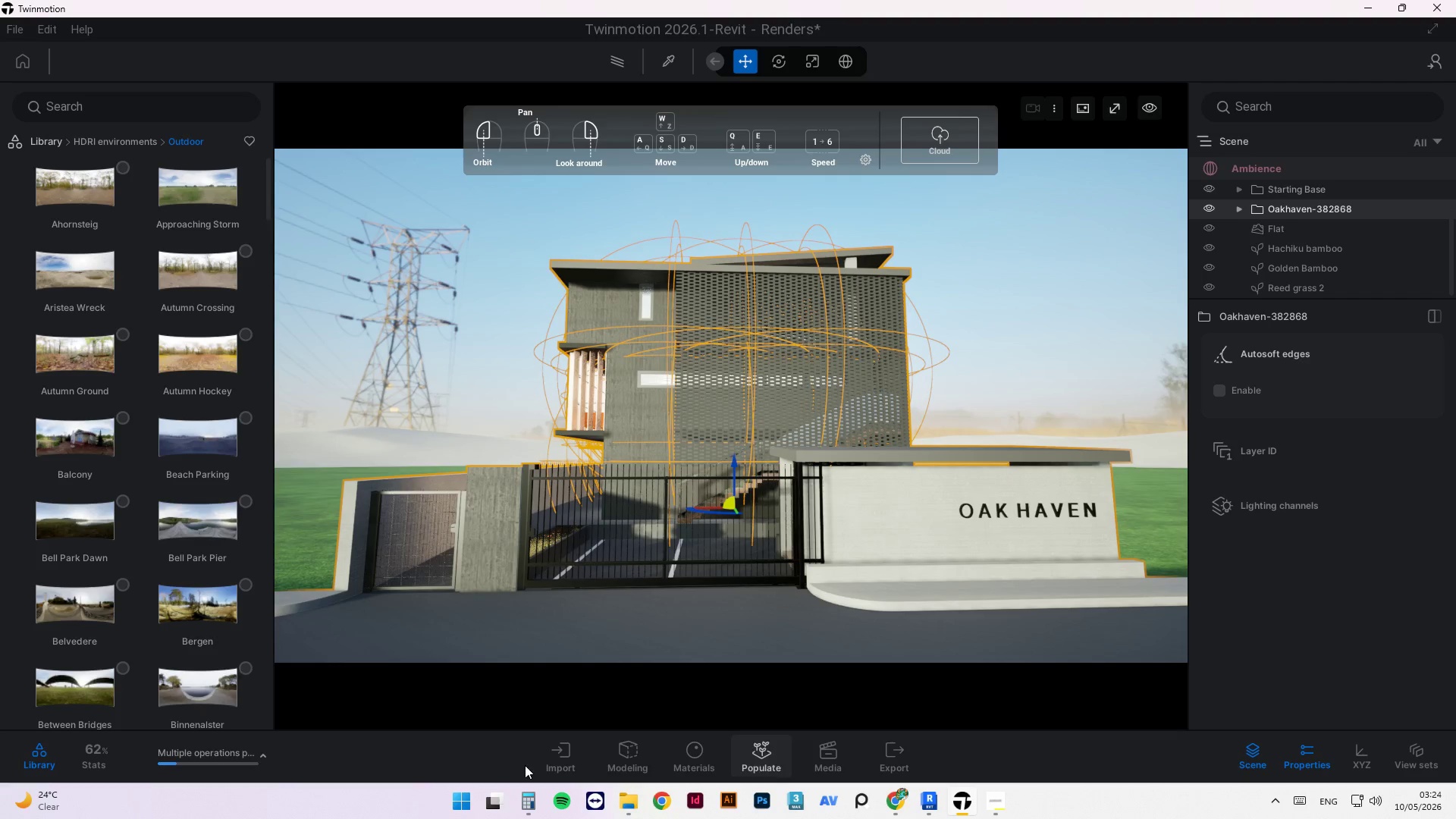 
wait(10.96)
 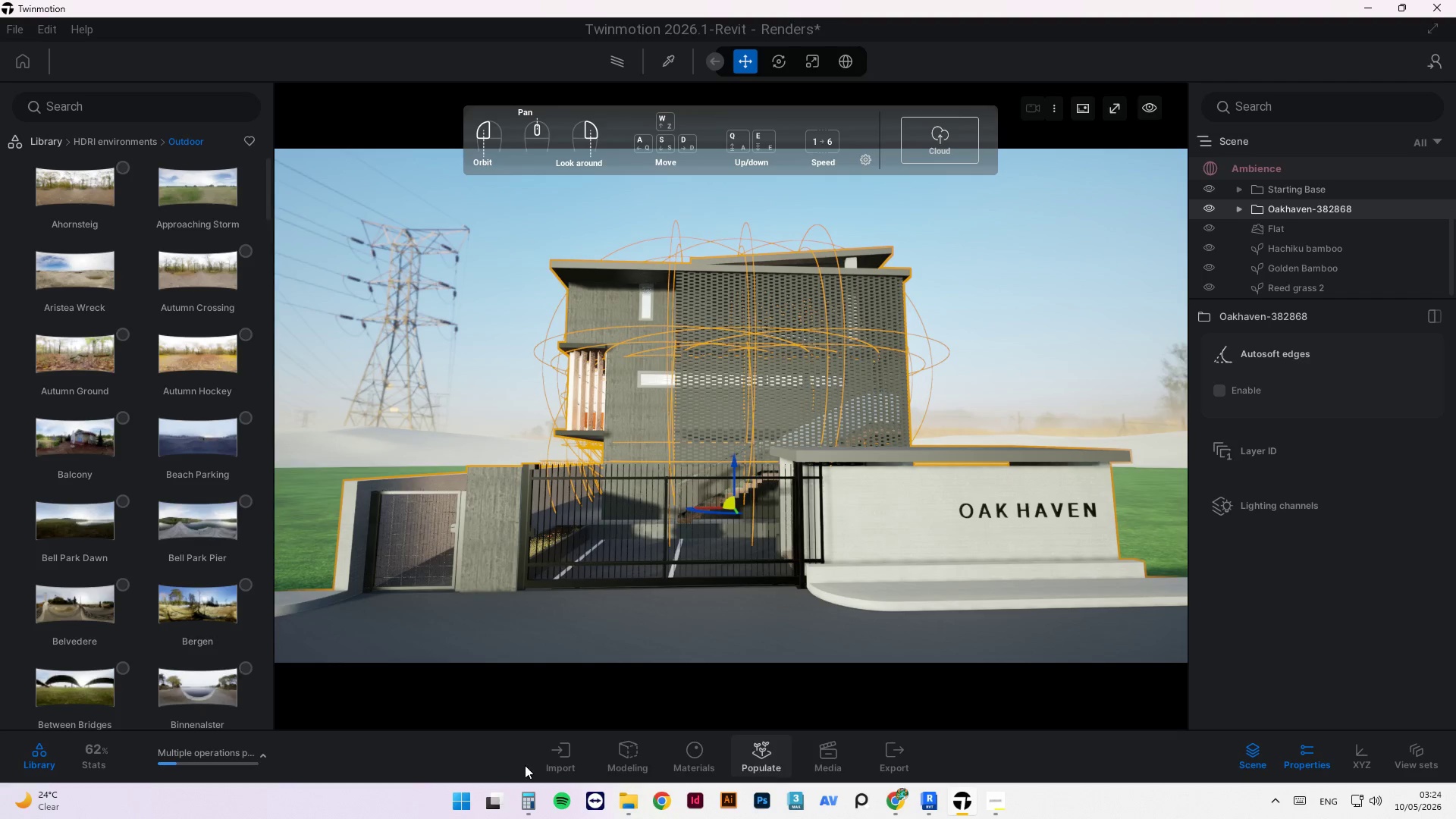 
scroll: coordinate [171, 648], scroll_direction: down, amount: 24.0
 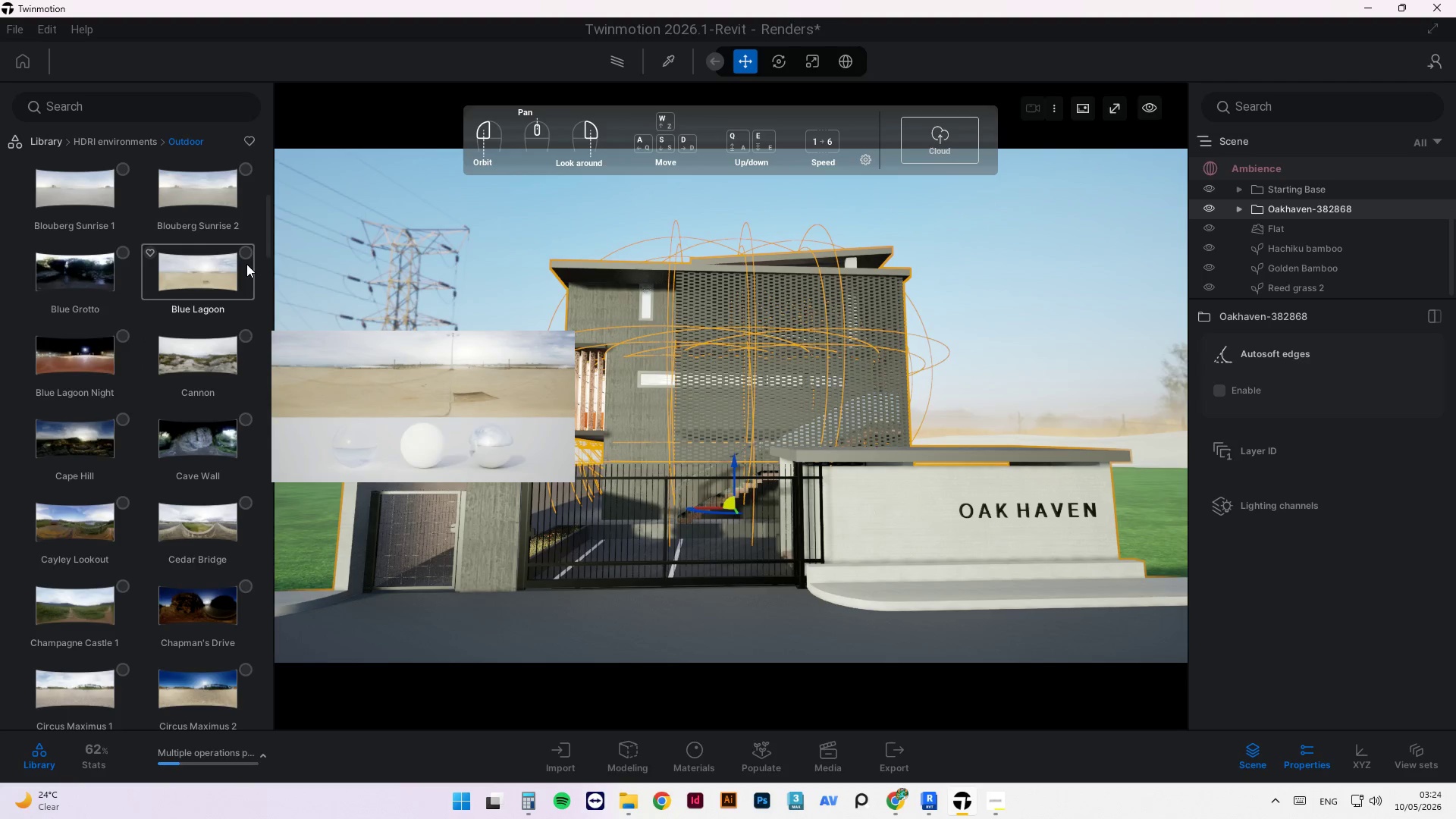 
mouse_move([268, 730])
 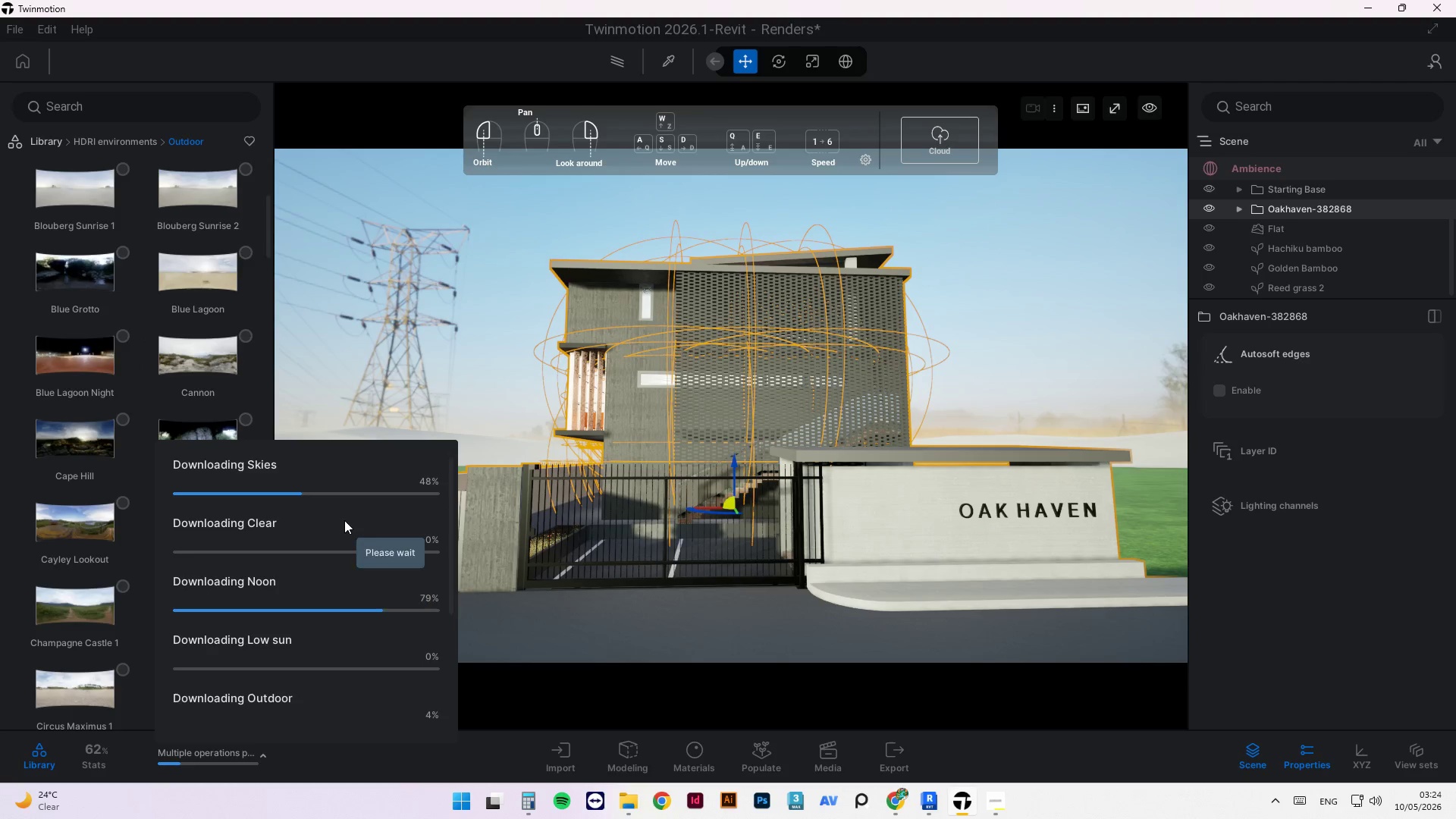 
scroll: coordinate [334, 596], scroll_direction: down, amount: 33.0
 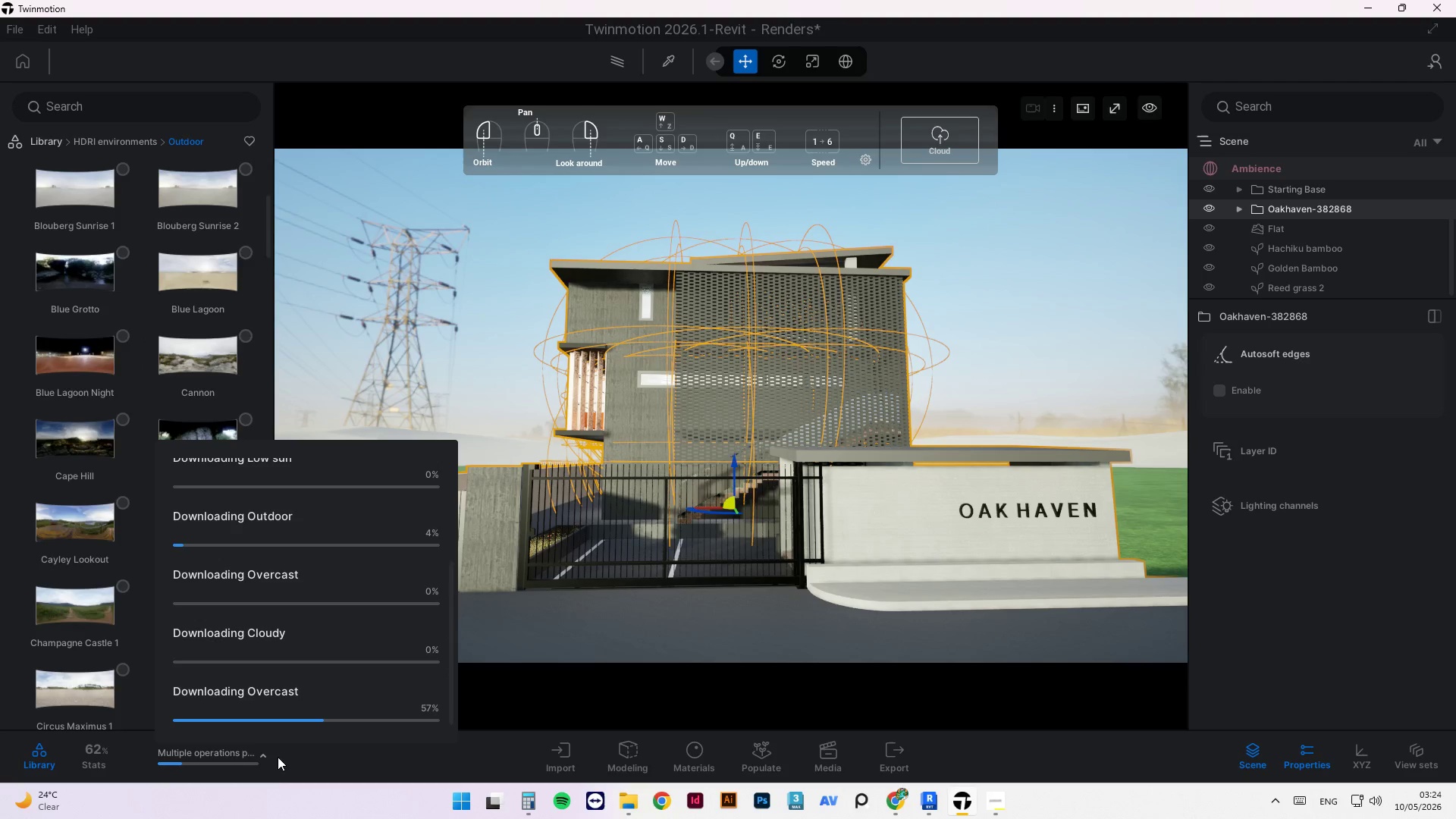 
left_click([263, 756])
 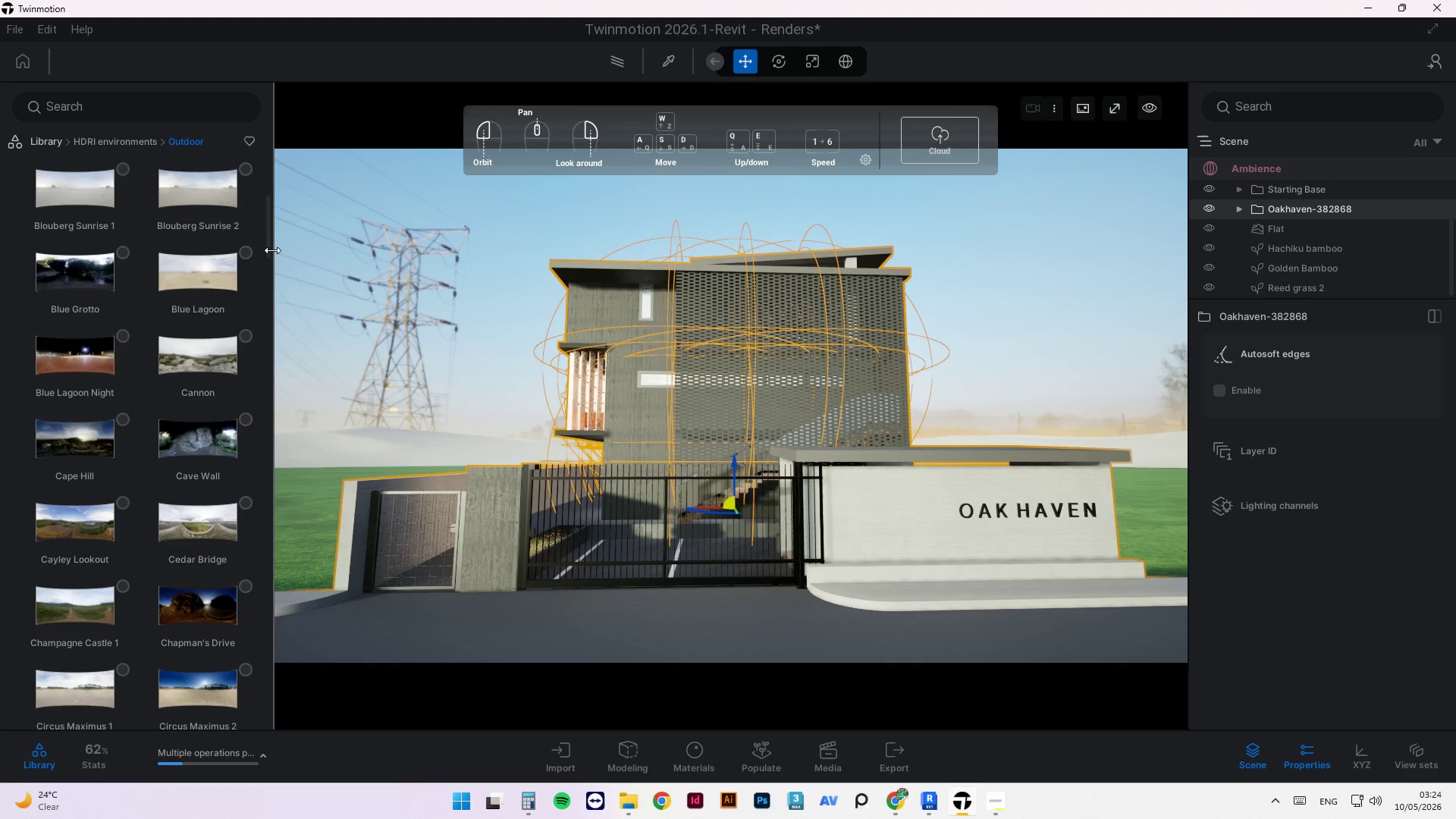 
wait(5.44)
 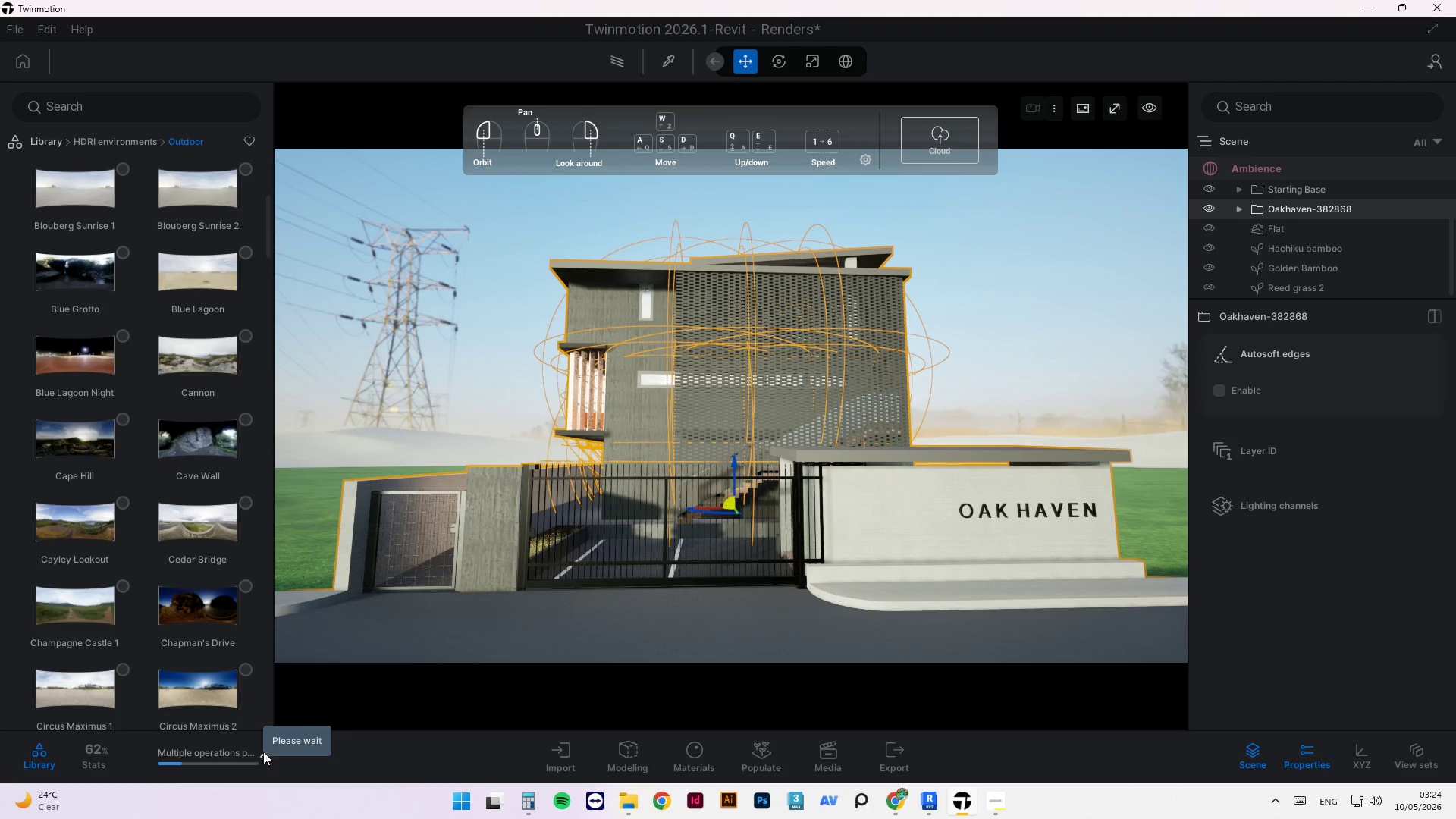 
left_click_drag(start_coordinate=[265, 246], to_coordinate=[215, 743])
 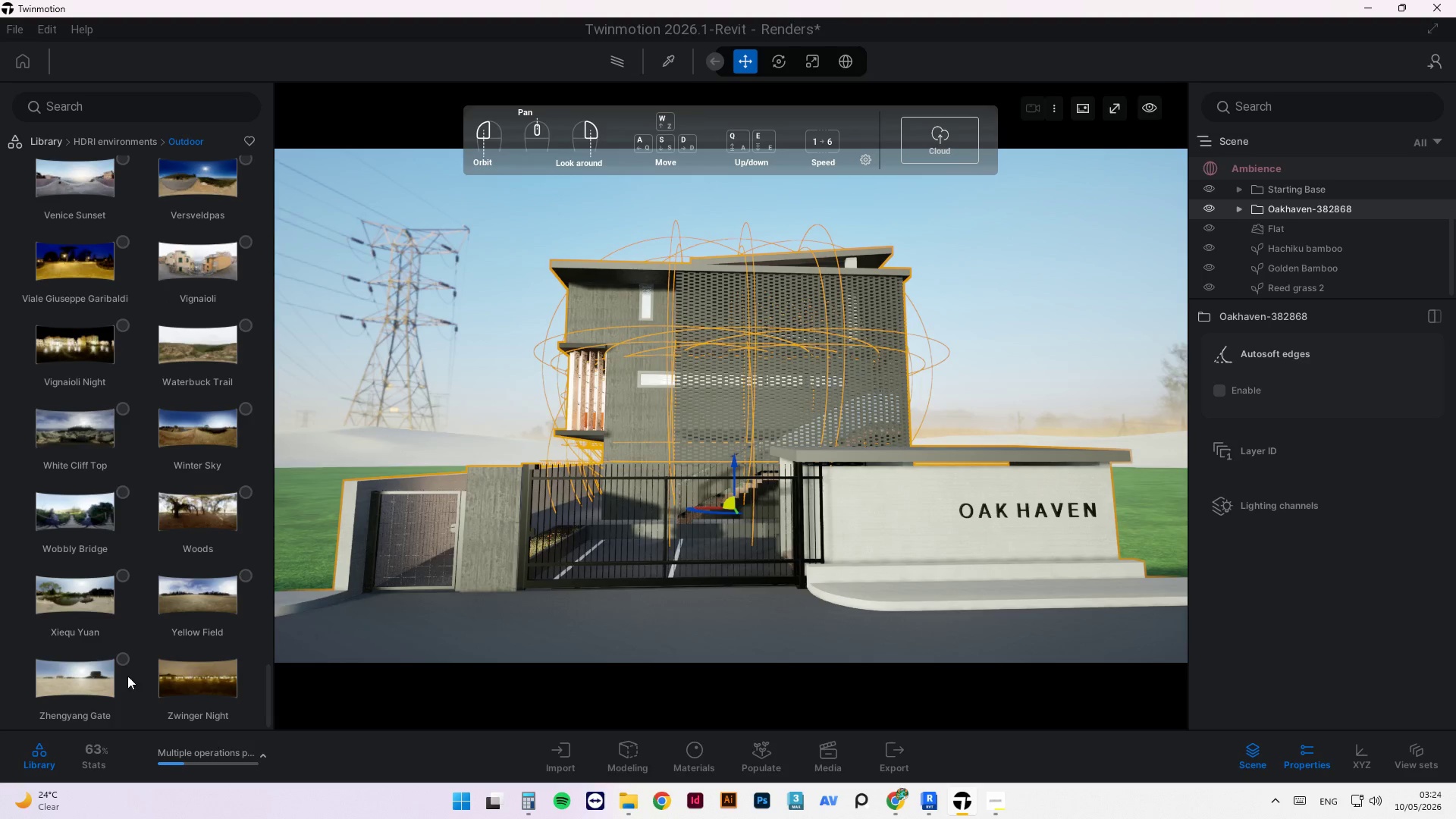 
mouse_move([131, 651])
 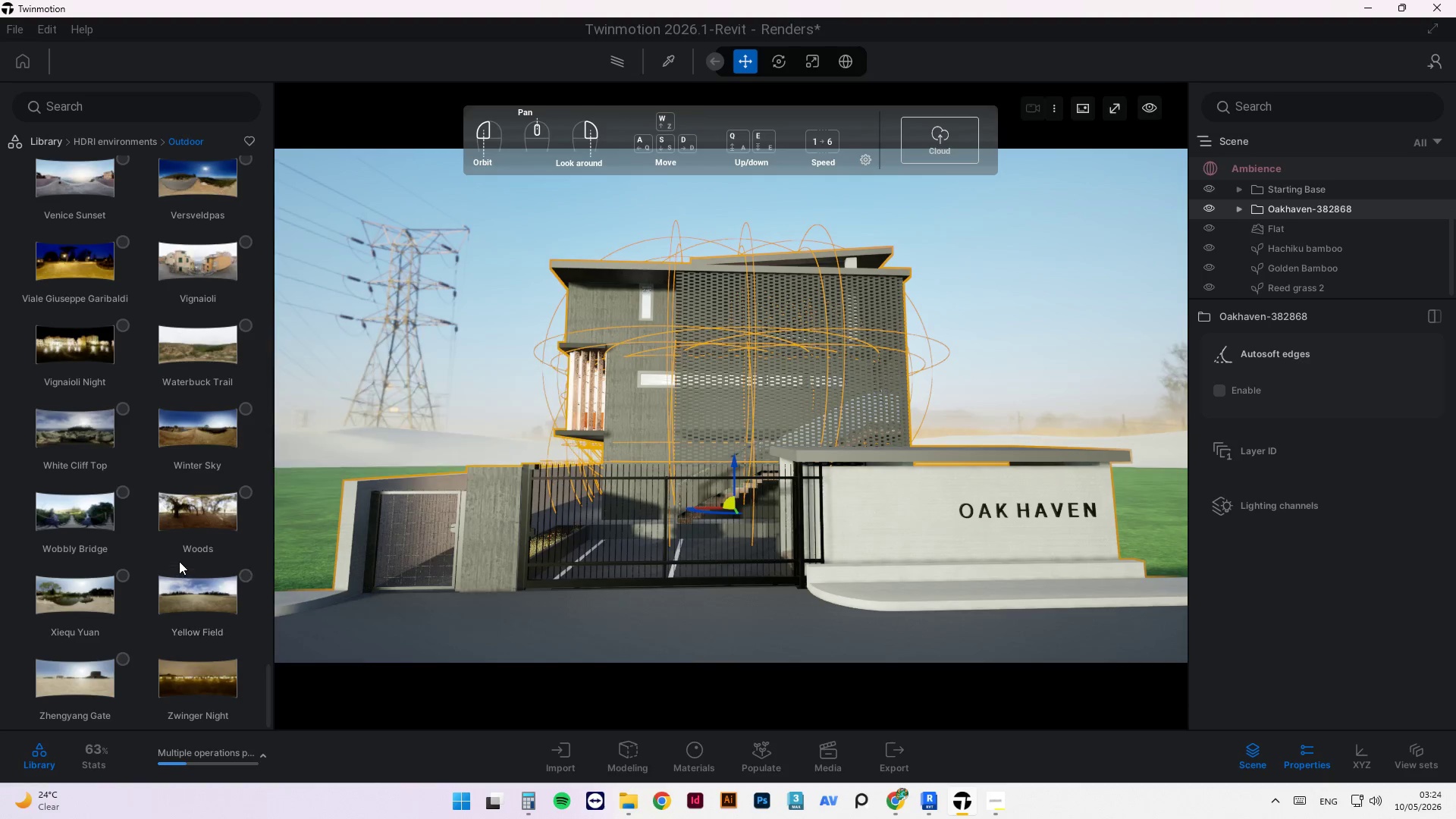 
scroll: coordinate [210, 466], scroll_direction: up, amount: 44.0
 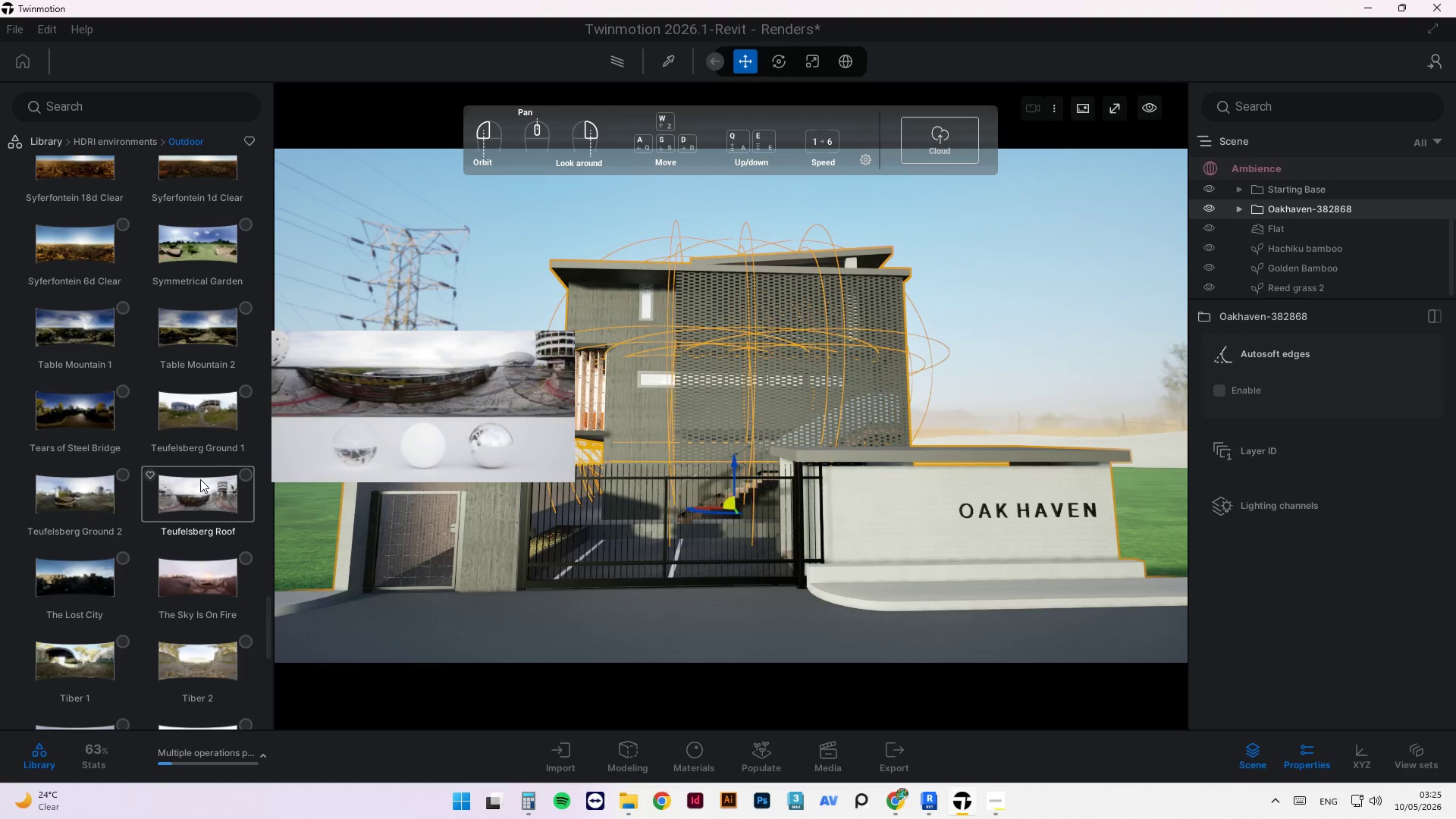 
scroll: coordinate [218, 378], scroll_direction: up, amount: 15.0
 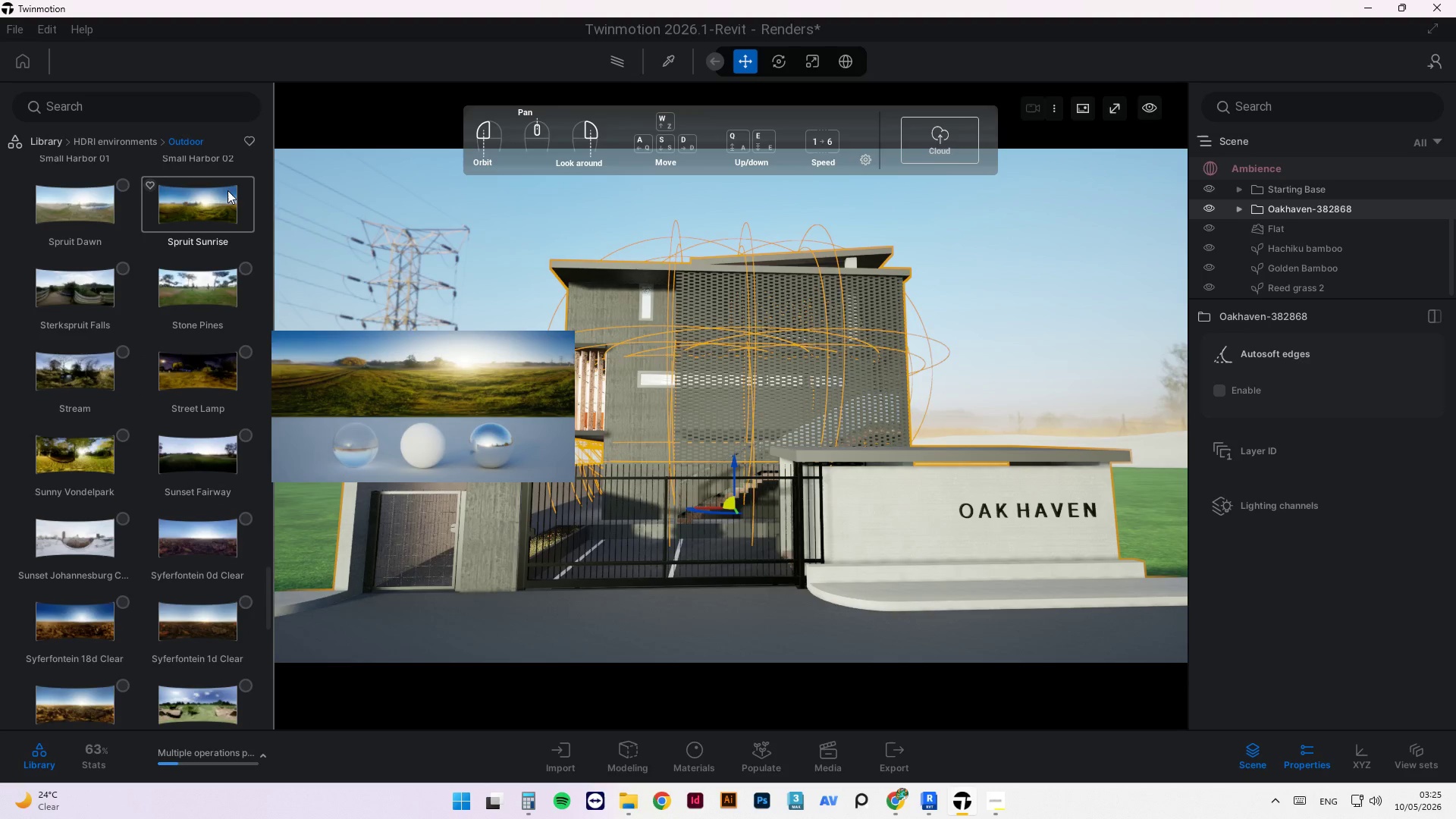 
left_click([226, 191])
 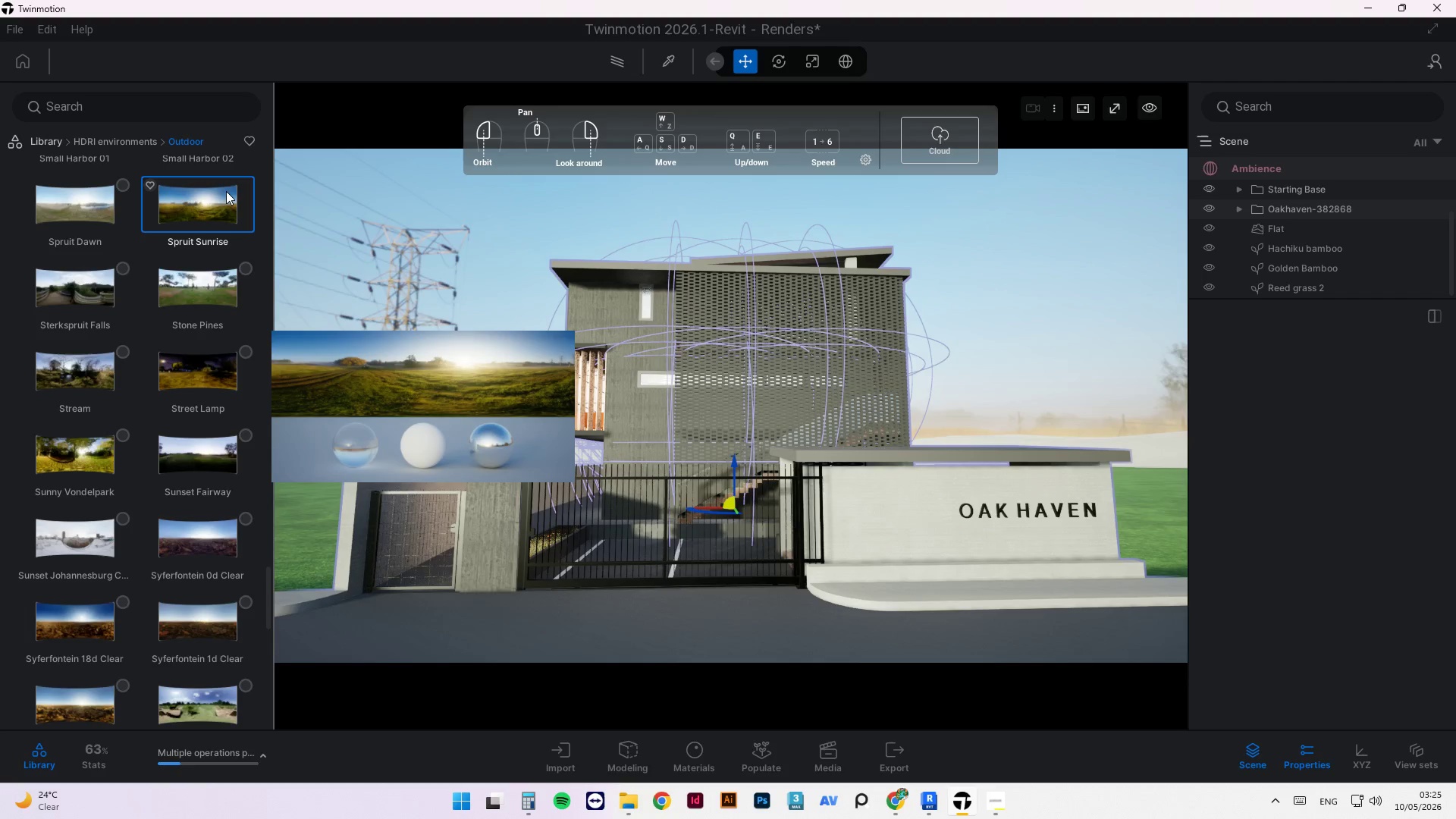 
right_click([221, 194])
 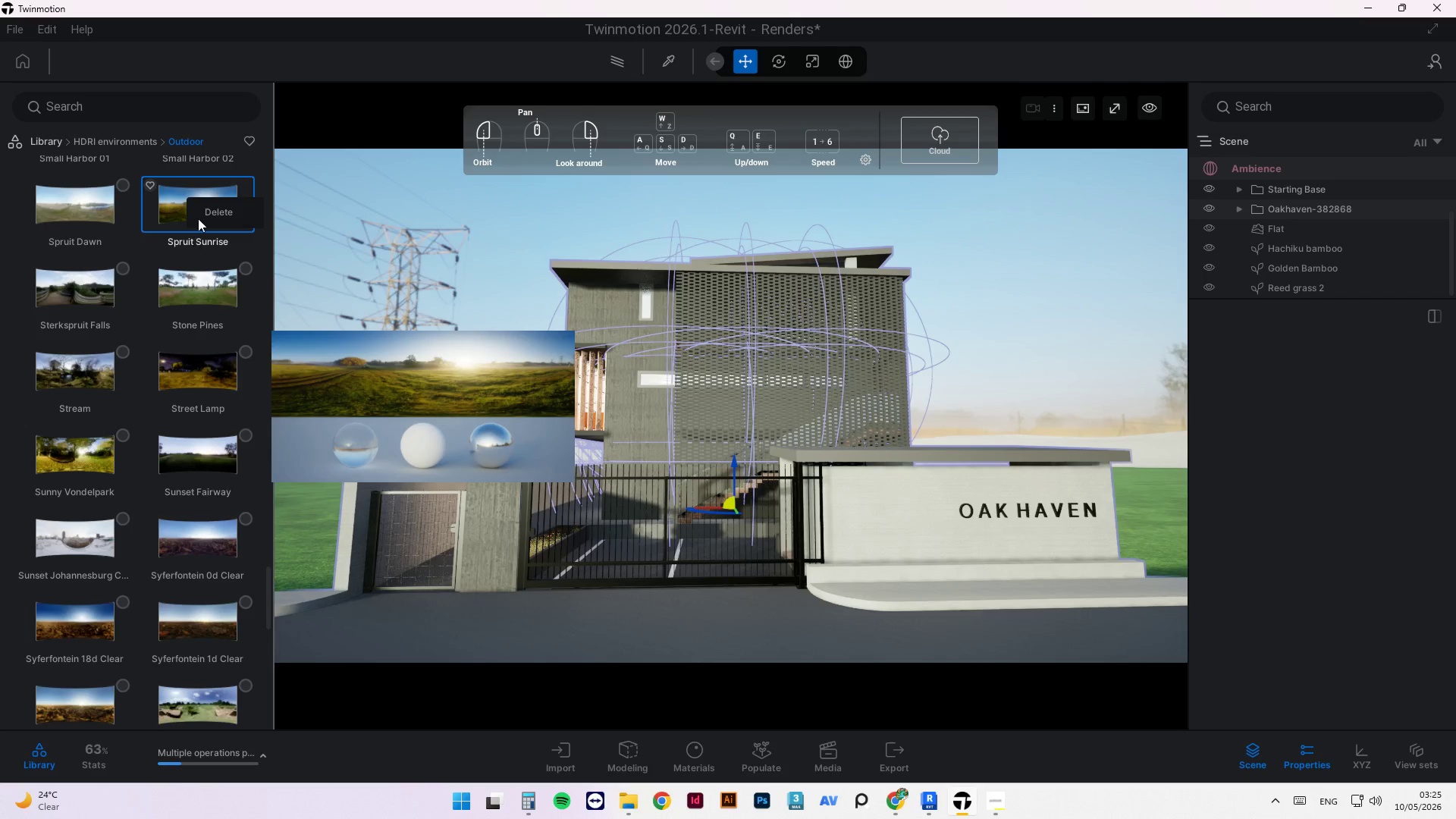 
left_click([166, 201])
 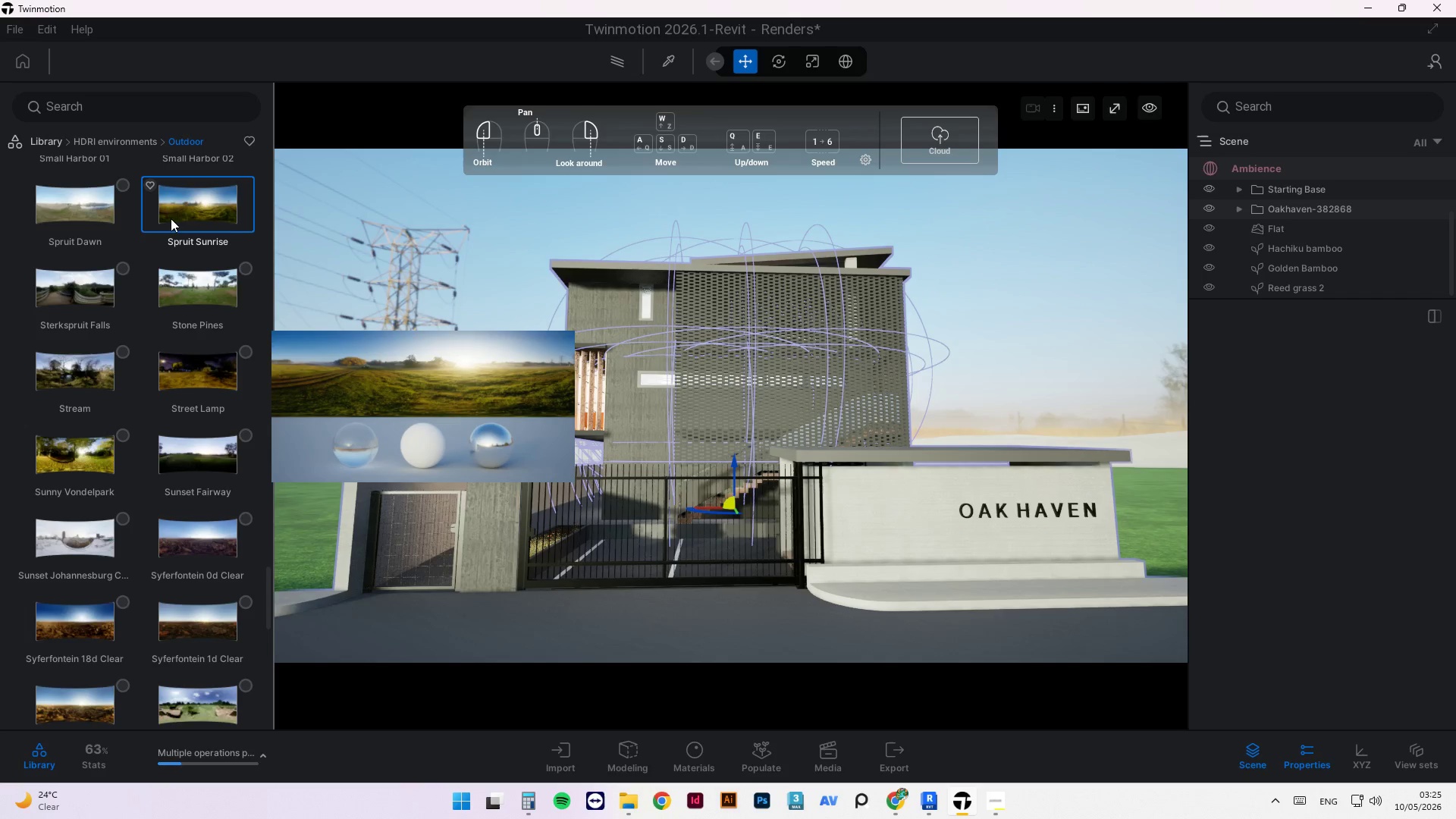 
left_click_drag(start_coordinate=[174, 214], to_coordinate=[494, 295])
 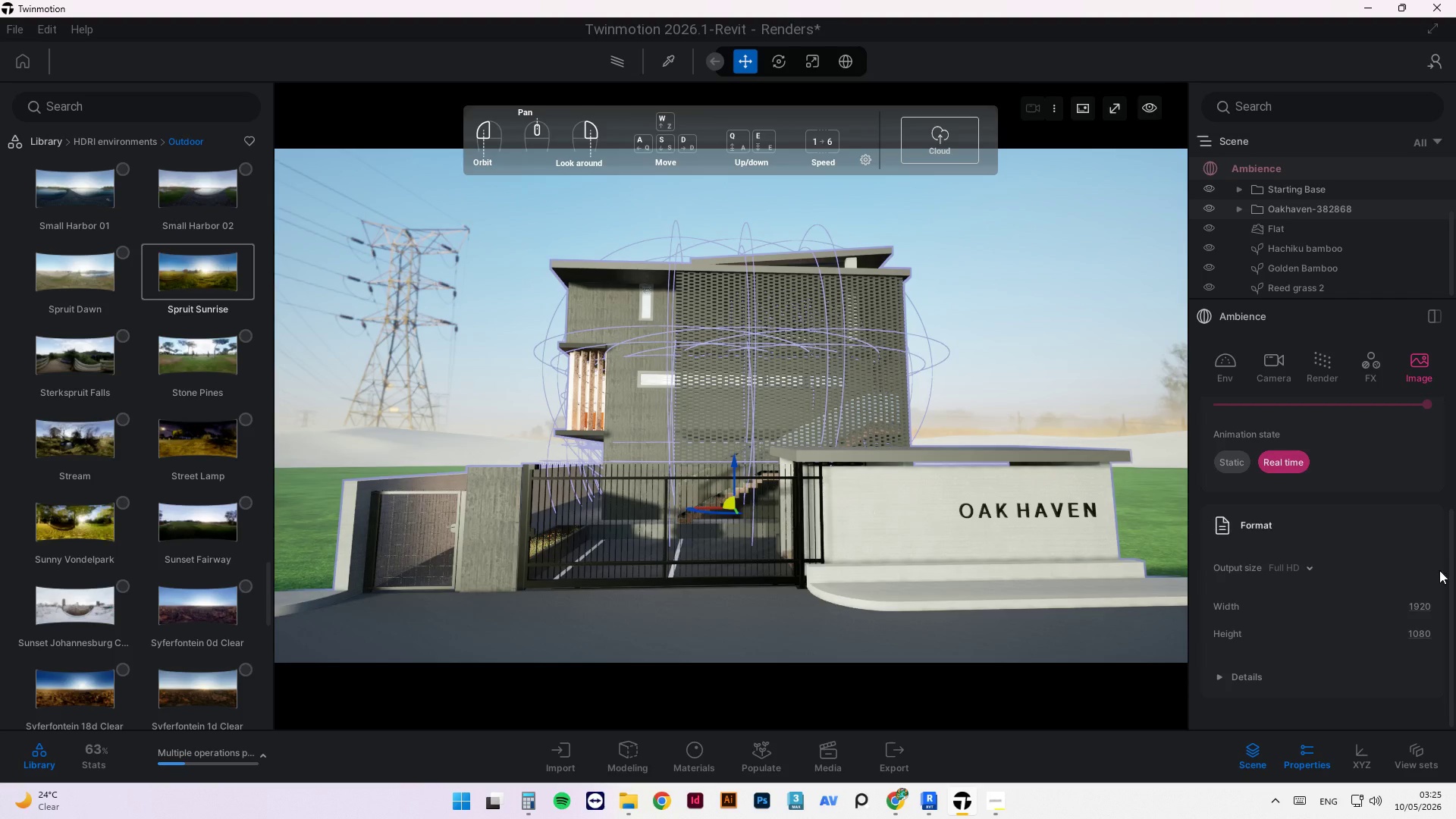 
wait(5.75)
 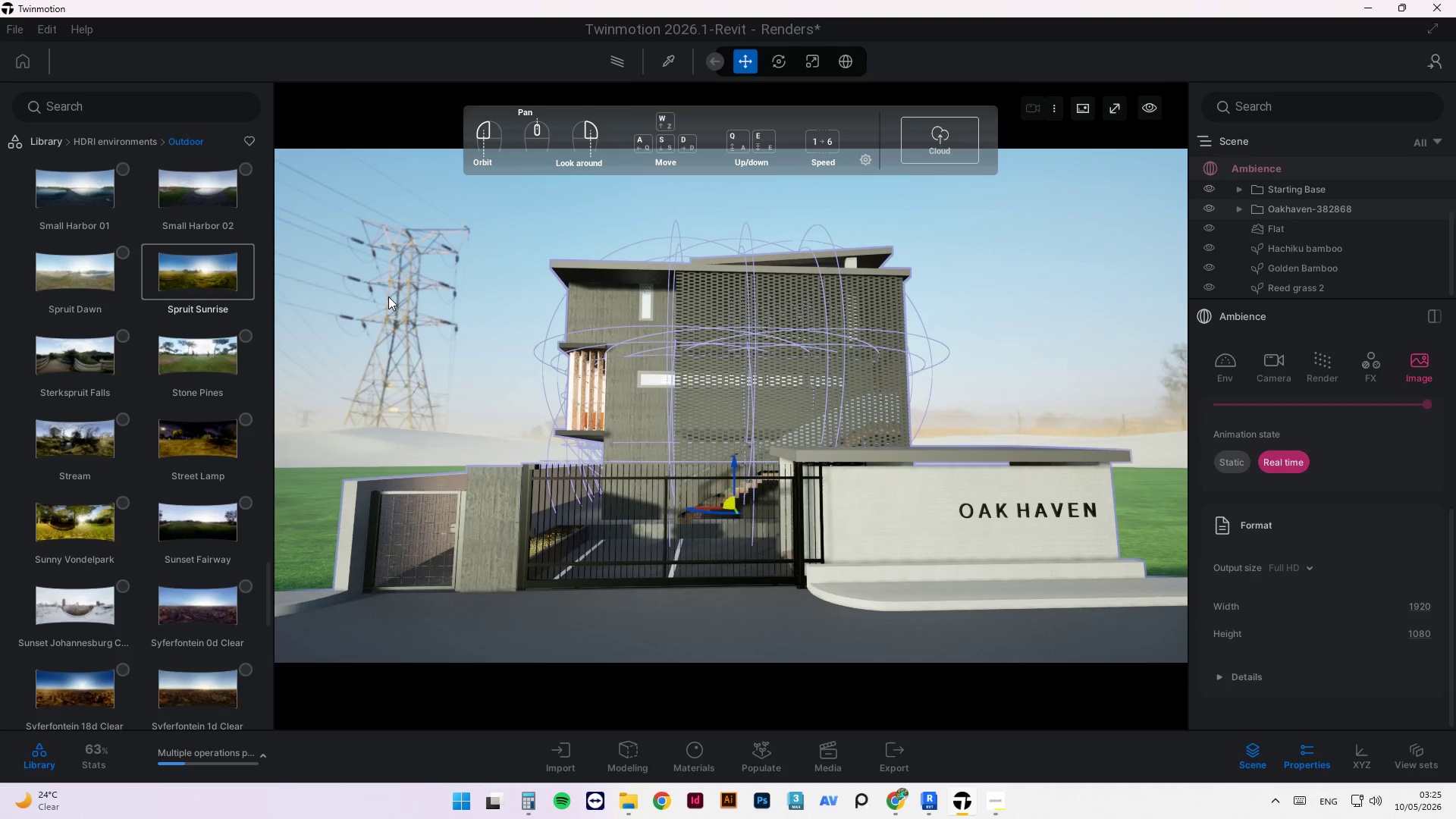 
left_click_drag(start_coordinate=[1450, 619], to_coordinate=[1448, 632])
 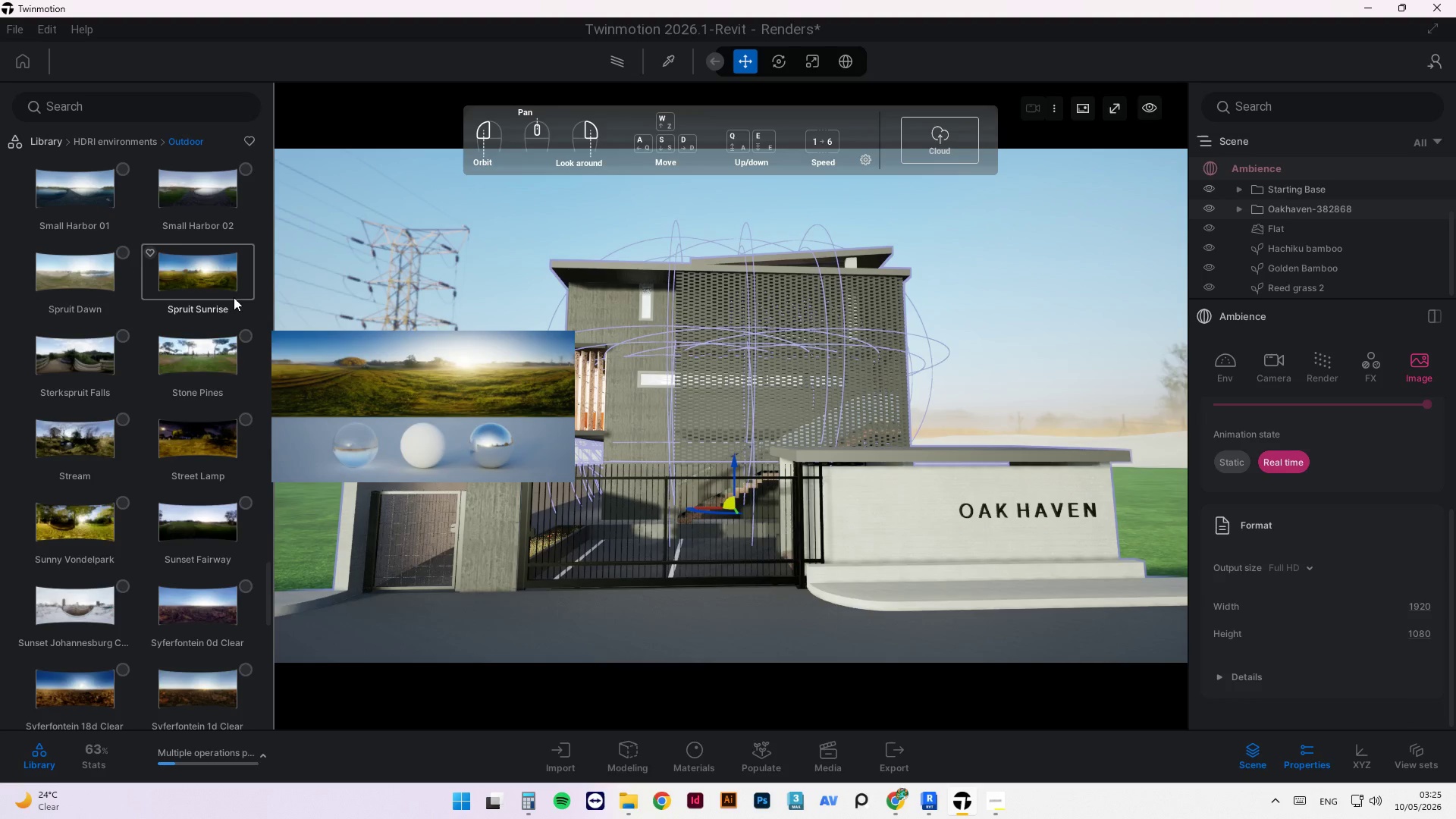 
left_click_drag(start_coordinate=[202, 284], to_coordinate=[488, 215])
 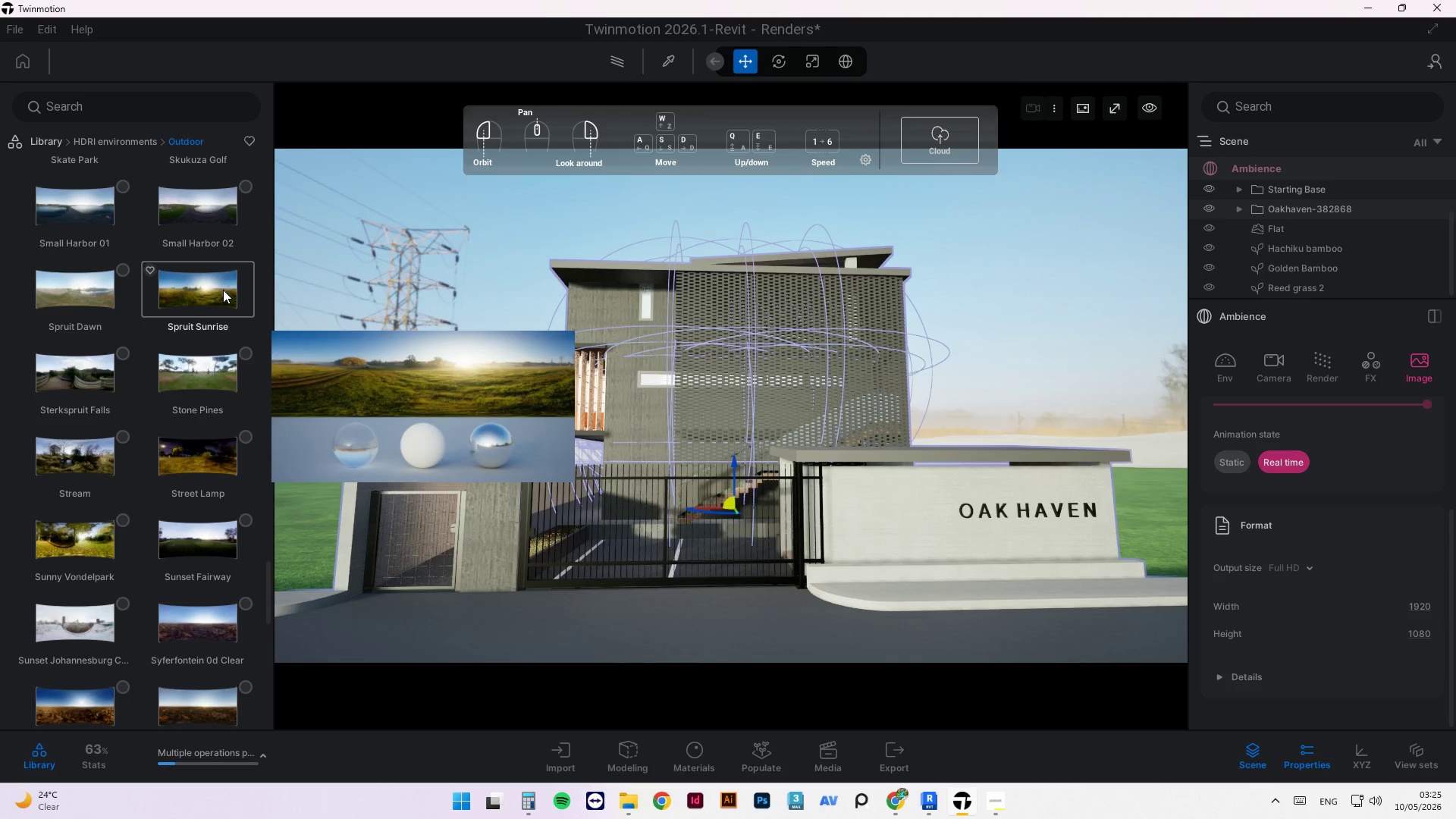 
double_click([193, 293])
 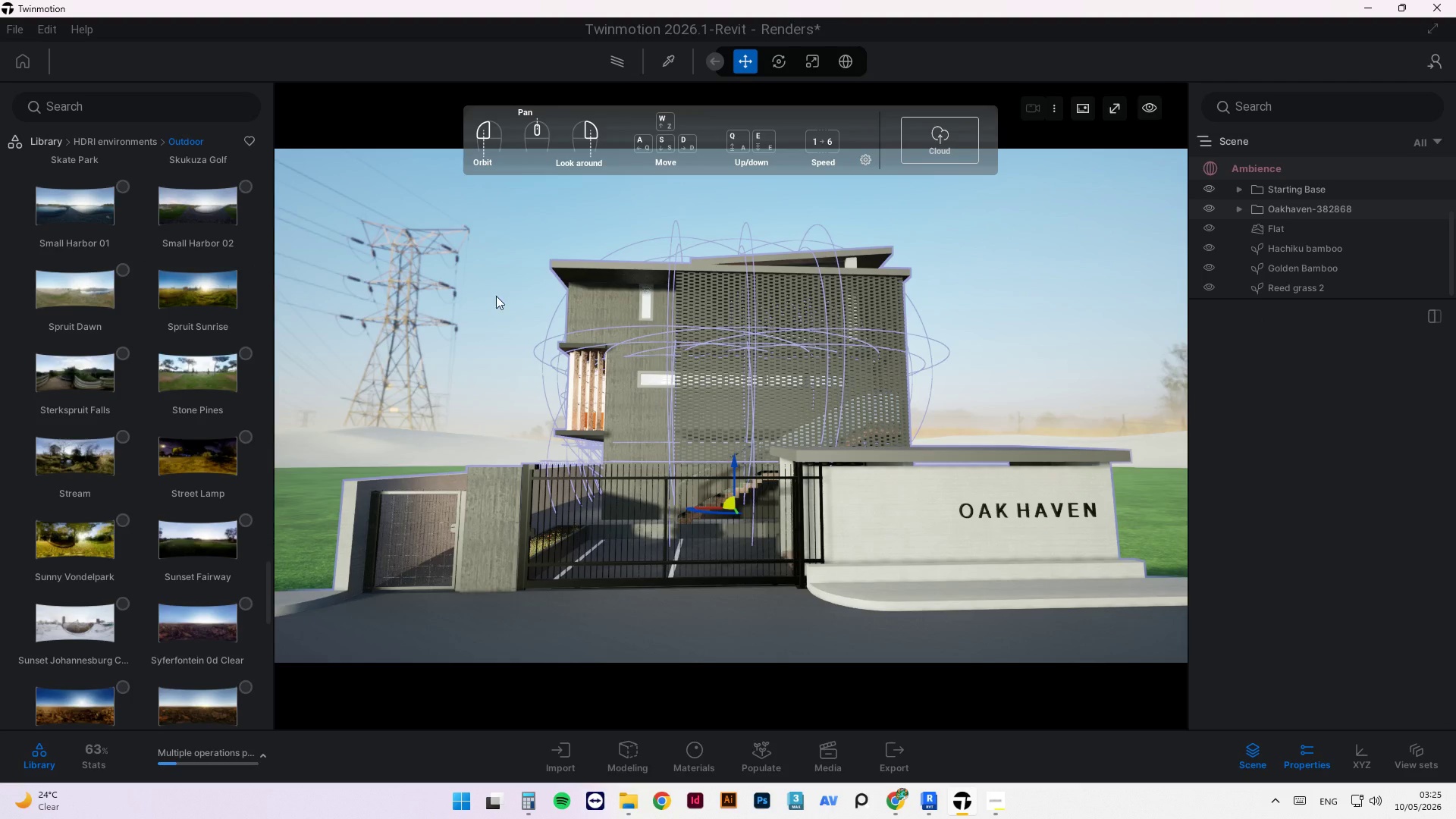 
left_click([526, 253])
 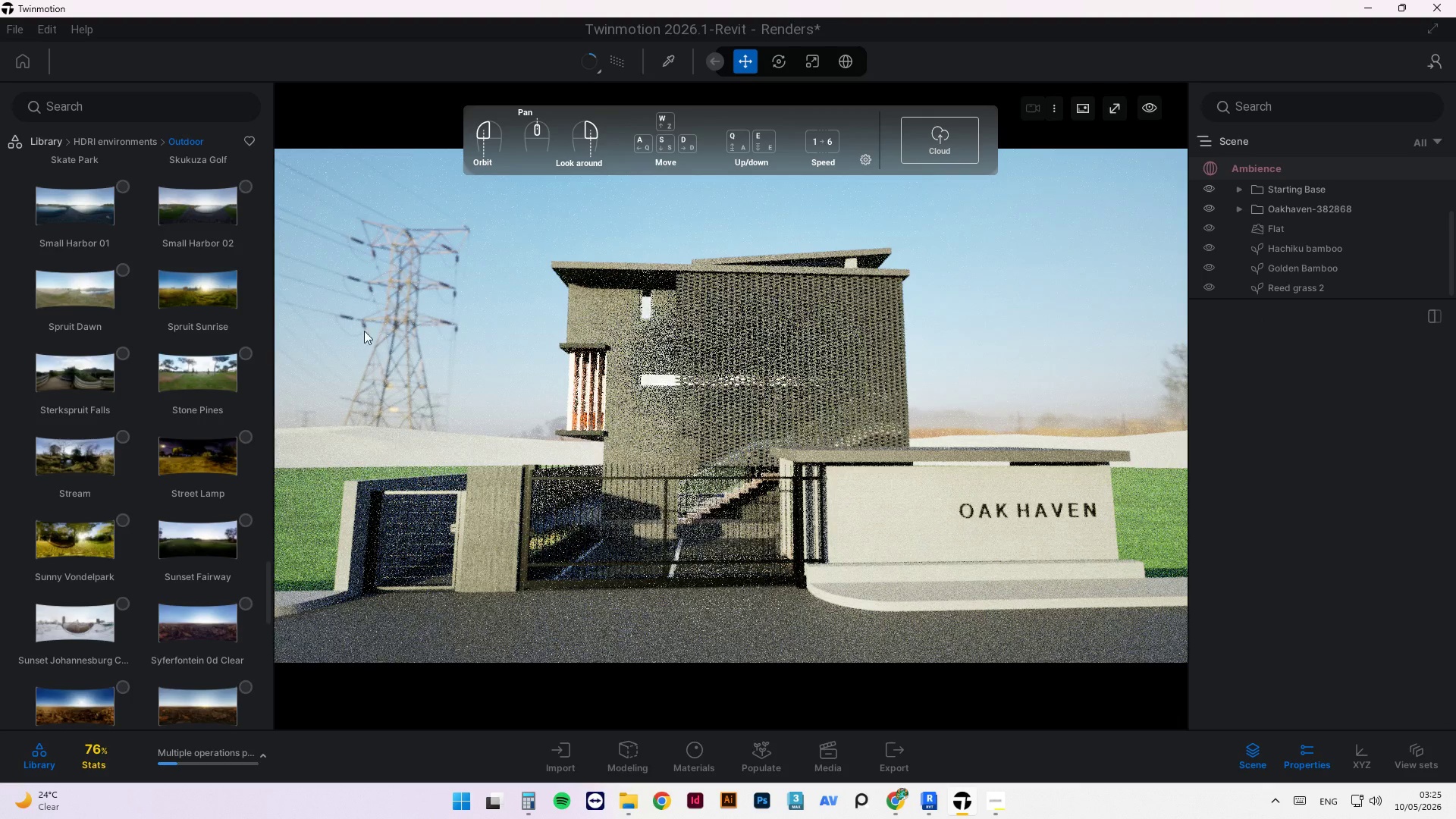 
left_click([194, 294])
 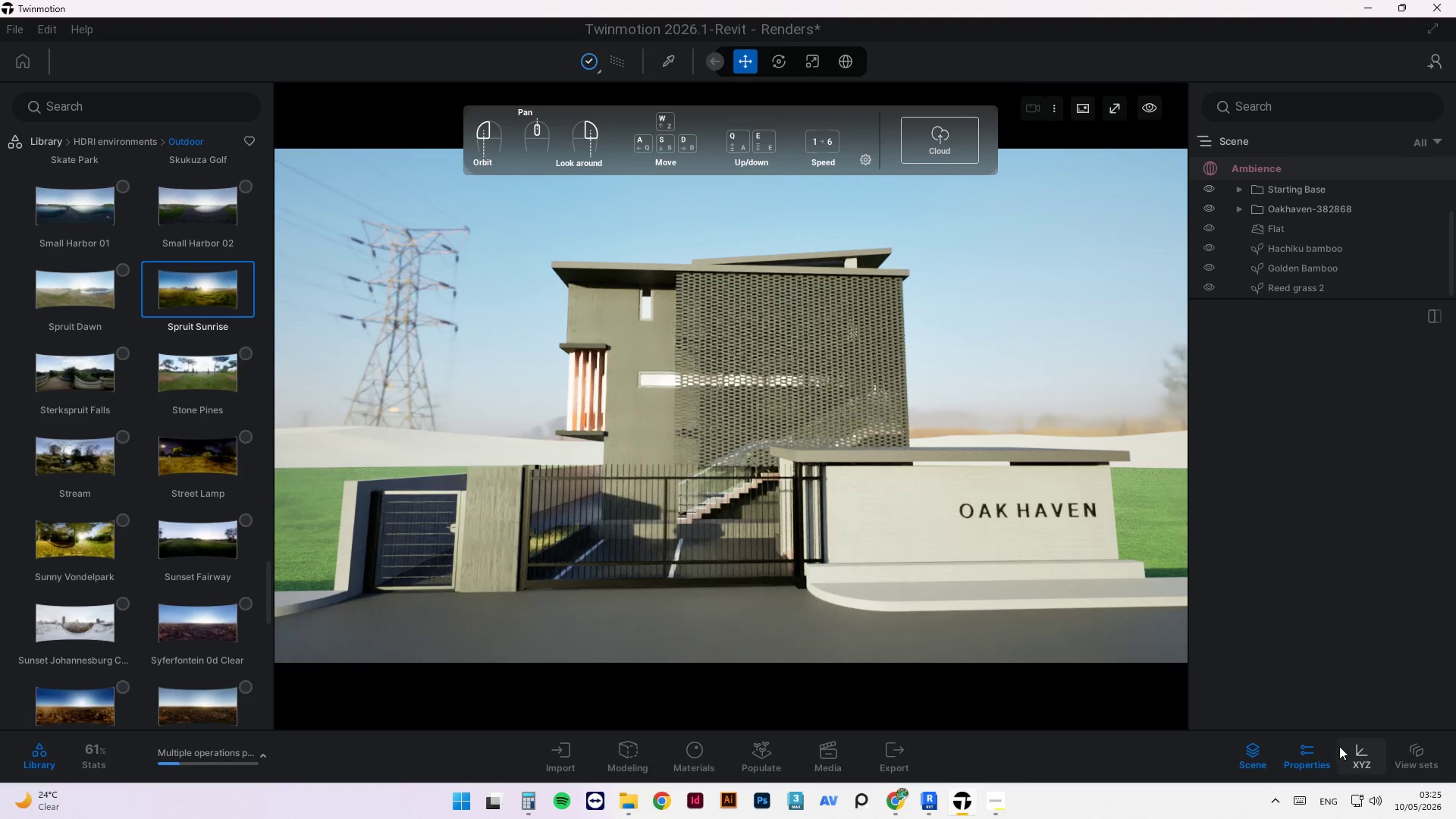 
wait(5.97)
 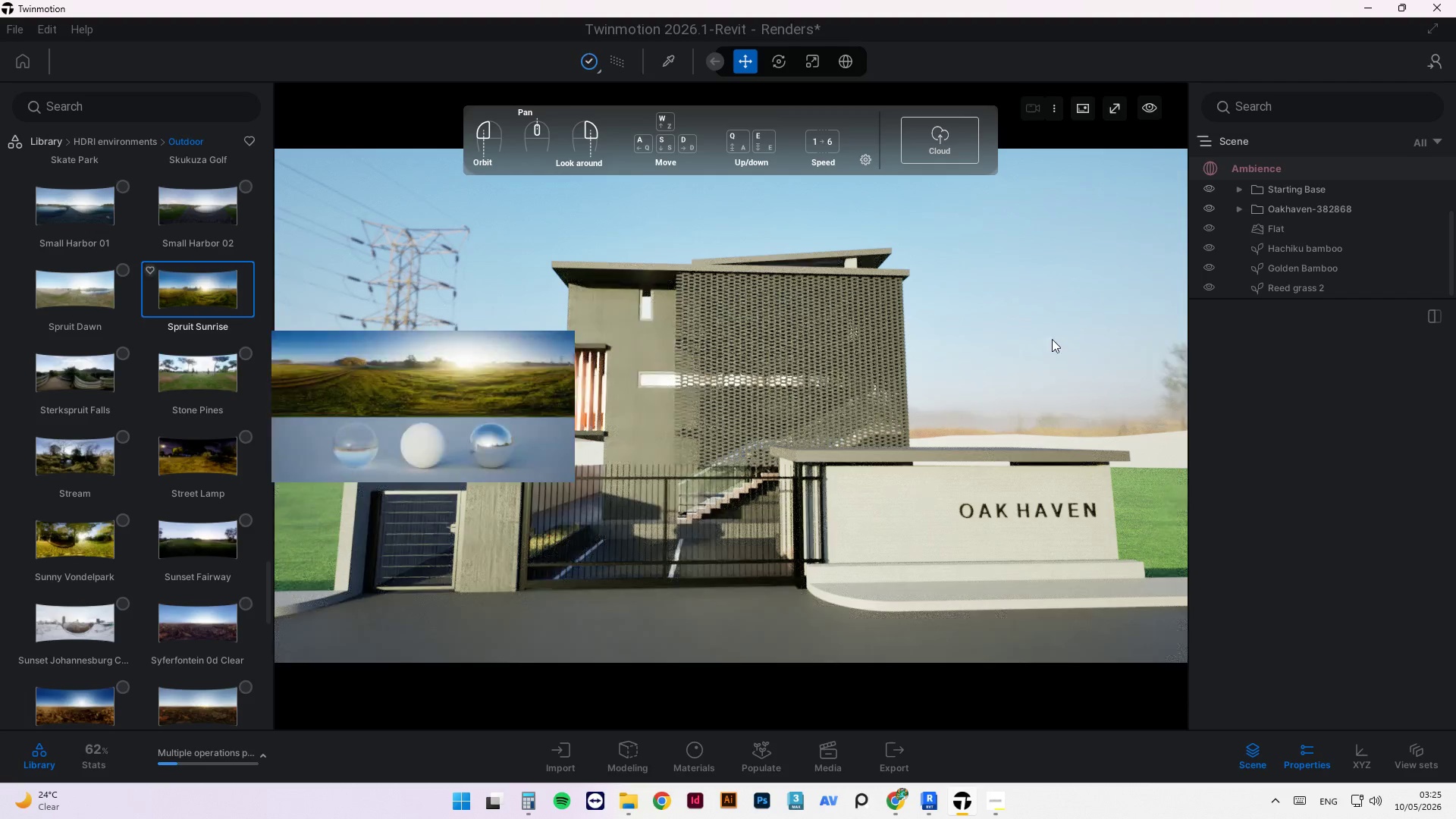 
left_click([1266, 750])
 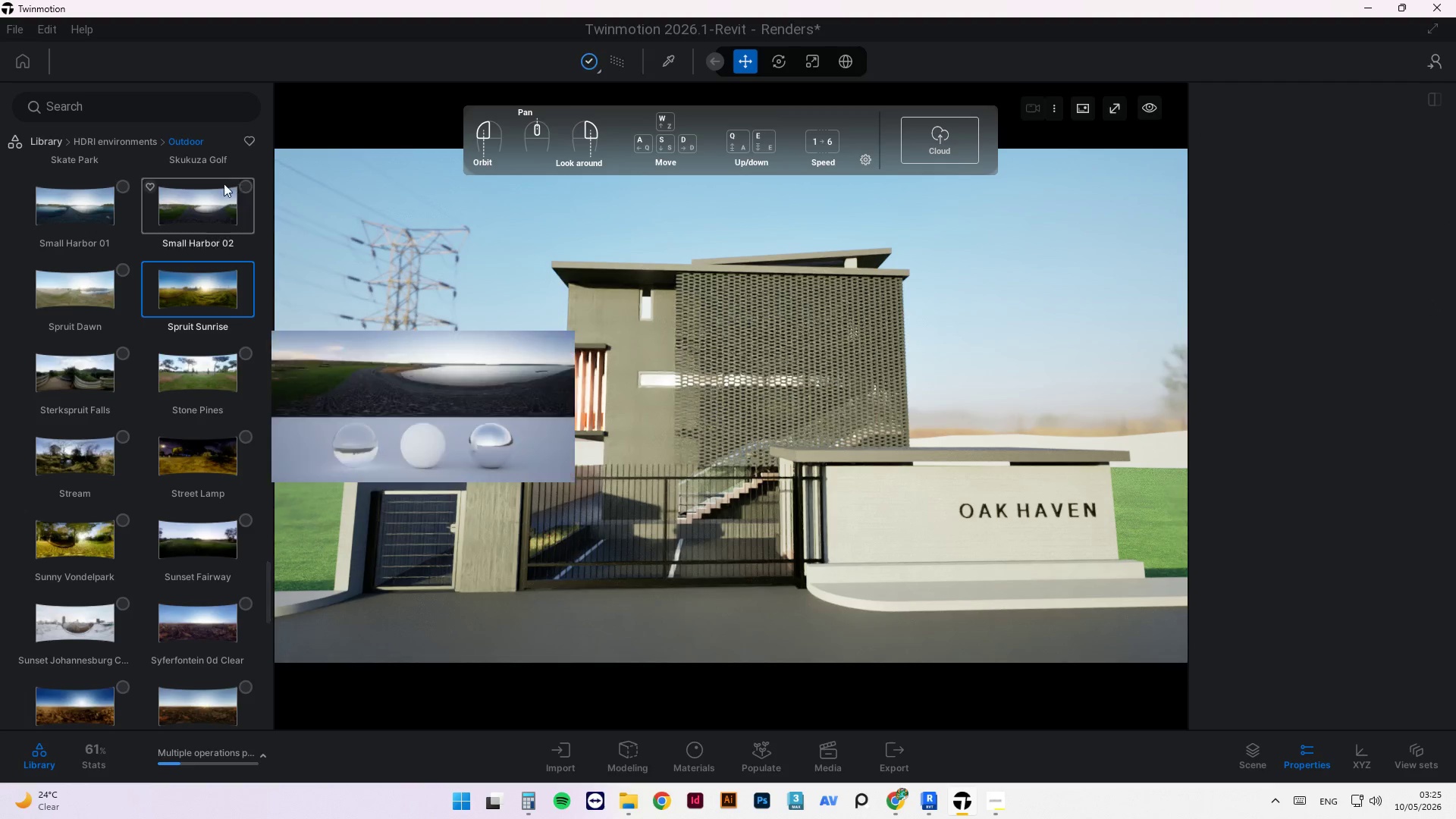 
left_click([205, 309])
 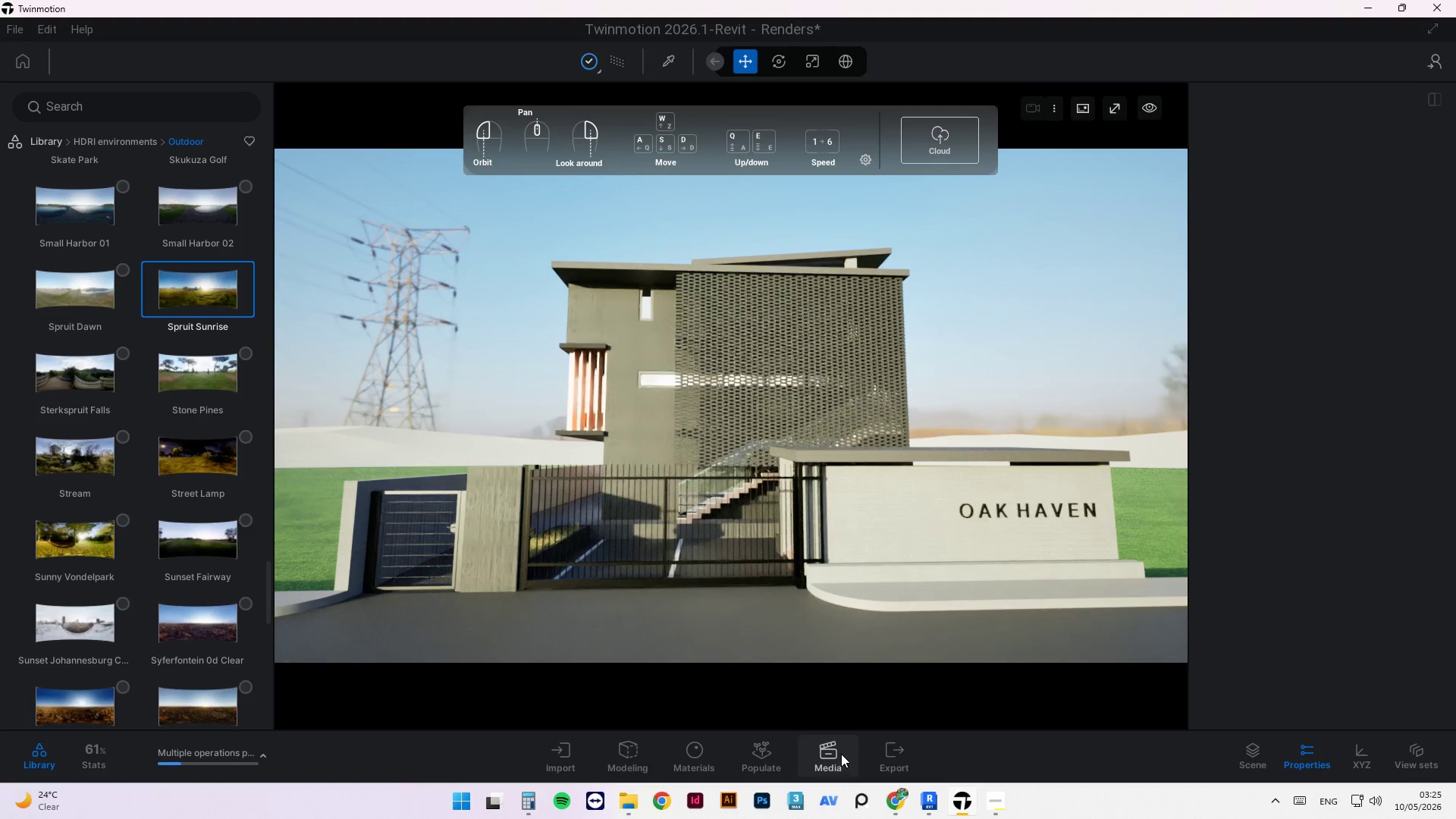 
mouse_move([855, 764])
 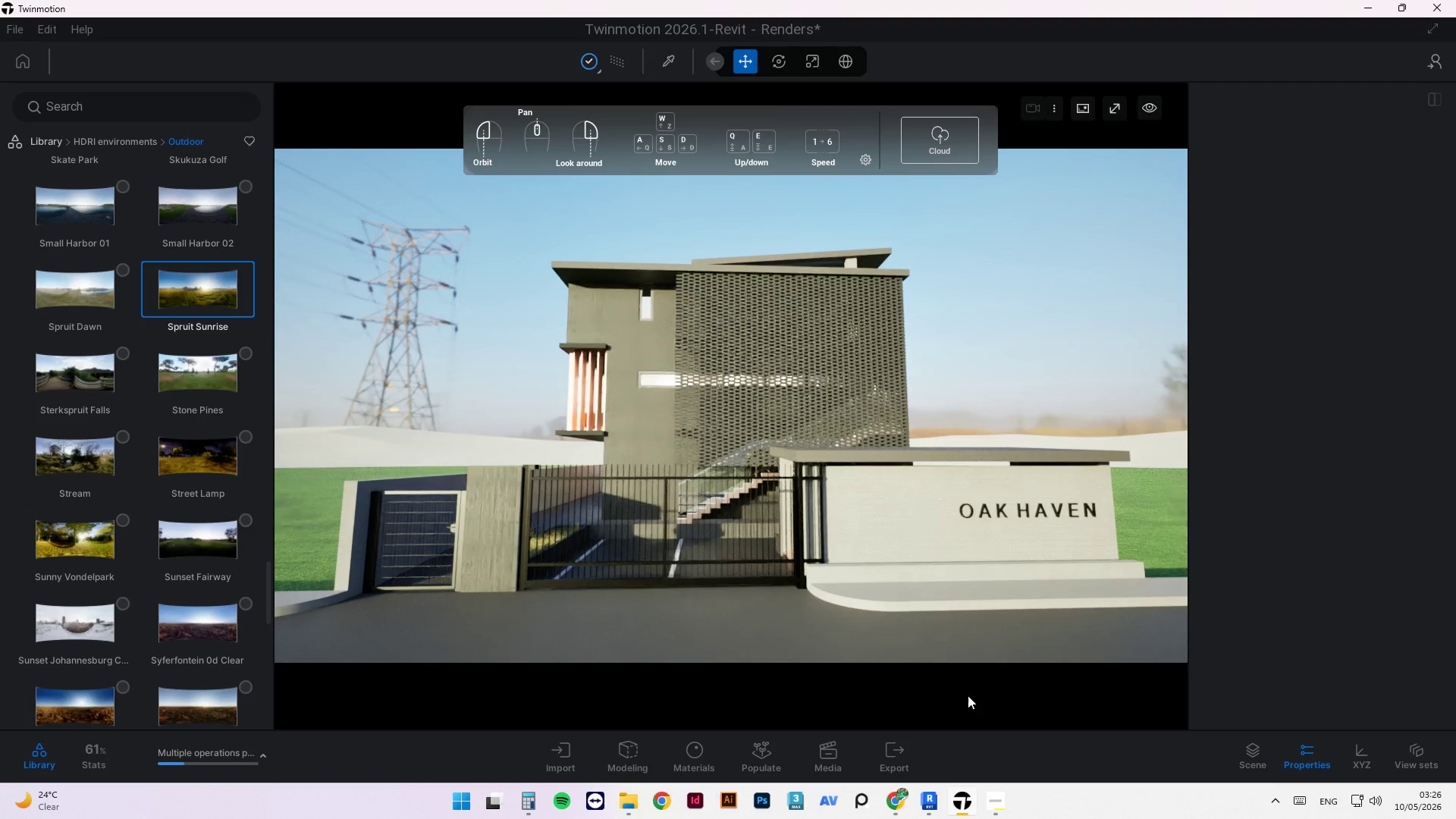 
wait(5.79)
 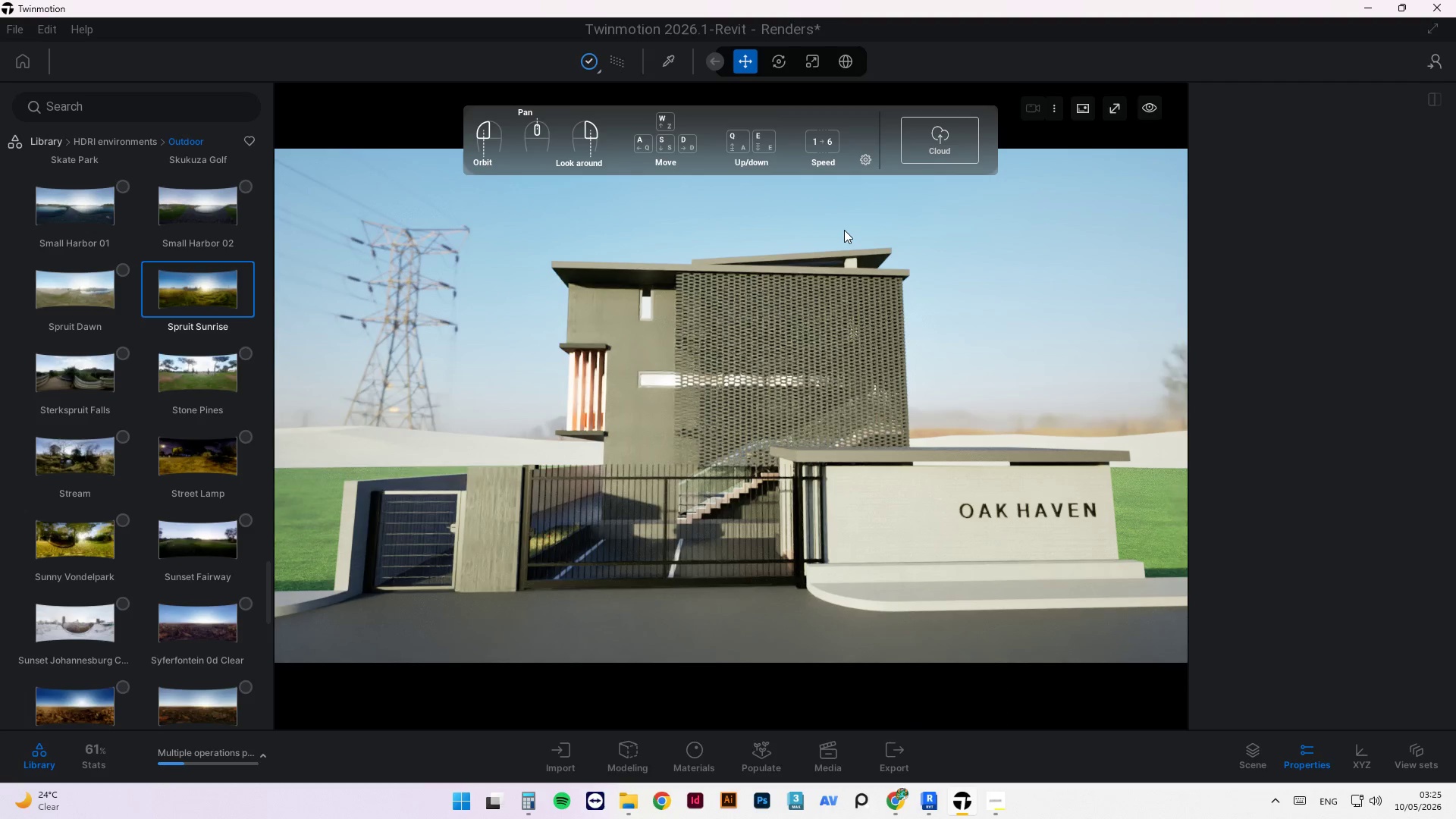 
left_click([847, 755])
 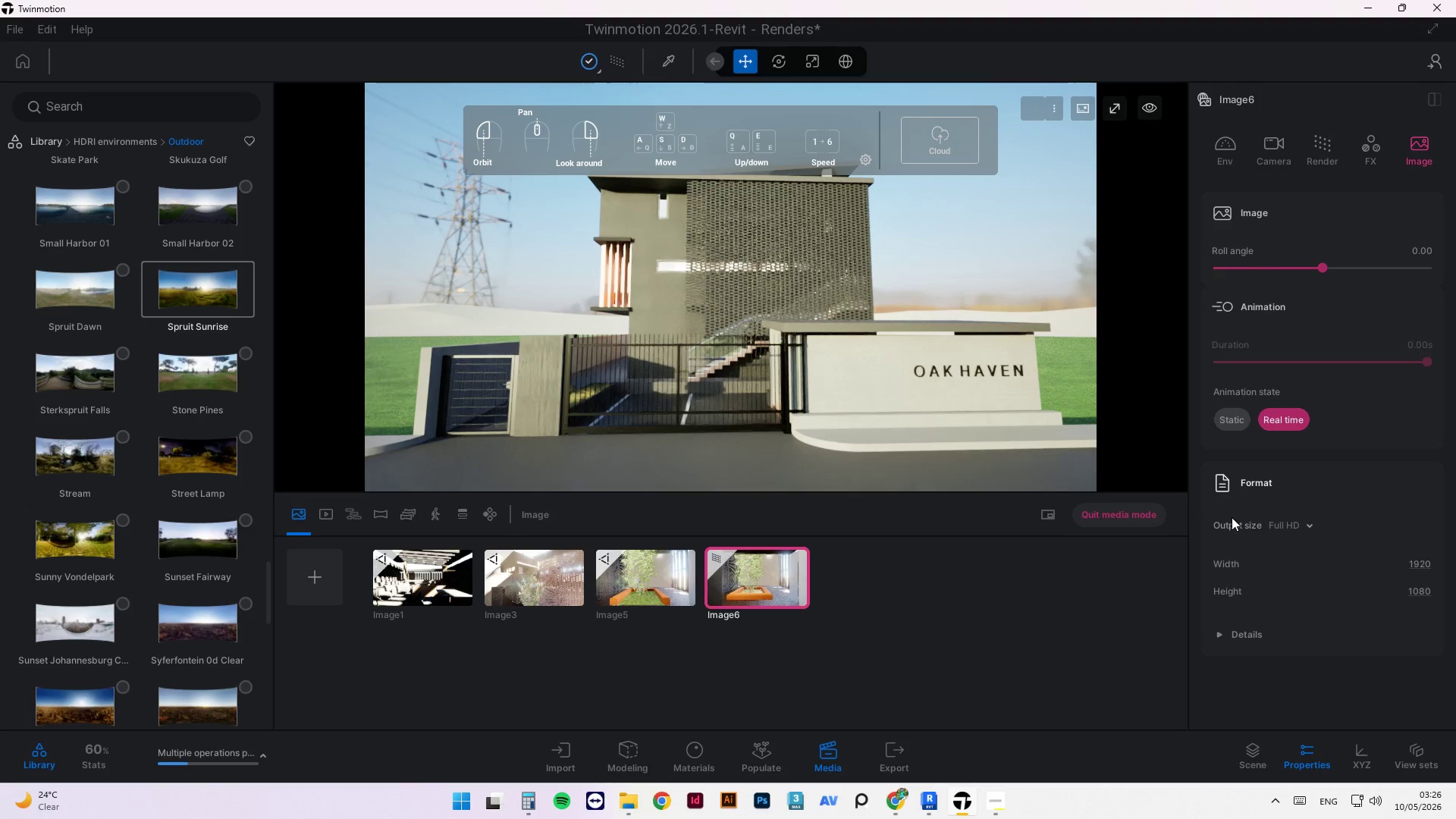 
wait(13.25)
 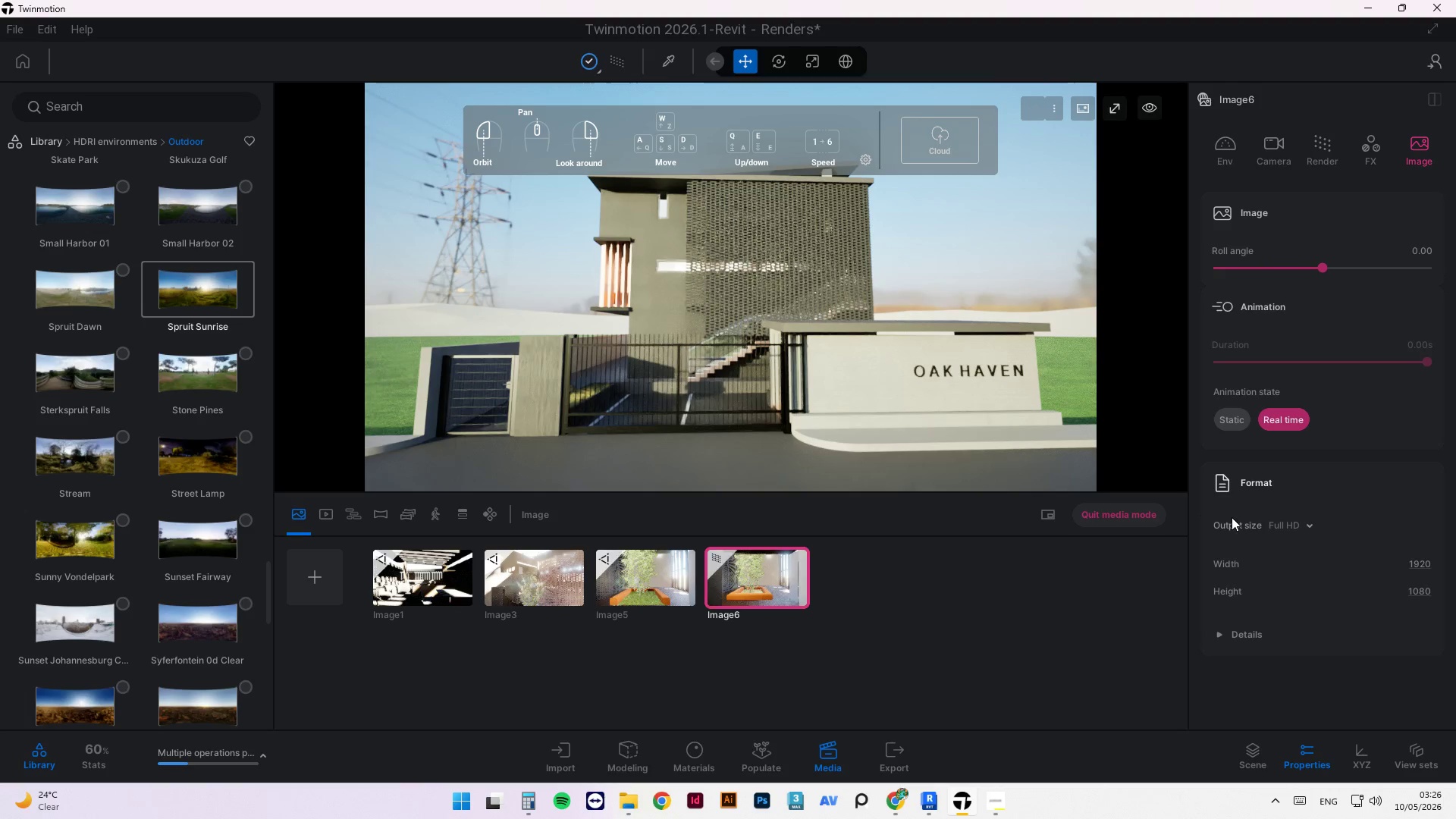 
scroll: coordinate [1406, 416], scroll_direction: up, amount: 2.0
 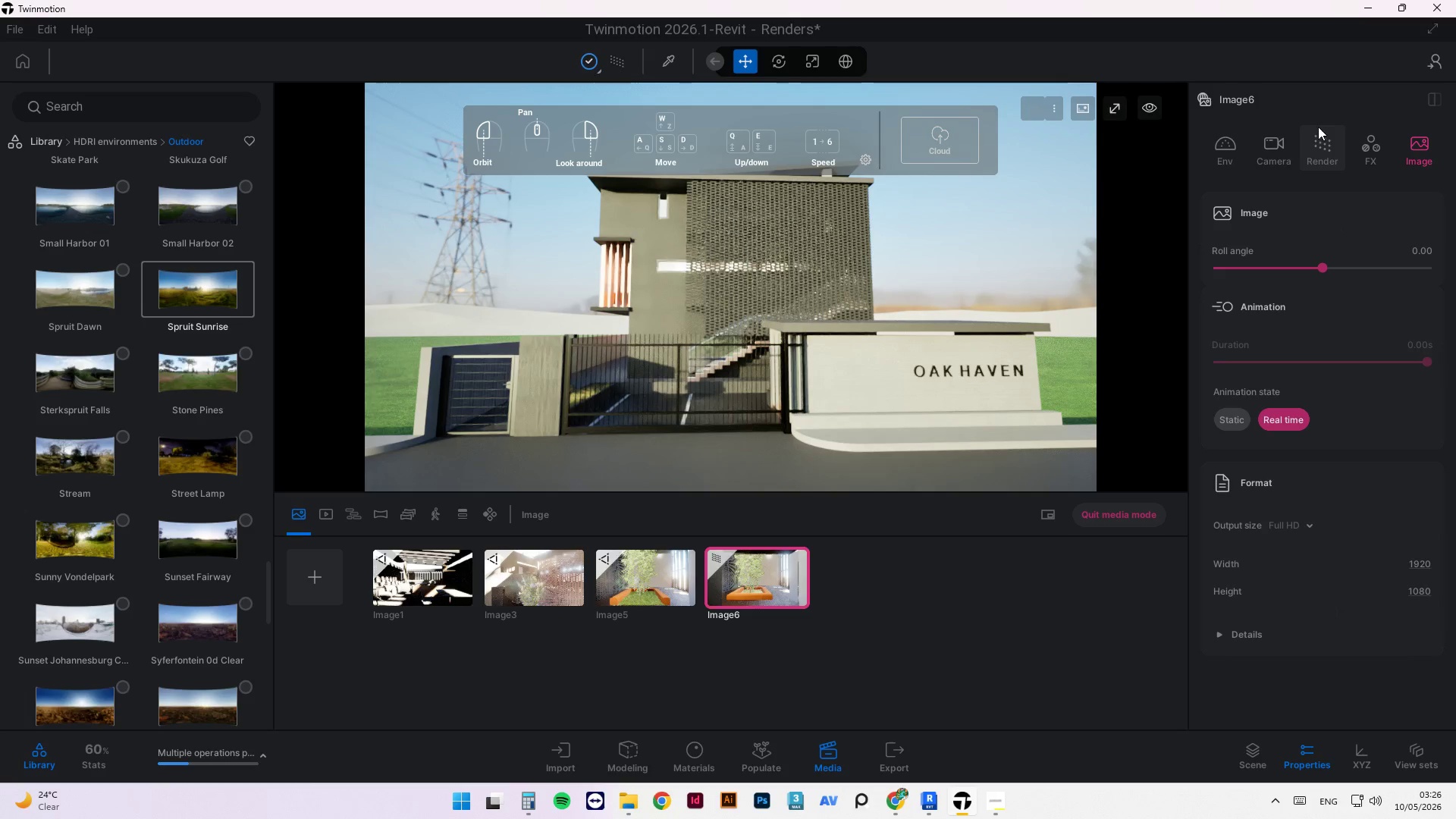 
left_click([1322, 149])
 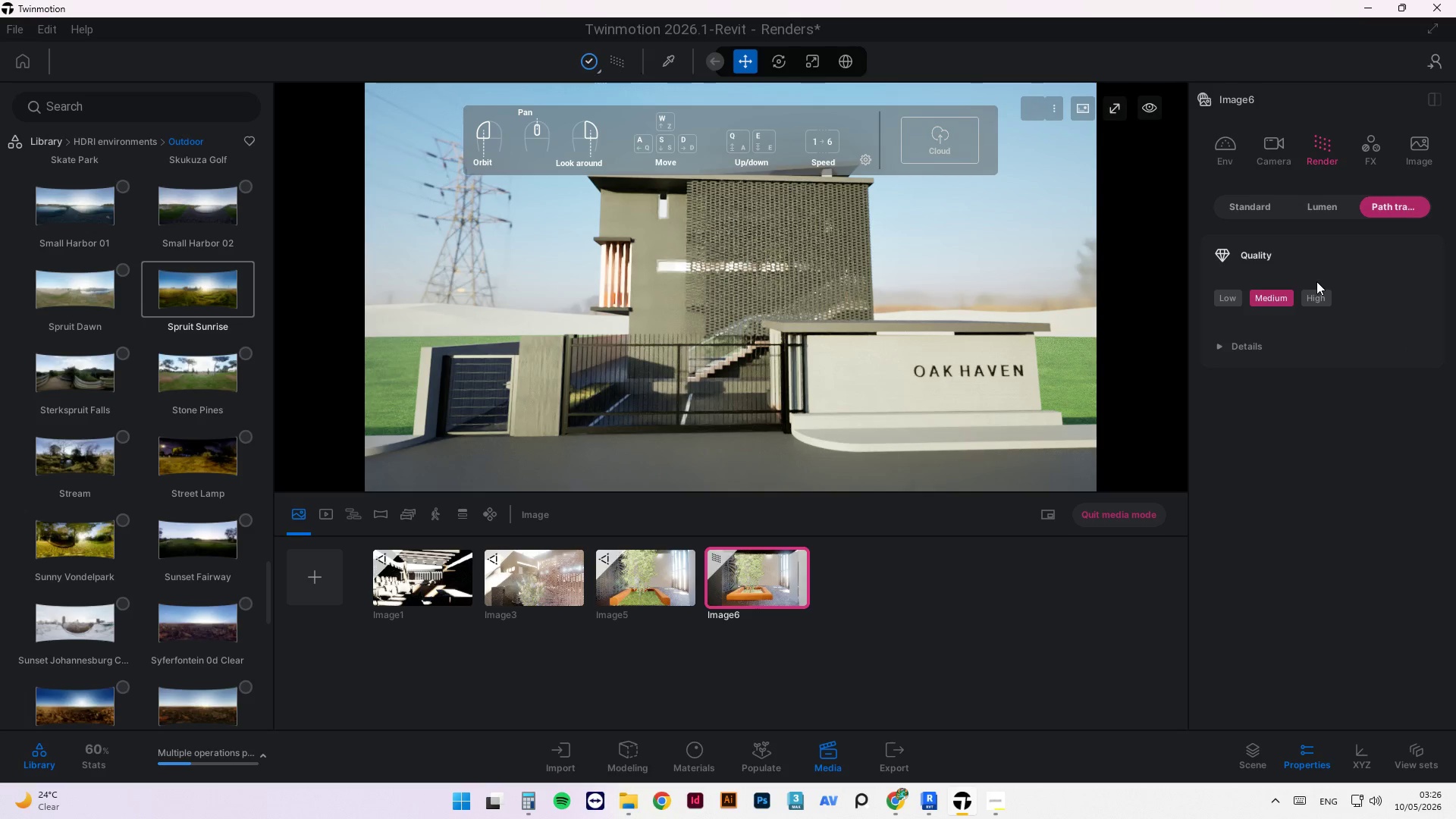 
left_click([1244, 344])
 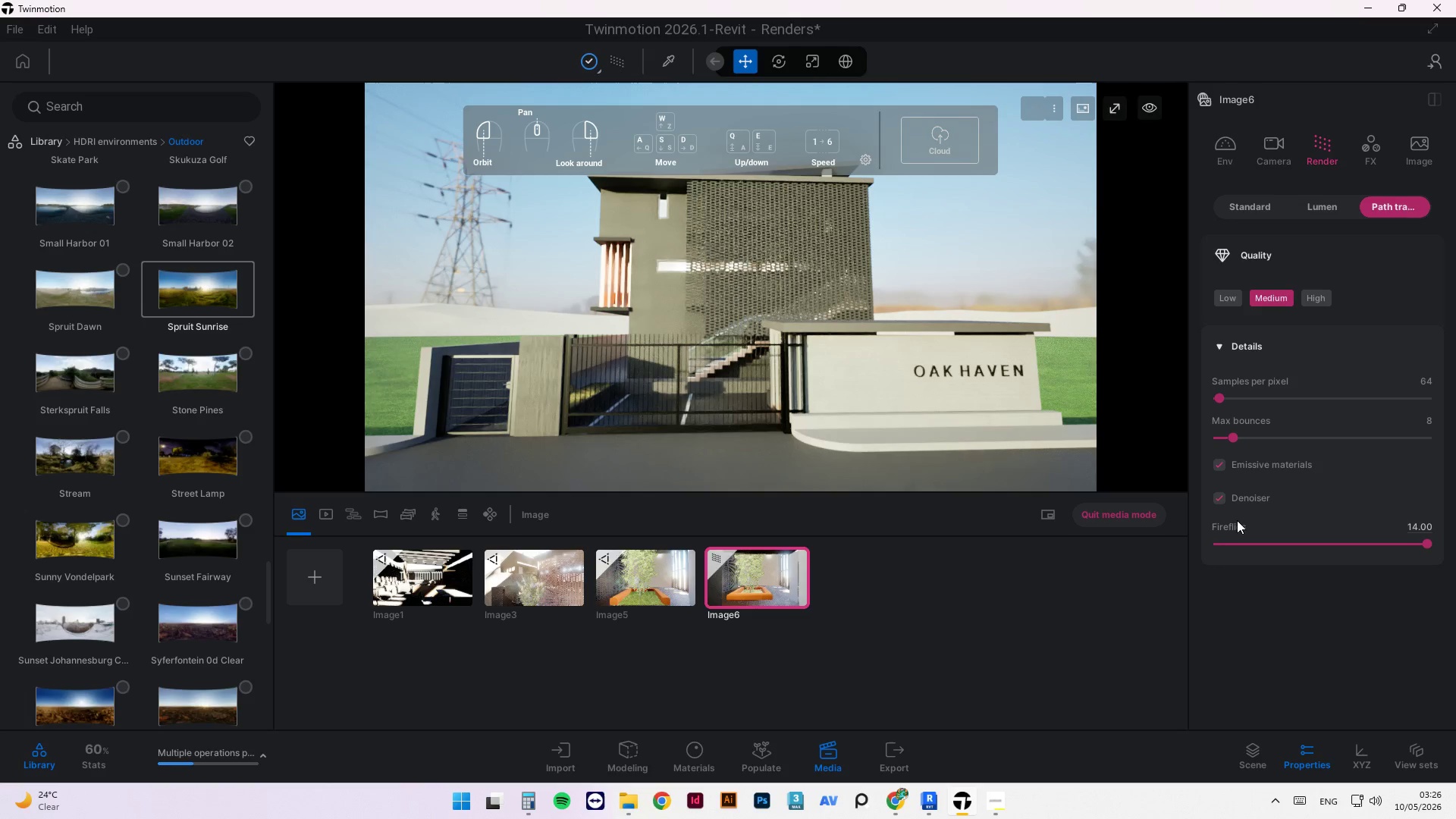 
wait(7.11)
 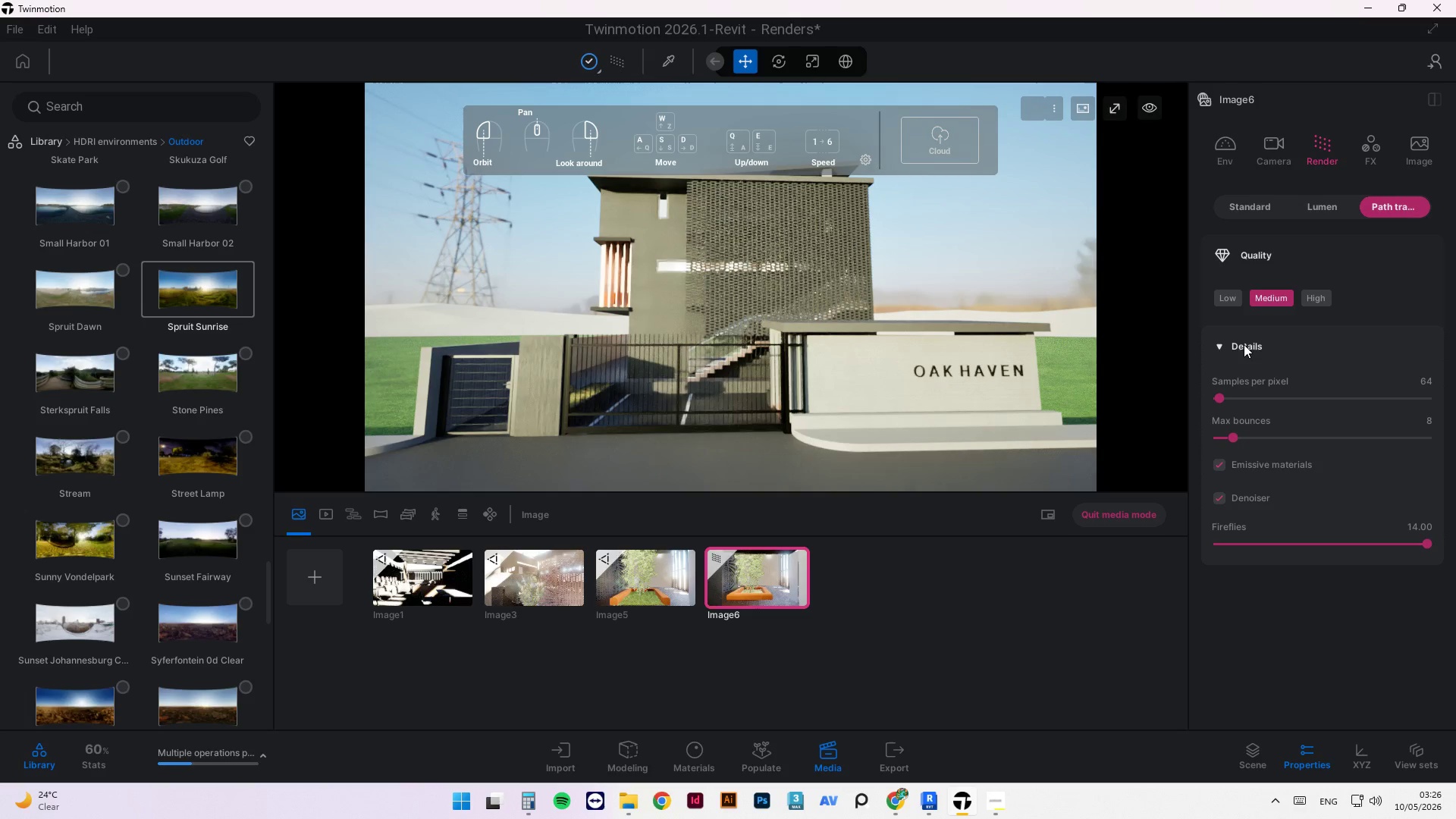 
left_click_drag(start_coordinate=[1263, 541], to_coordinate=[1341, 541])
 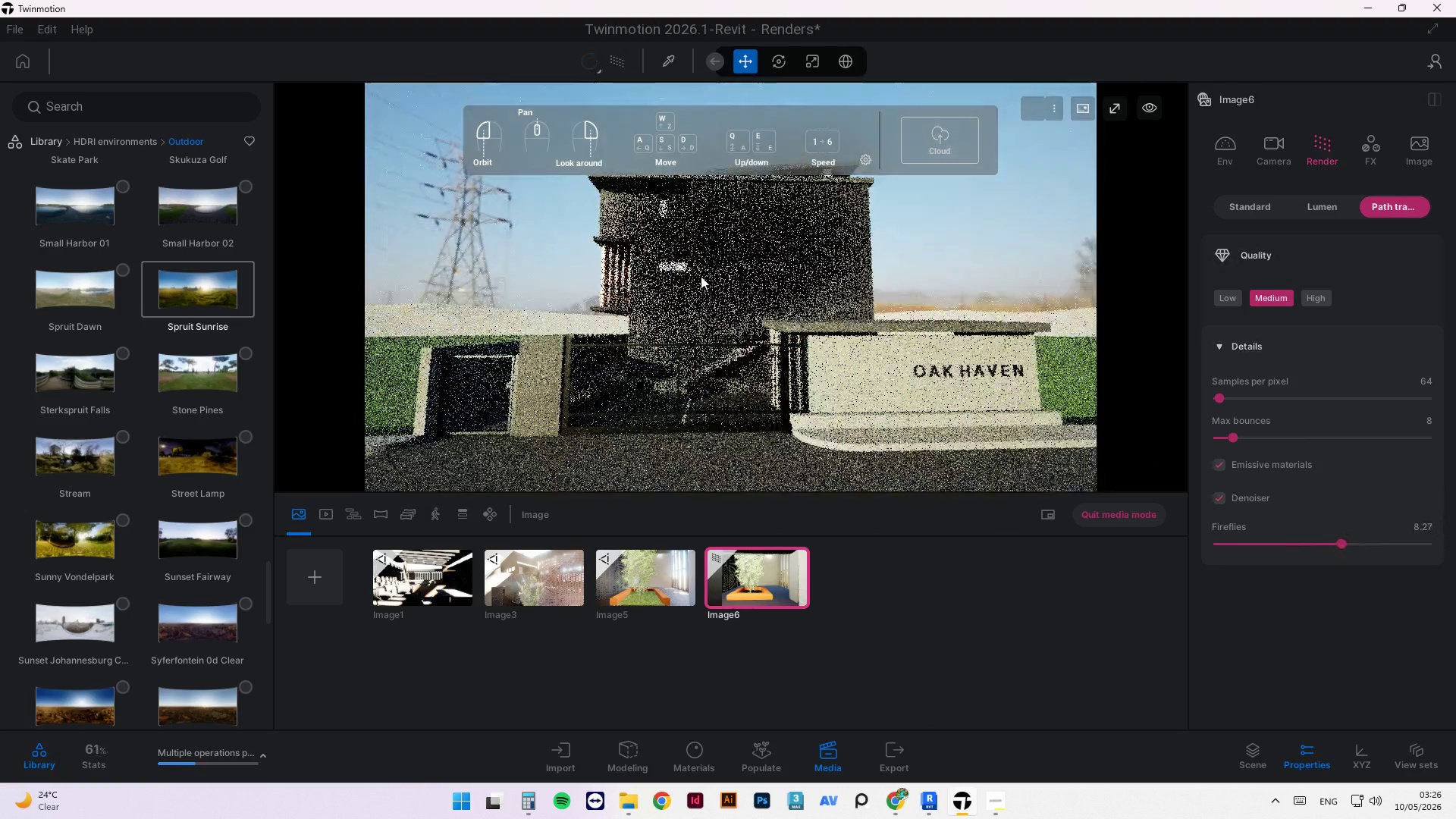 
scroll: coordinate [546, 252], scroll_direction: up, amount: 38.0
 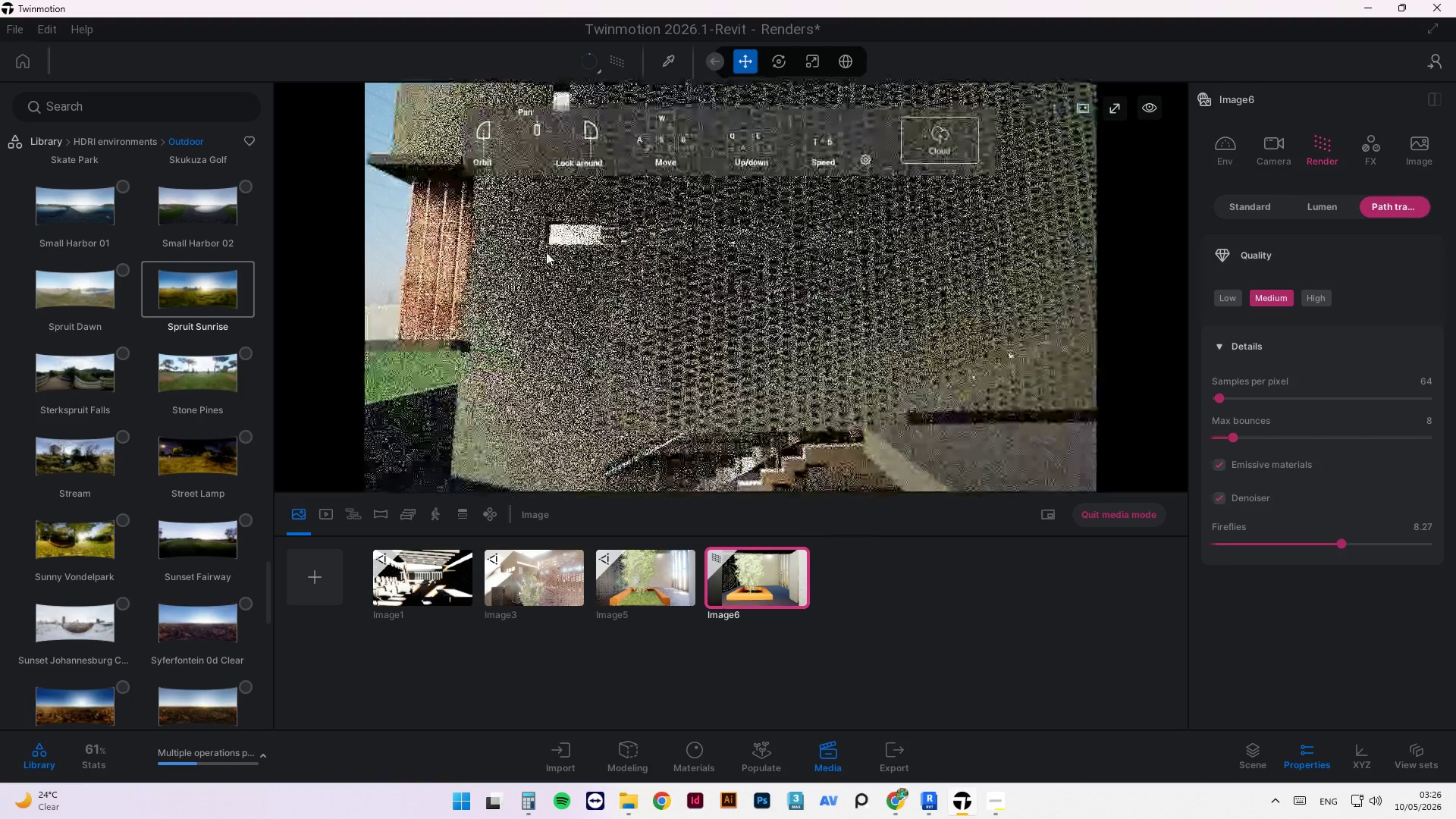 
left_click([525, 268])
 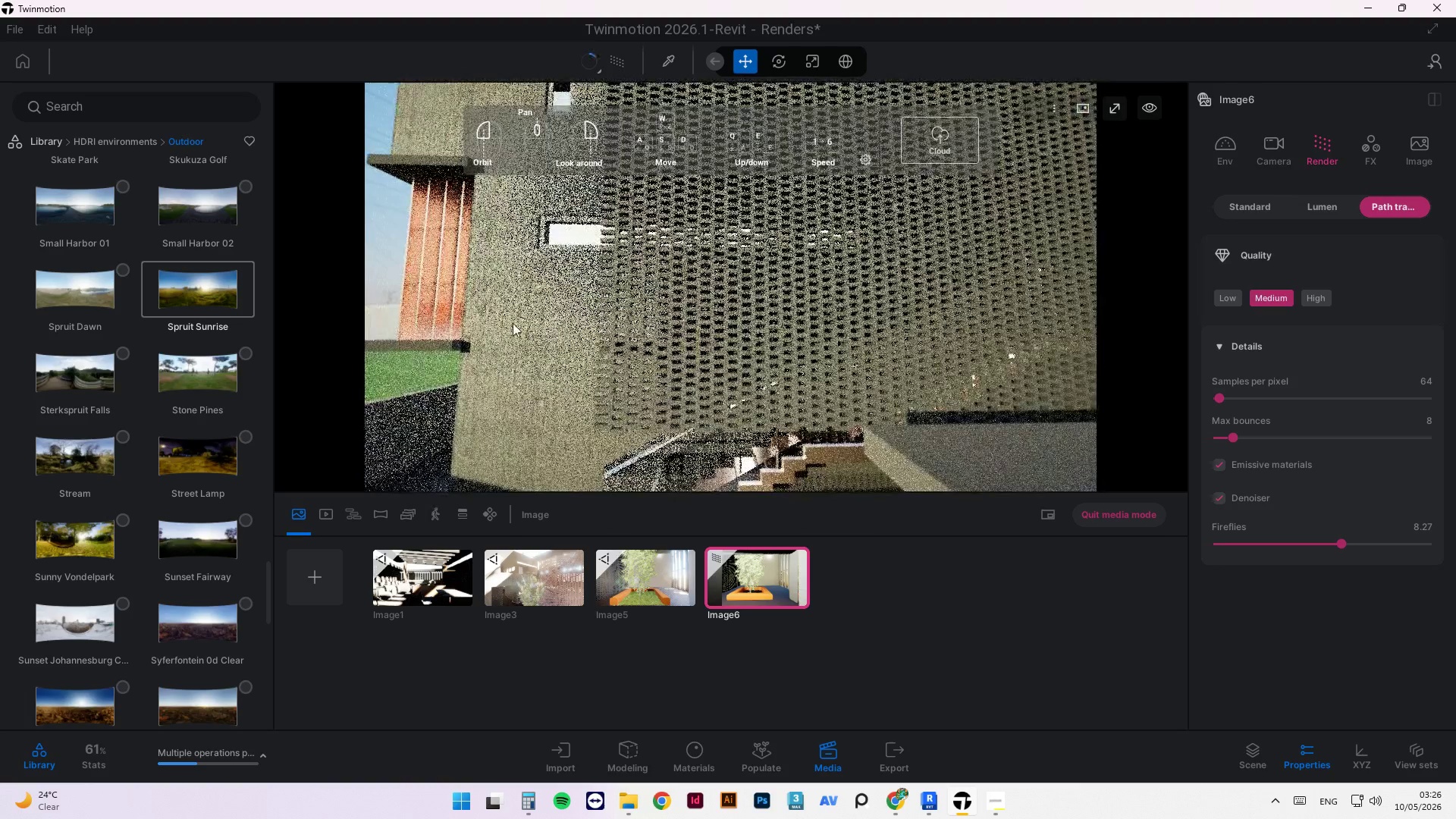 
left_click_drag(start_coordinate=[507, 324], to_coordinate=[633, 334])
 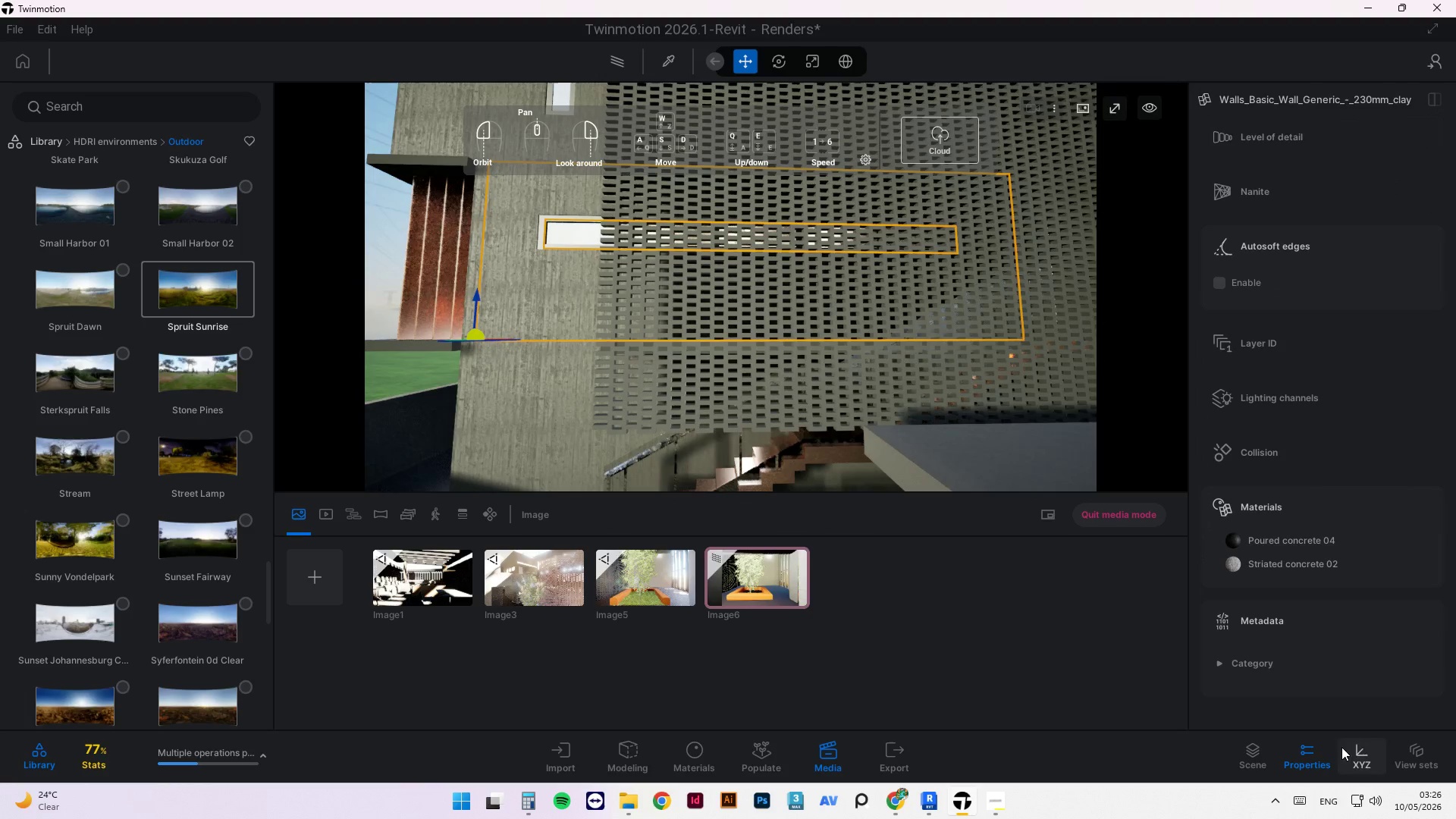 
left_click([1252, 745])
 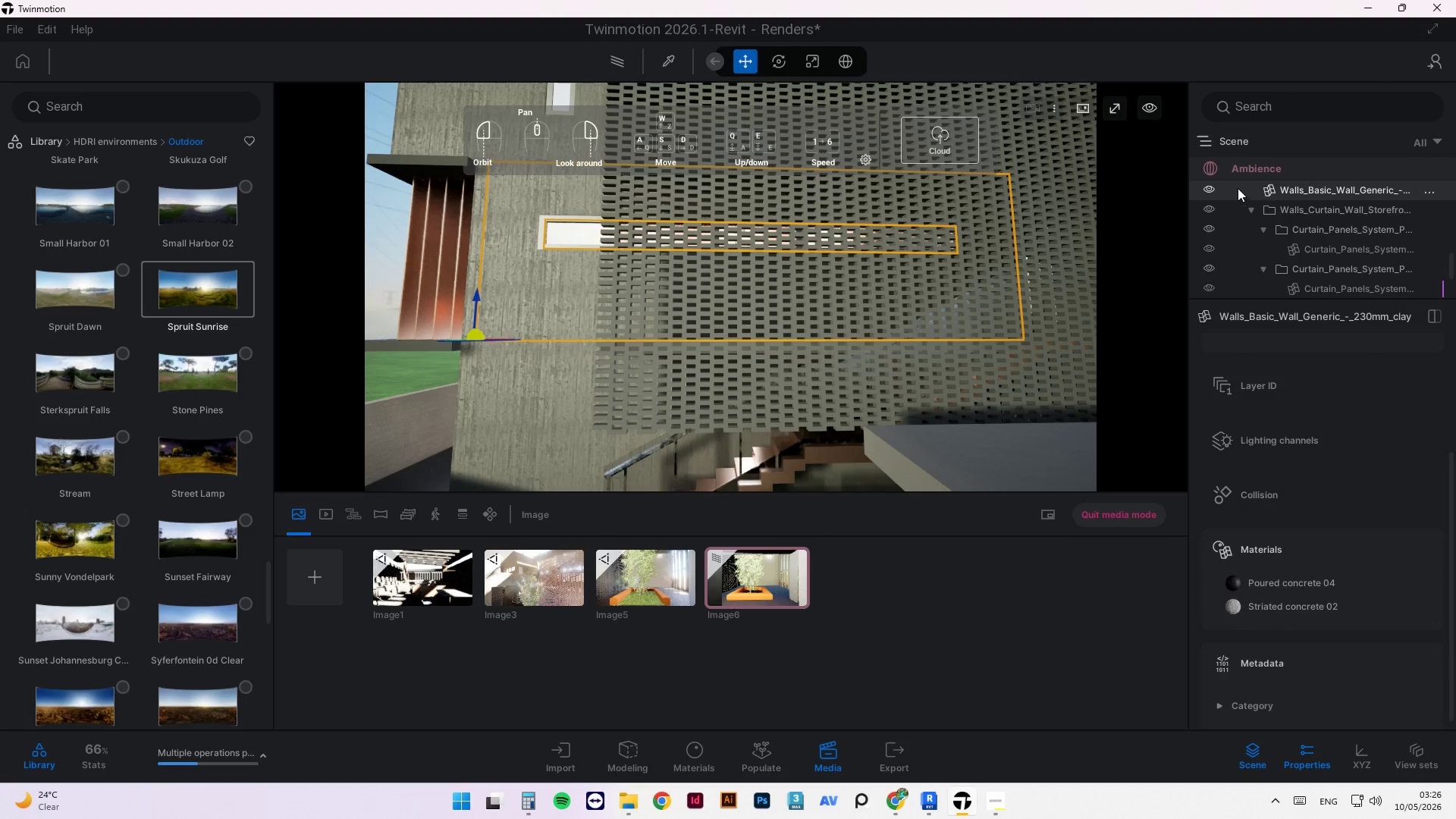 
scroll: coordinate [1347, 225], scroll_direction: up, amount: 23.0
 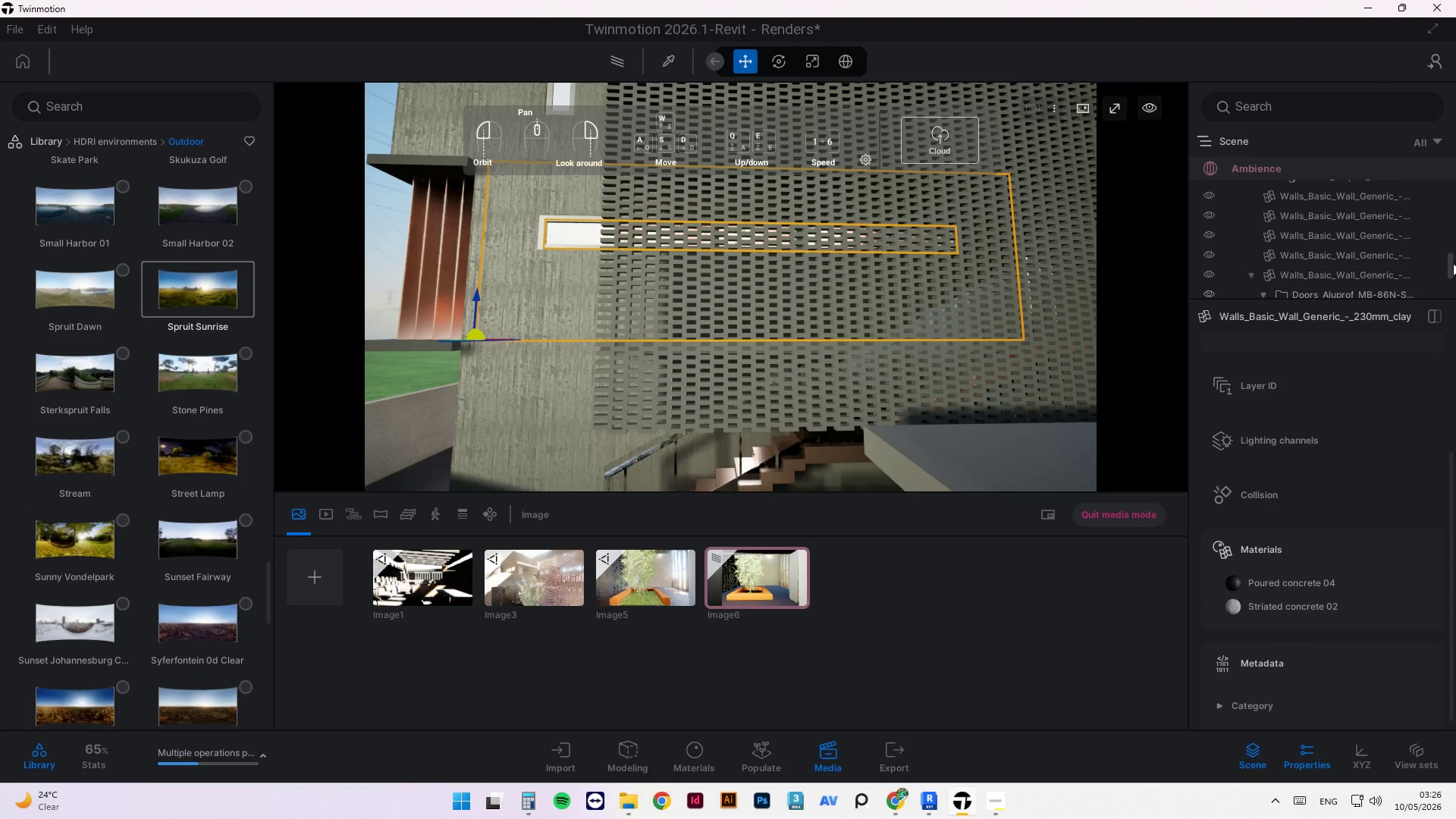 
left_click_drag(start_coordinate=[1453, 263], to_coordinate=[1455, 208])
 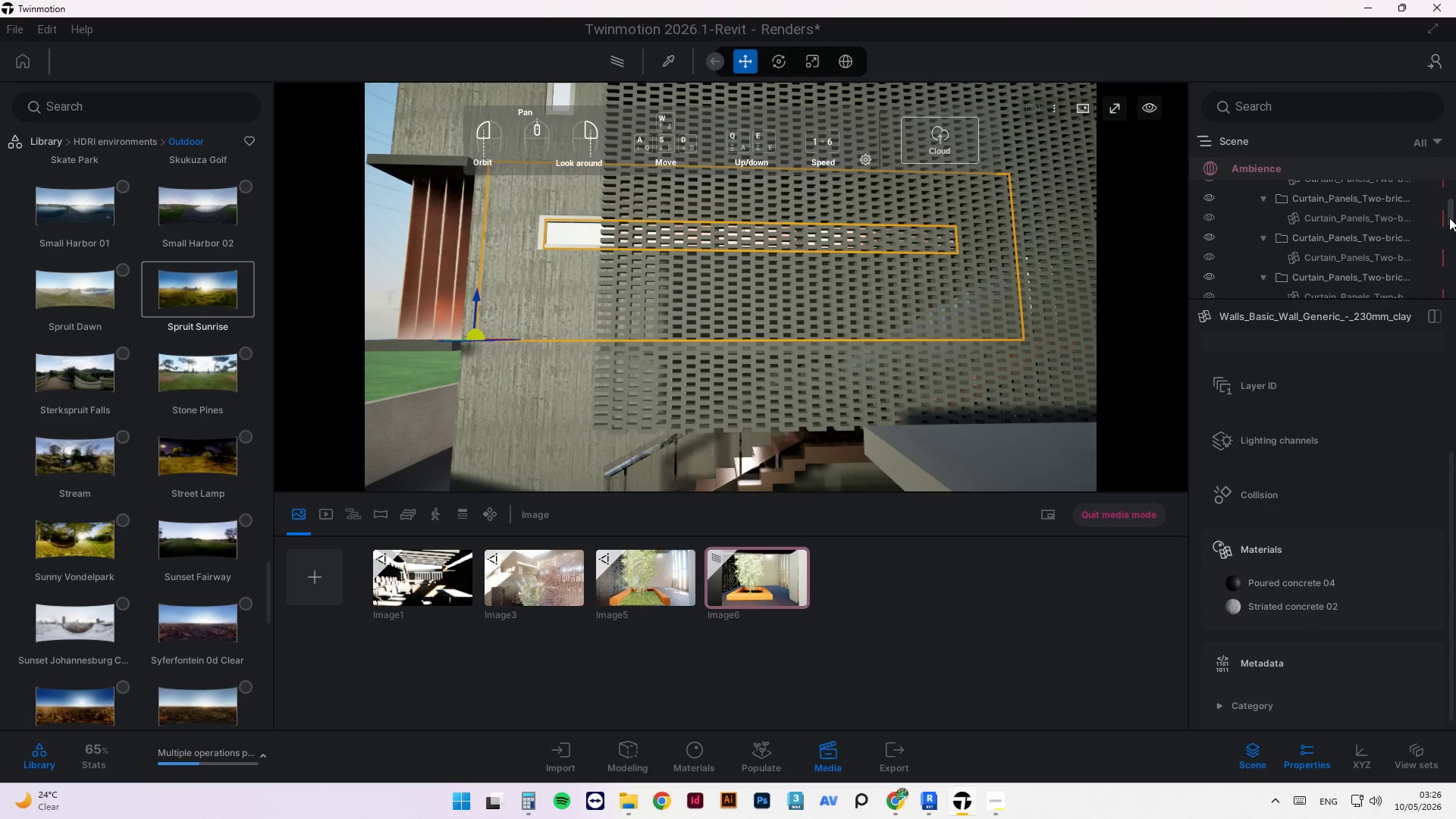 
left_click_drag(start_coordinate=[1451, 213], to_coordinate=[1449, 165])
 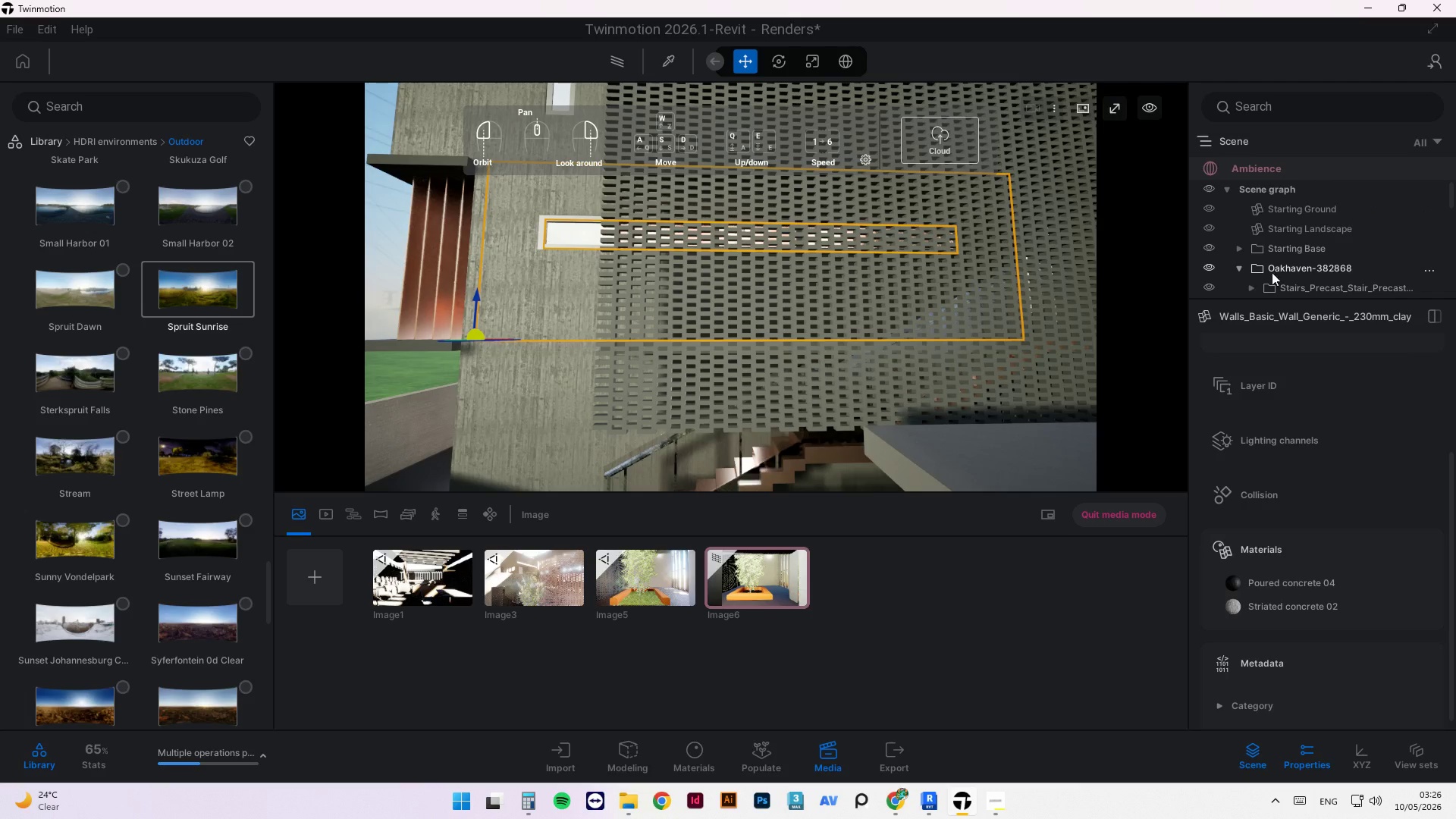 
left_click([1293, 269])
 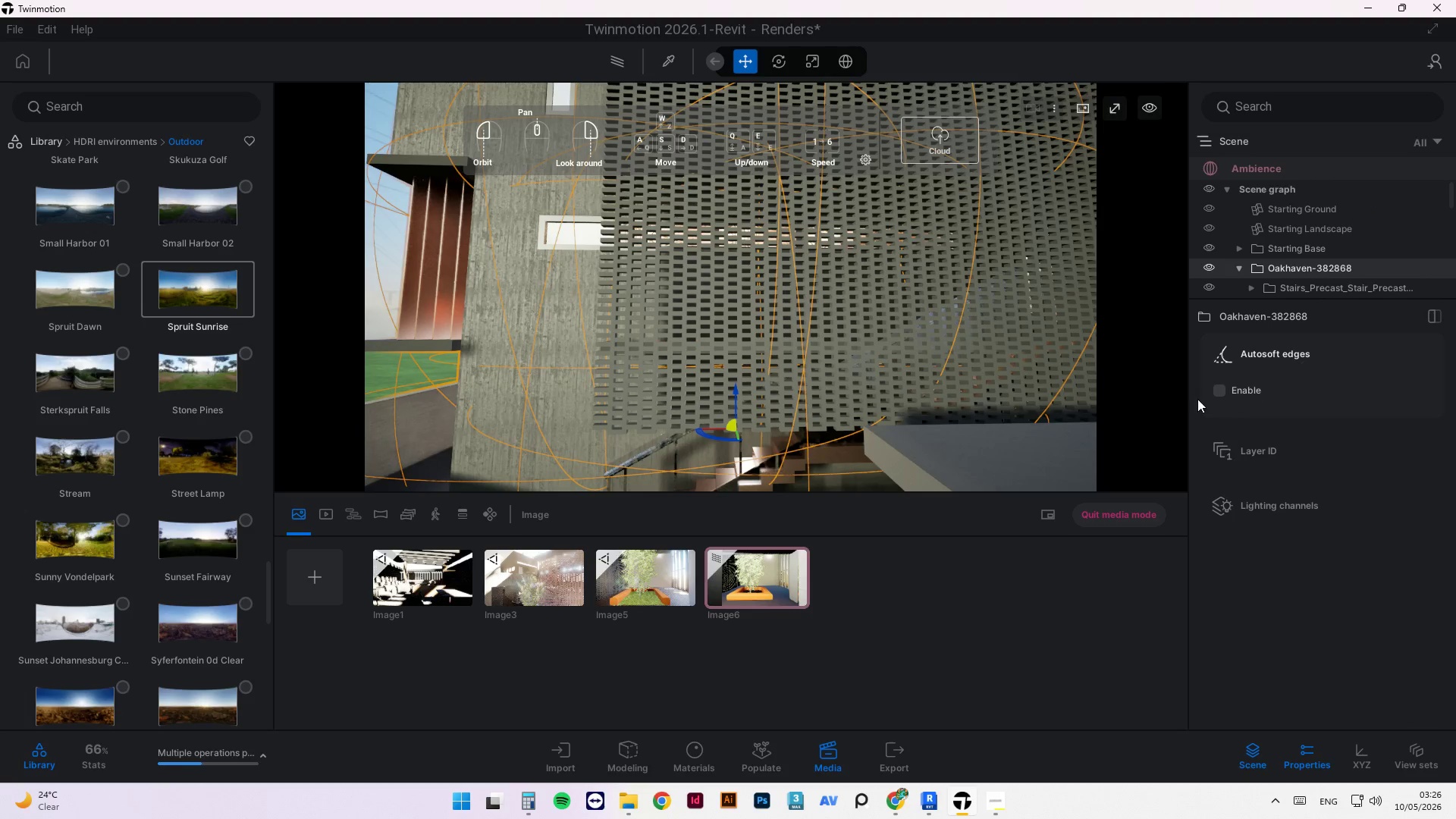 
left_click_drag(start_coordinate=[598, 281], to_coordinate=[755, 284])
 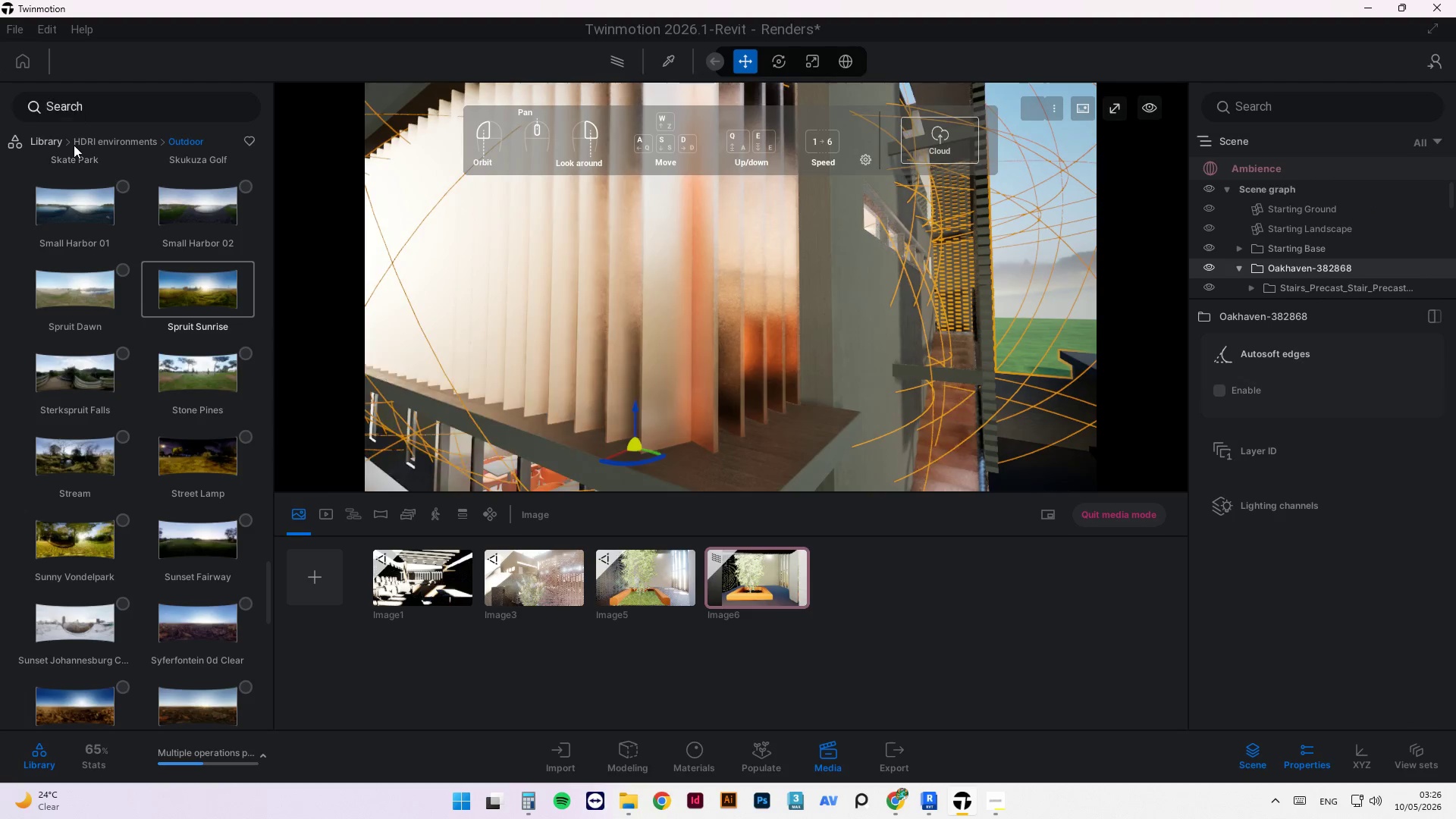 
left_click([53, 136])
 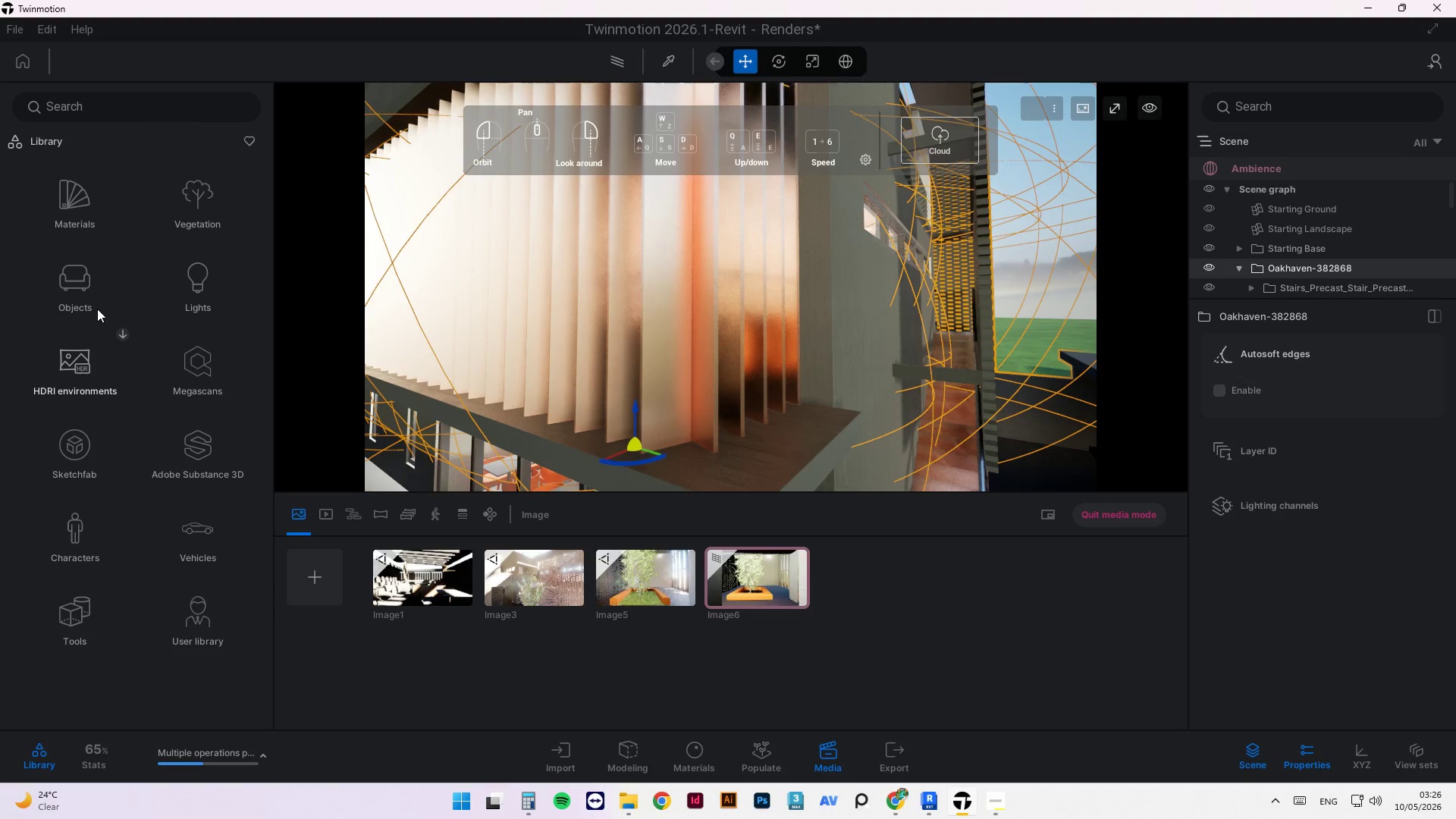 
left_click([80, 209])
 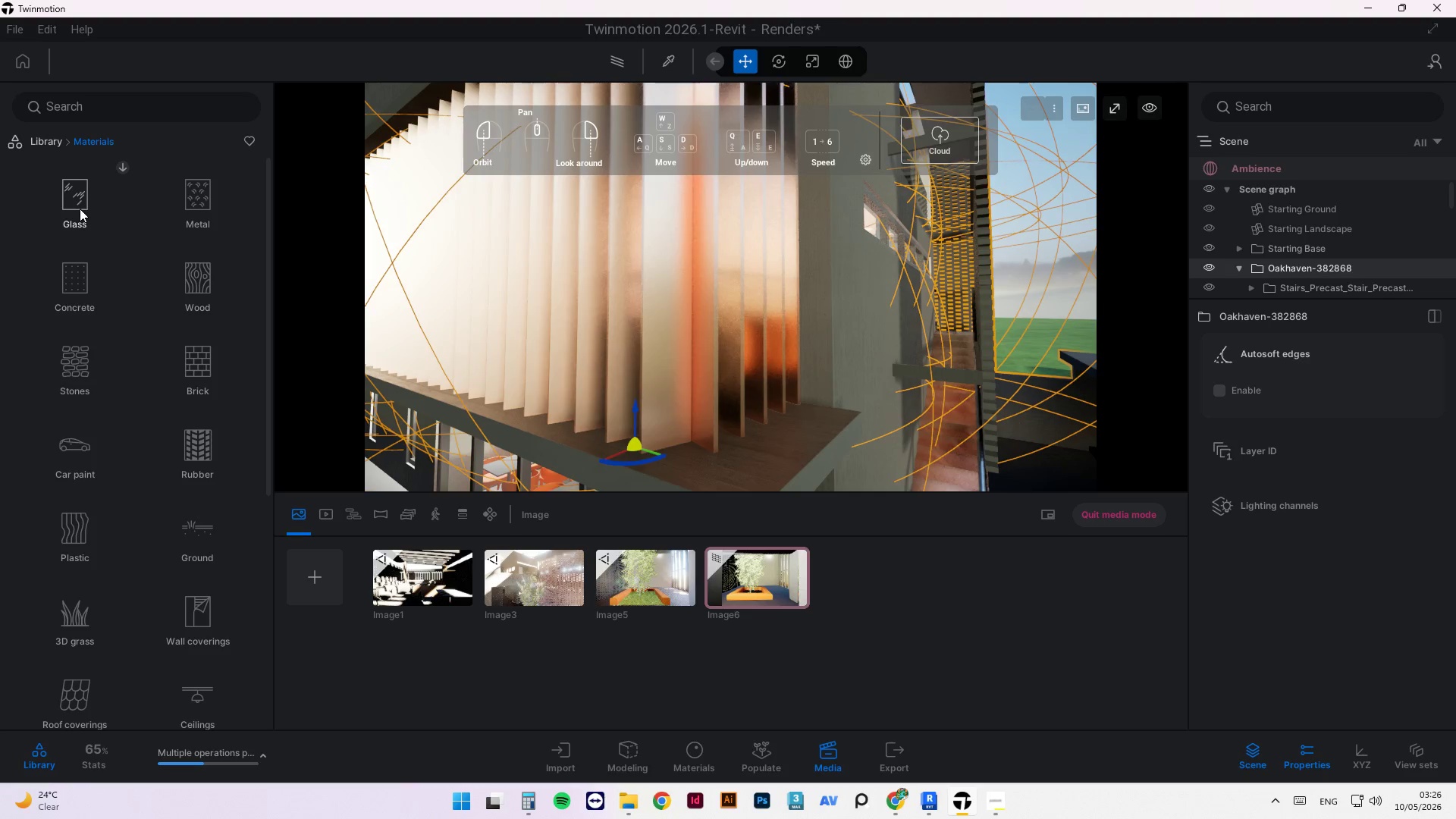 
left_click([176, 281])
 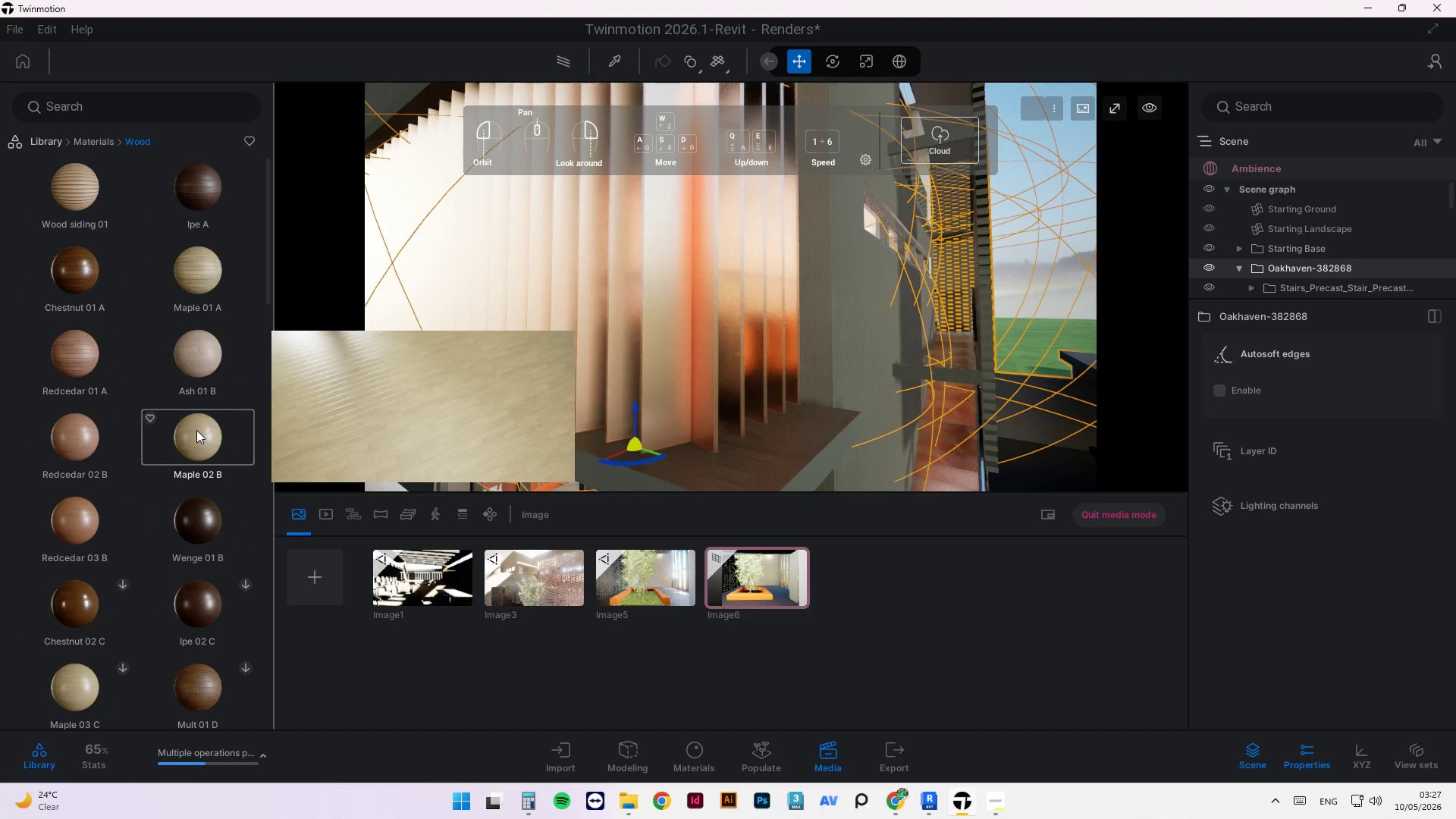 
mouse_move([201, 542])
 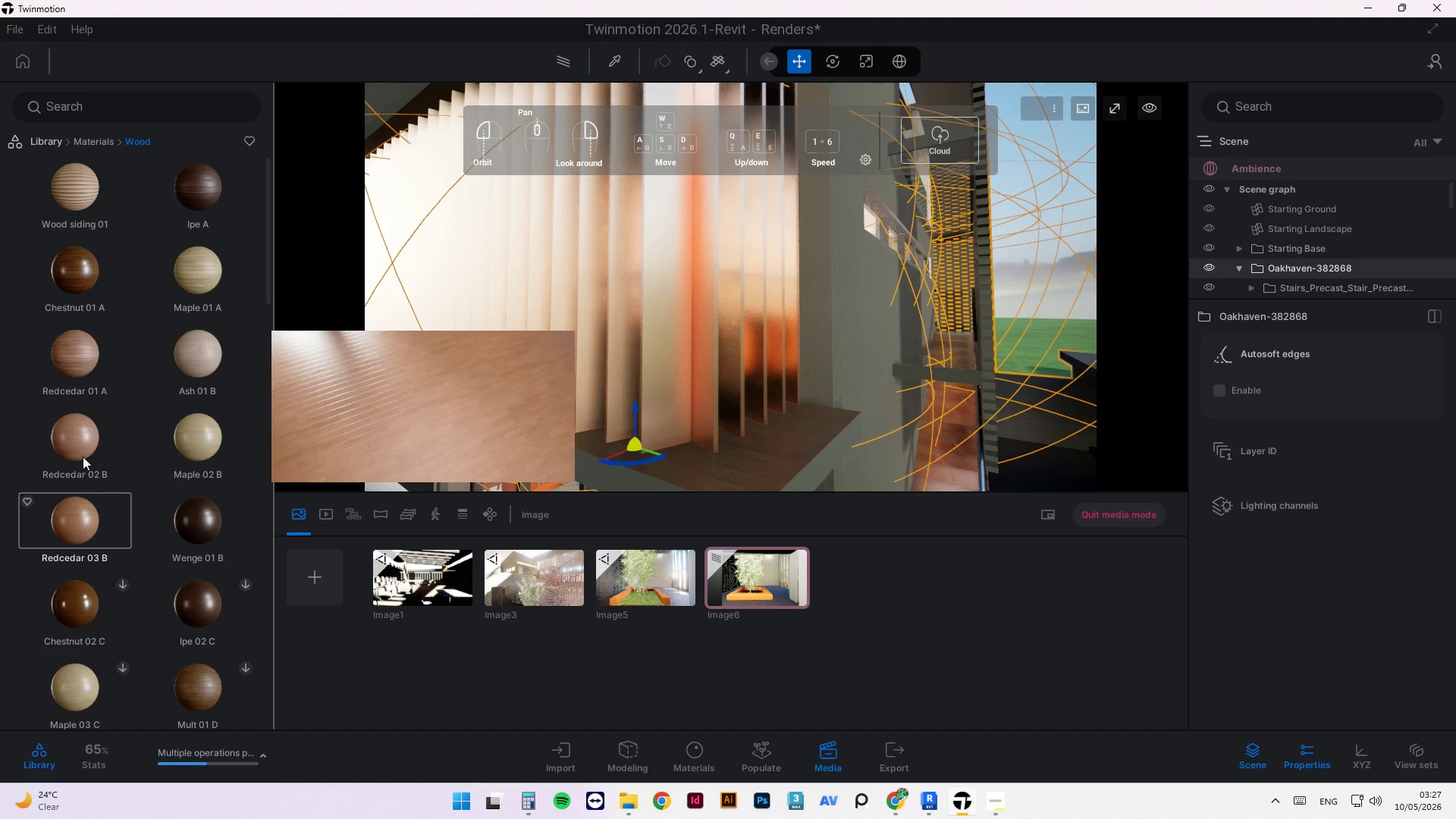 
scroll: coordinate [83, 437], scroll_direction: down, amount: 13.0
 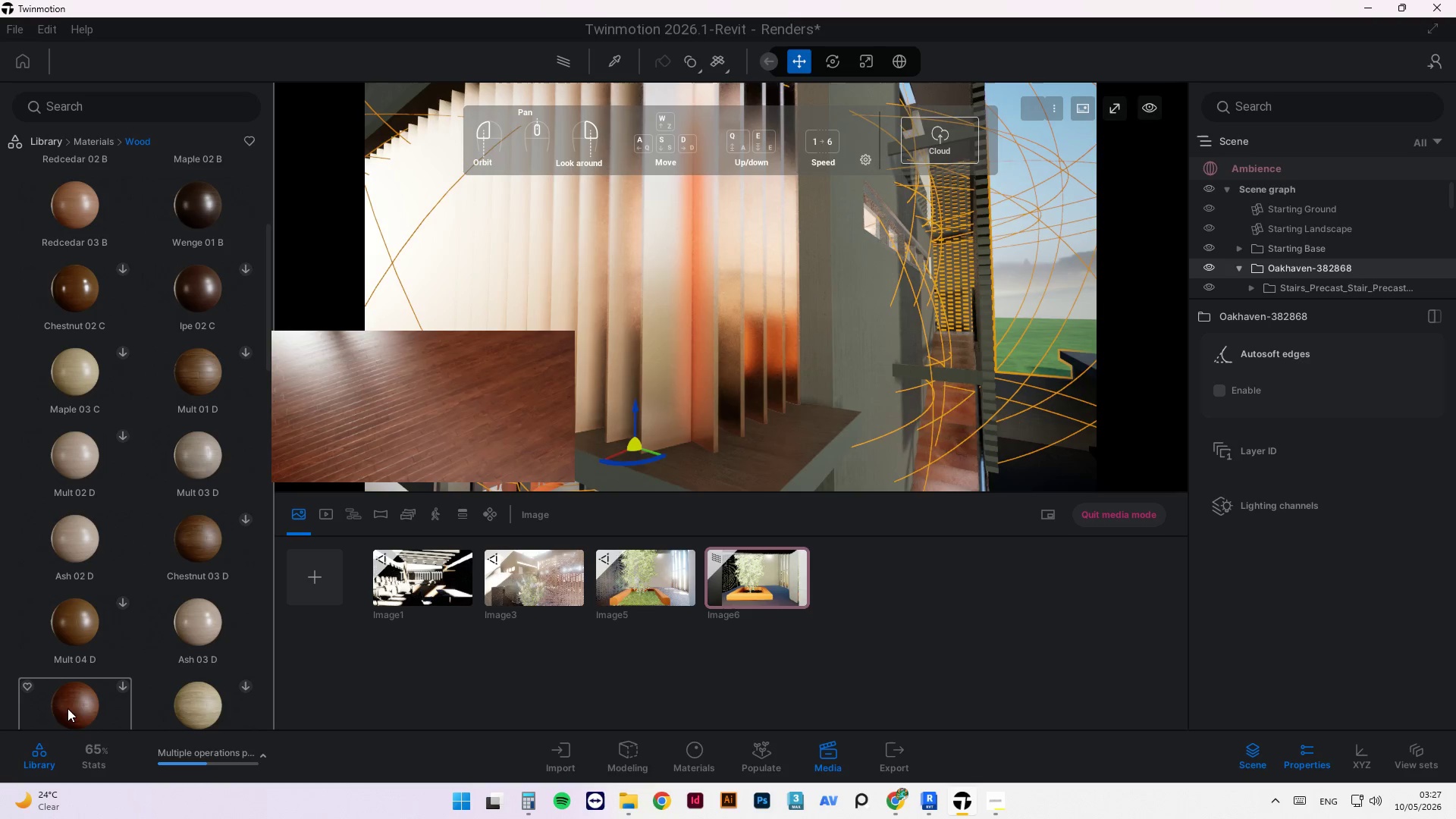 
left_click_drag(start_coordinate=[67, 708], to_coordinate=[127, 595])
 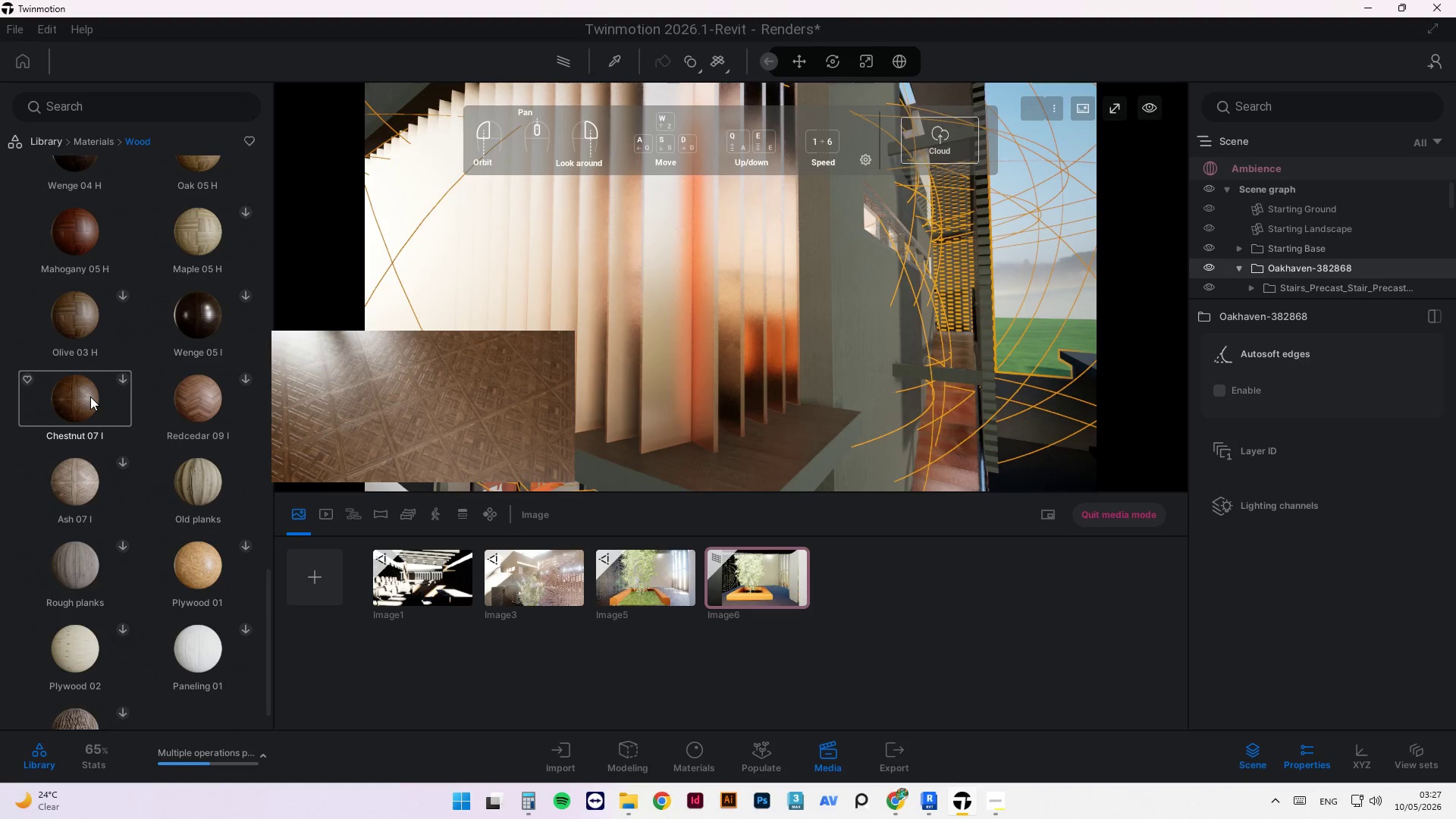 
scroll: coordinate [97, 378], scroll_direction: up, amount: 16.0
 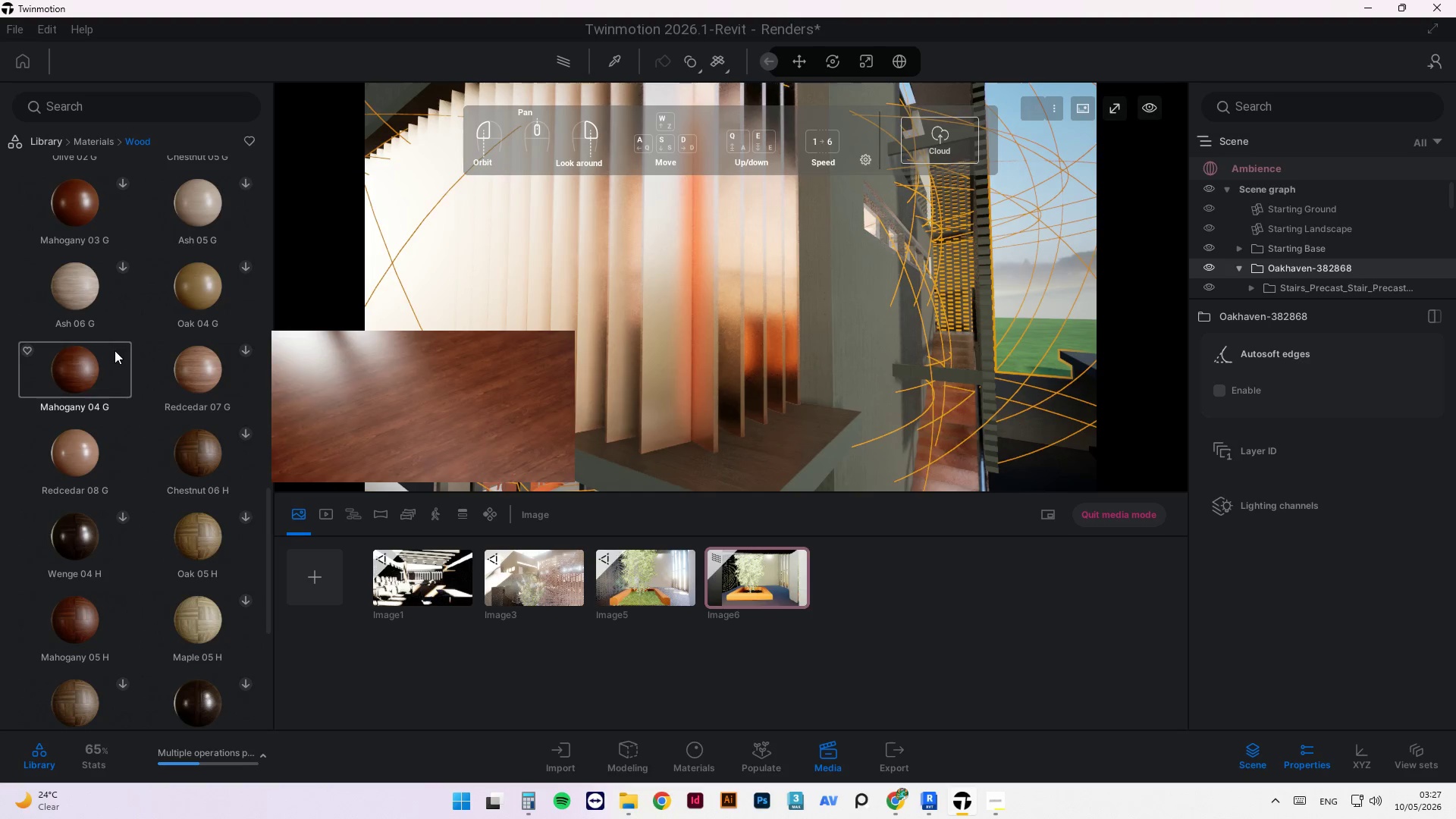 
left_click_drag(start_coordinate=[80, 364], to_coordinate=[654, 244])
 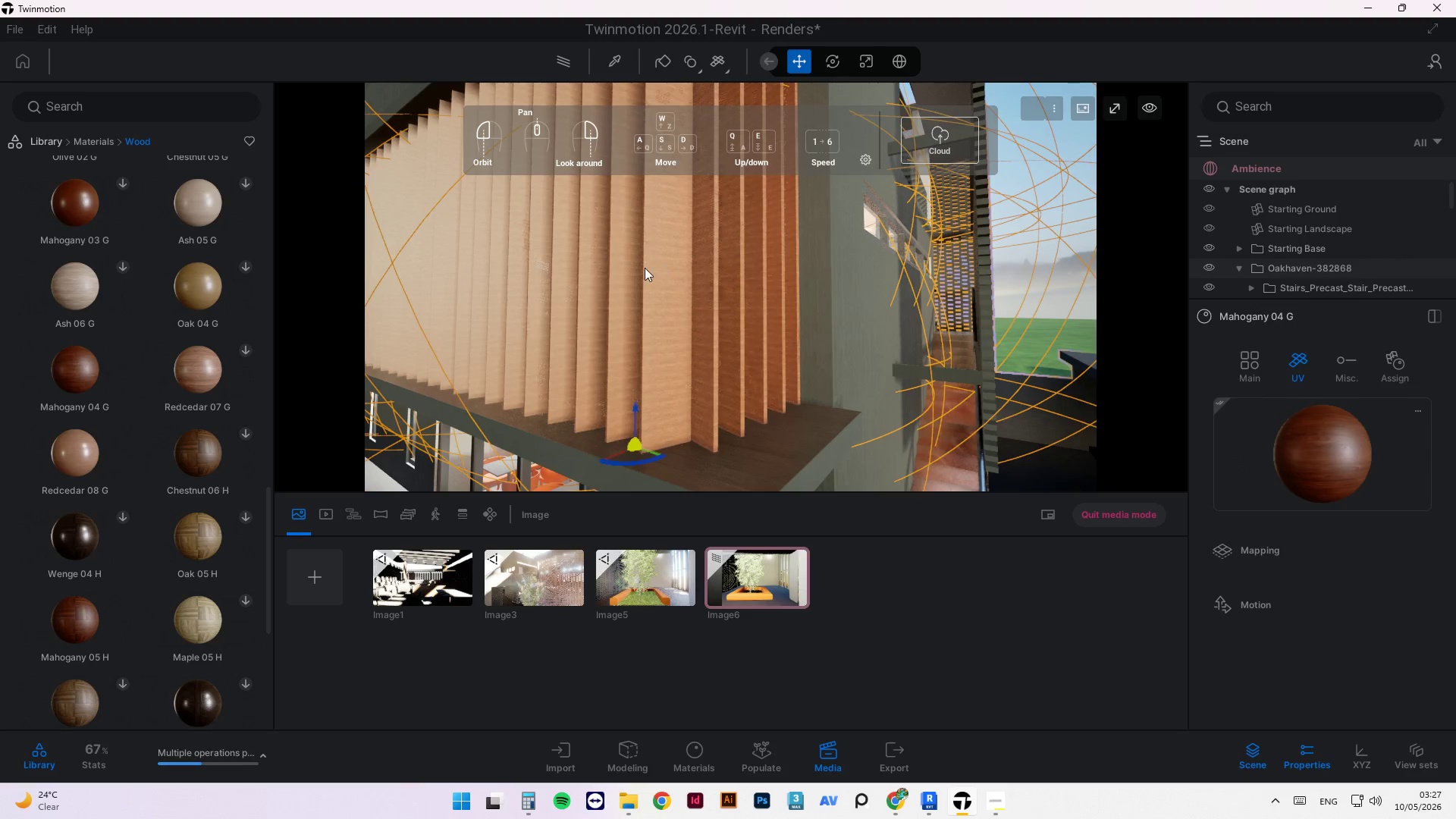 
scroll: coordinate [664, 275], scroll_direction: up, amount: 6.0
 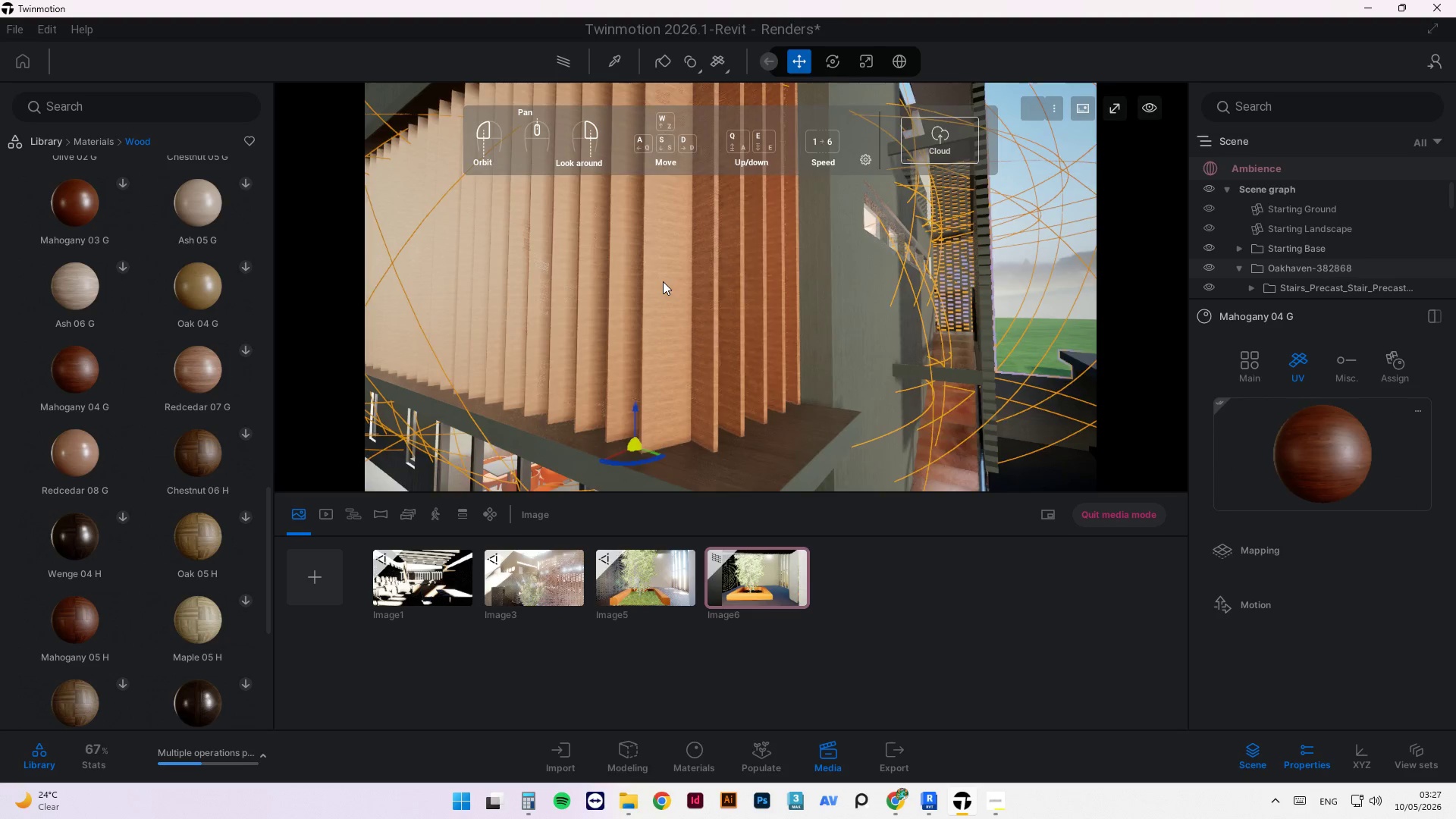 
scroll: coordinate [671, 286], scroll_direction: down, amount: 14.0
 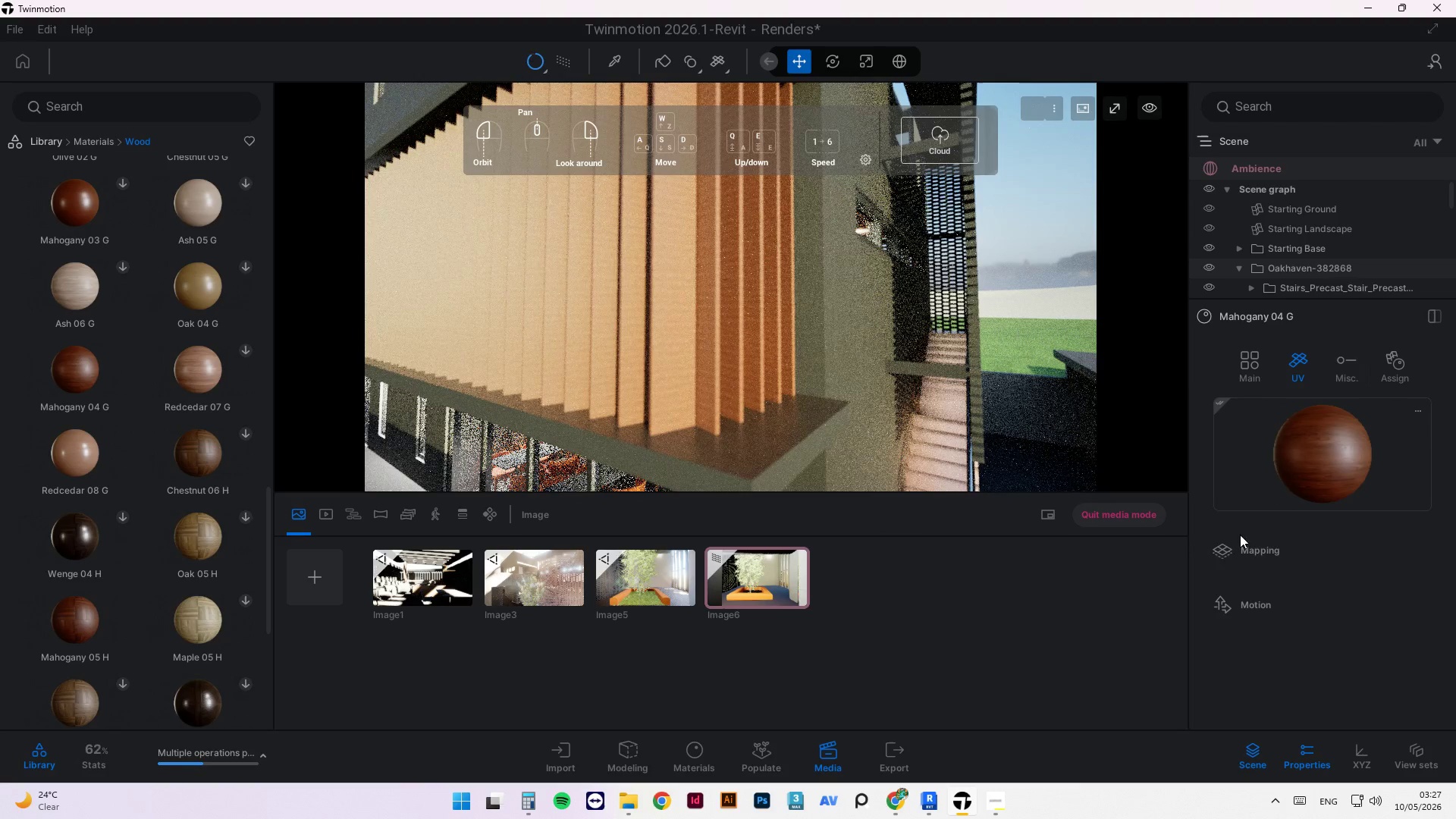 
left_click([1260, 565])
 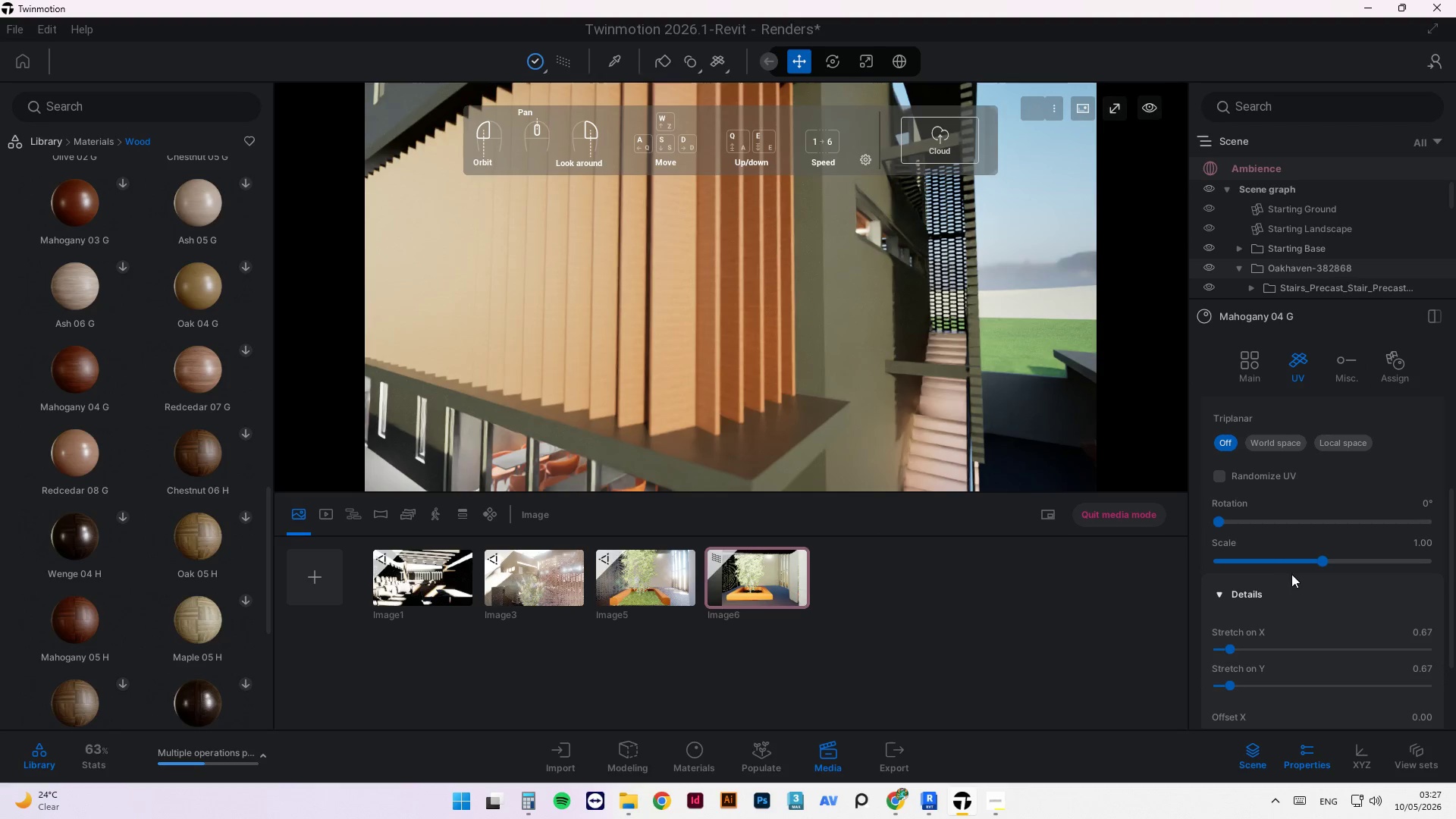 
left_click_drag(start_coordinate=[1321, 563], to_coordinate=[1455, 547])
 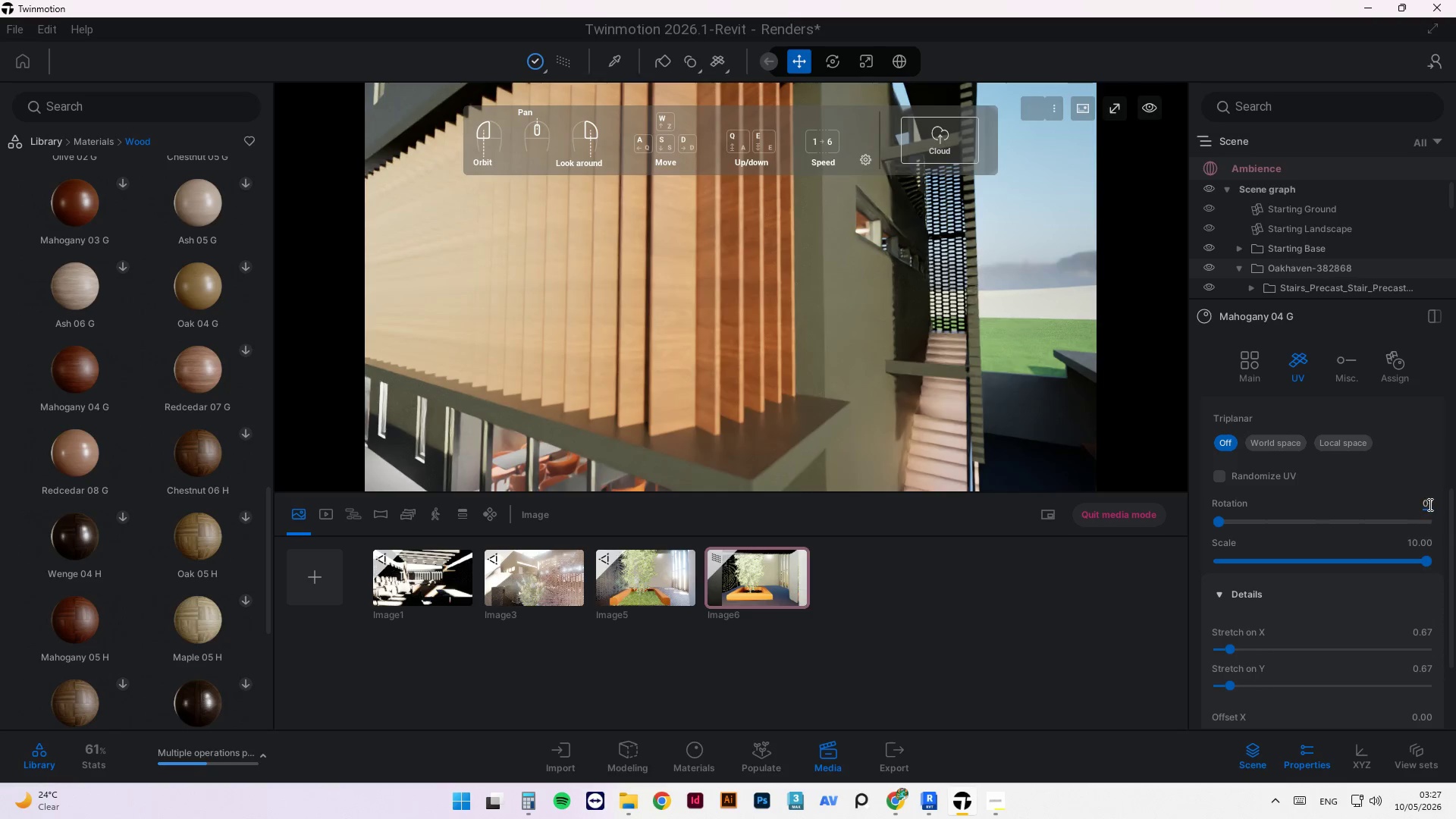 
key(Numpad9)
 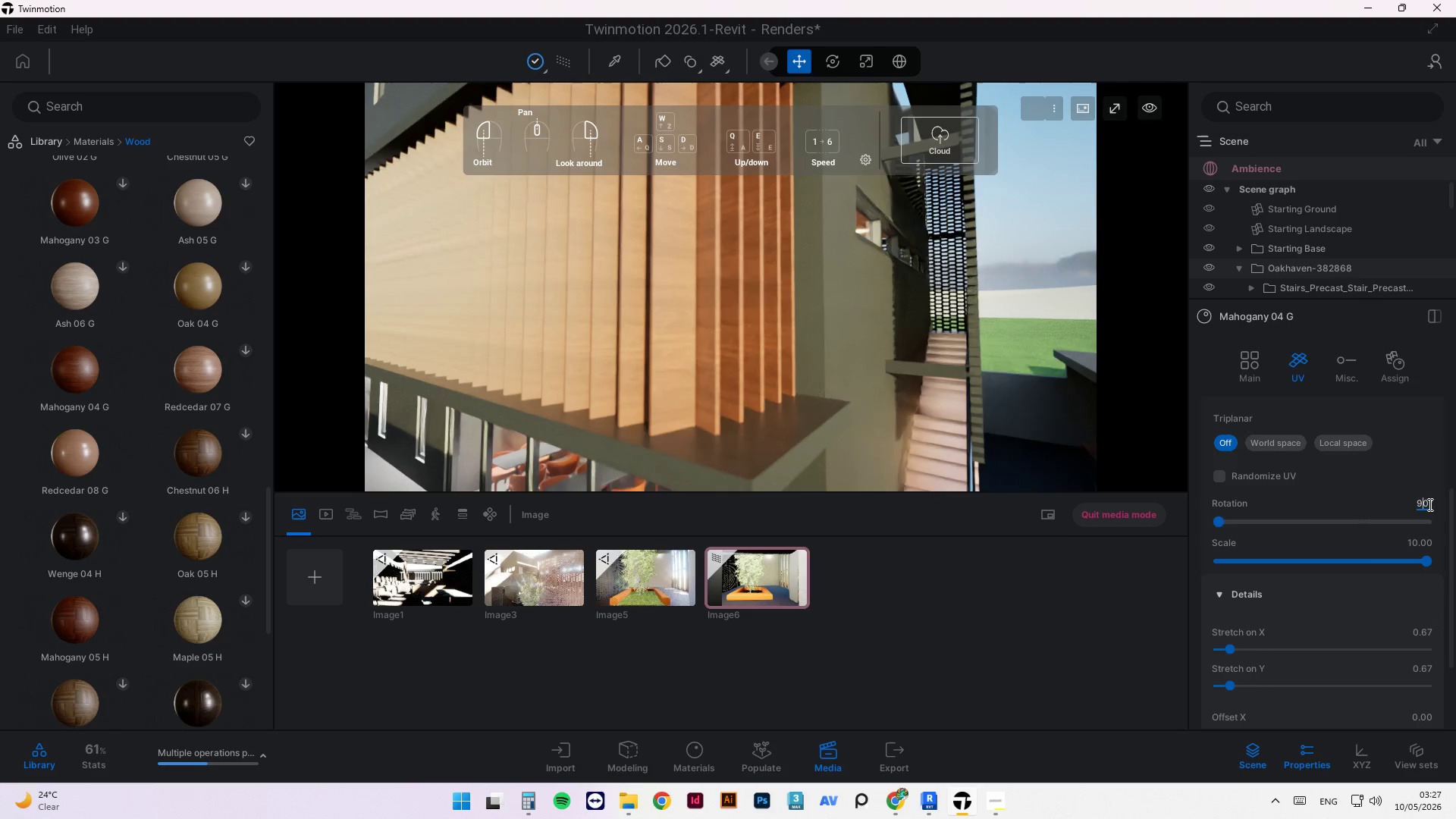 
key(NumpadEnter)
 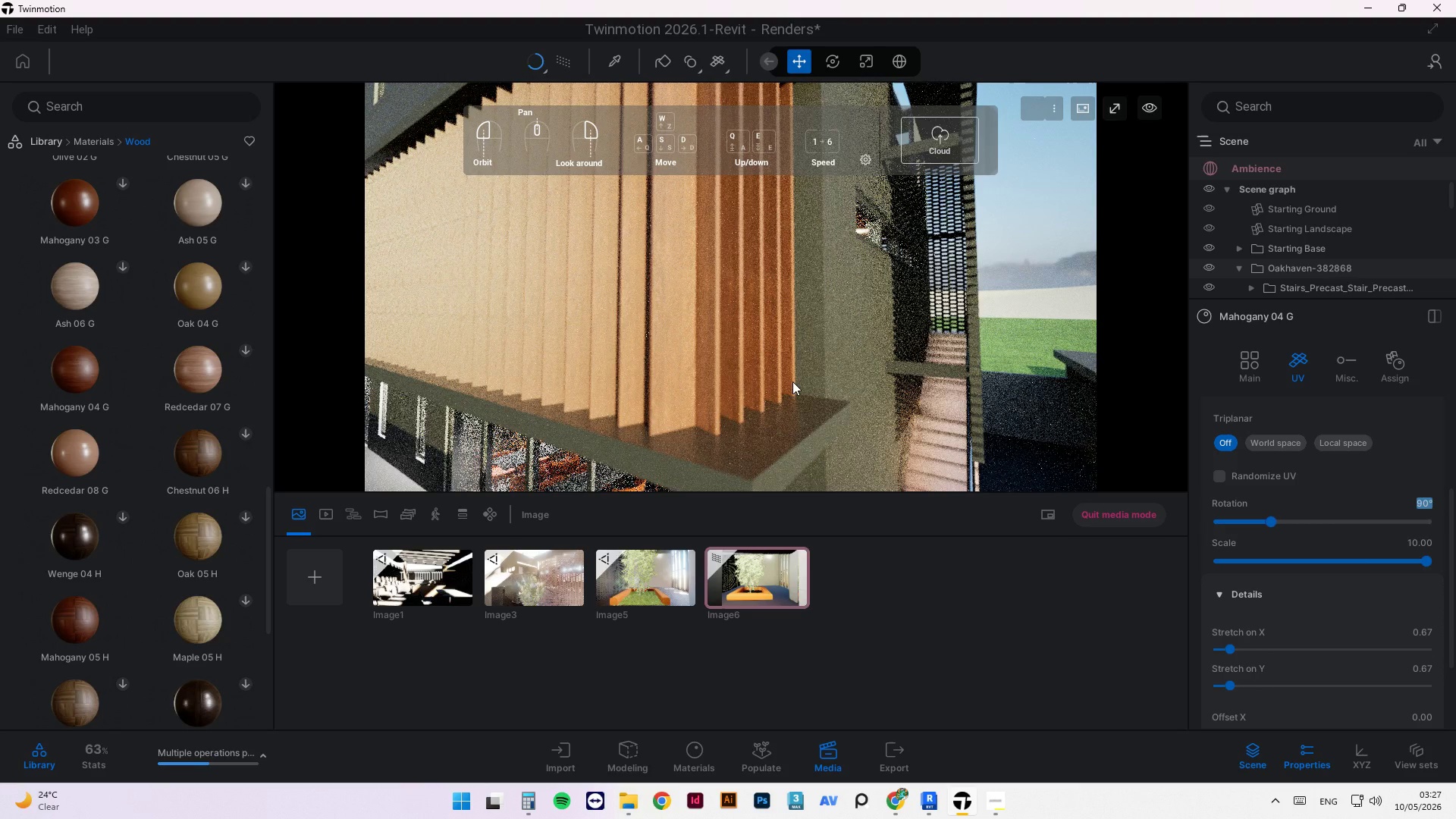 
scroll: coordinate [627, 369], scroll_direction: down, amount: 20.0
 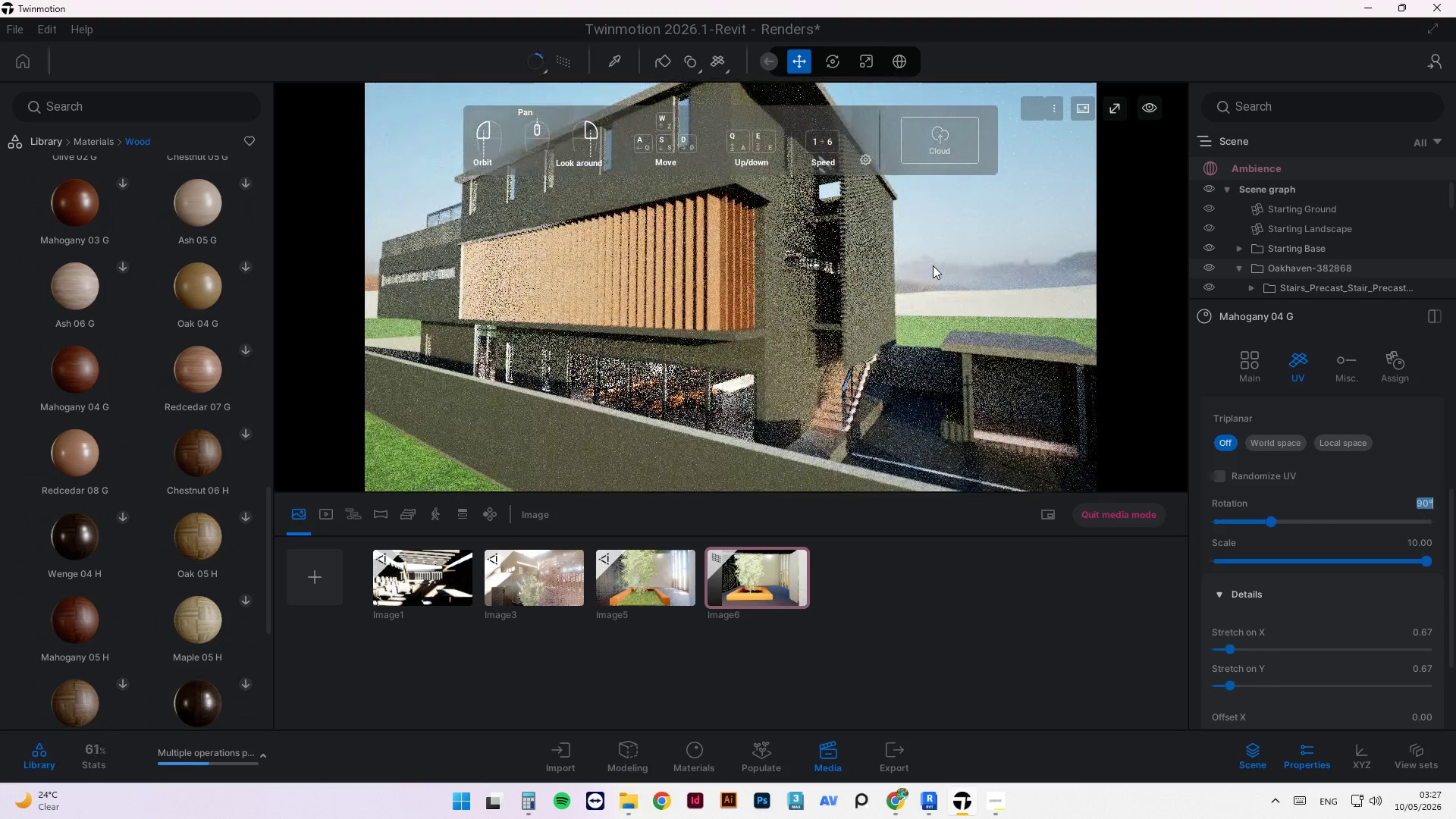 
left_click_drag(start_coordinate=[933, 265], to_coordinate=[482, 299])
 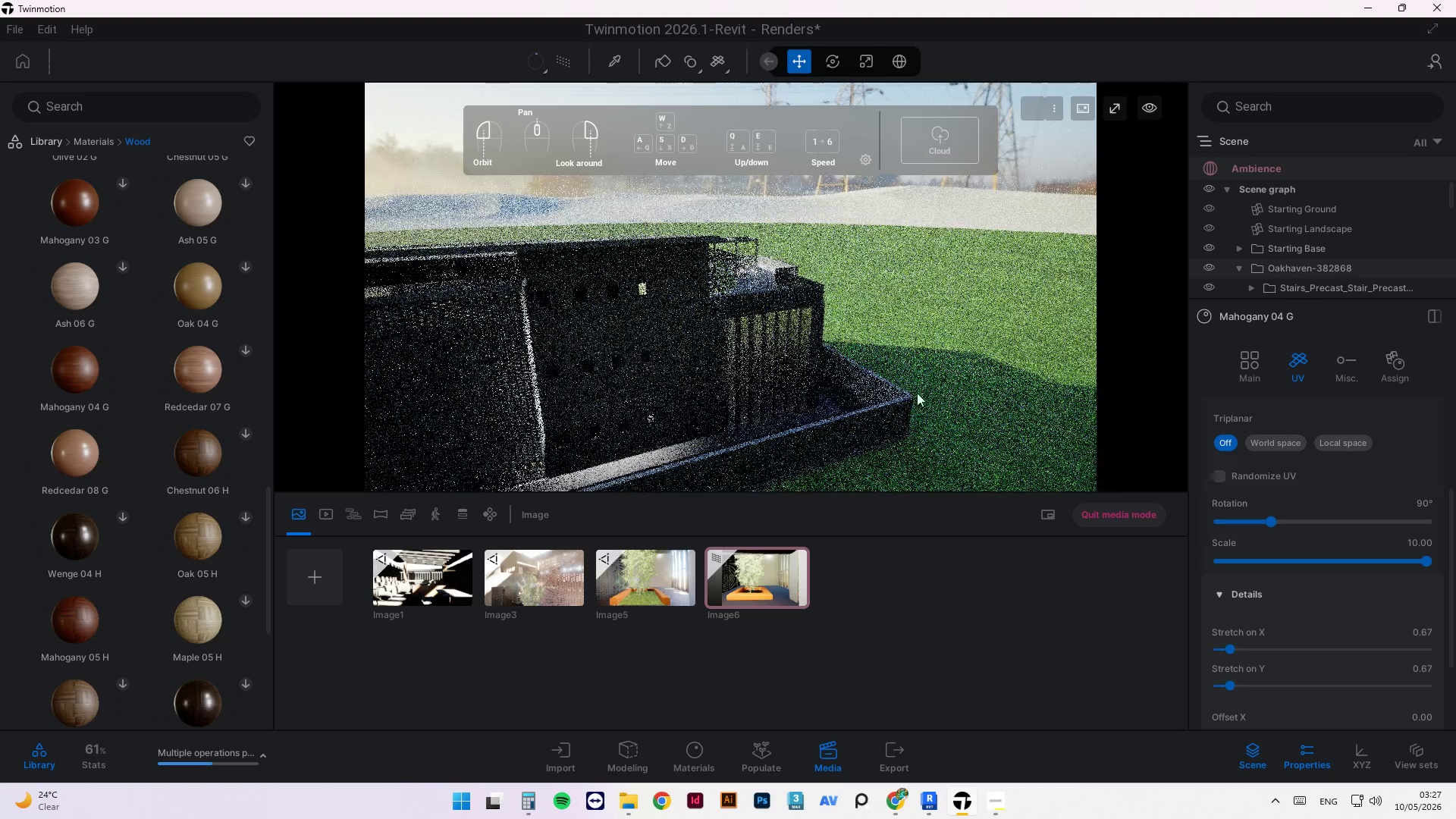 
left_click_drag(start_coordinate=[902, 331], to_coordinate=[846, 299])
 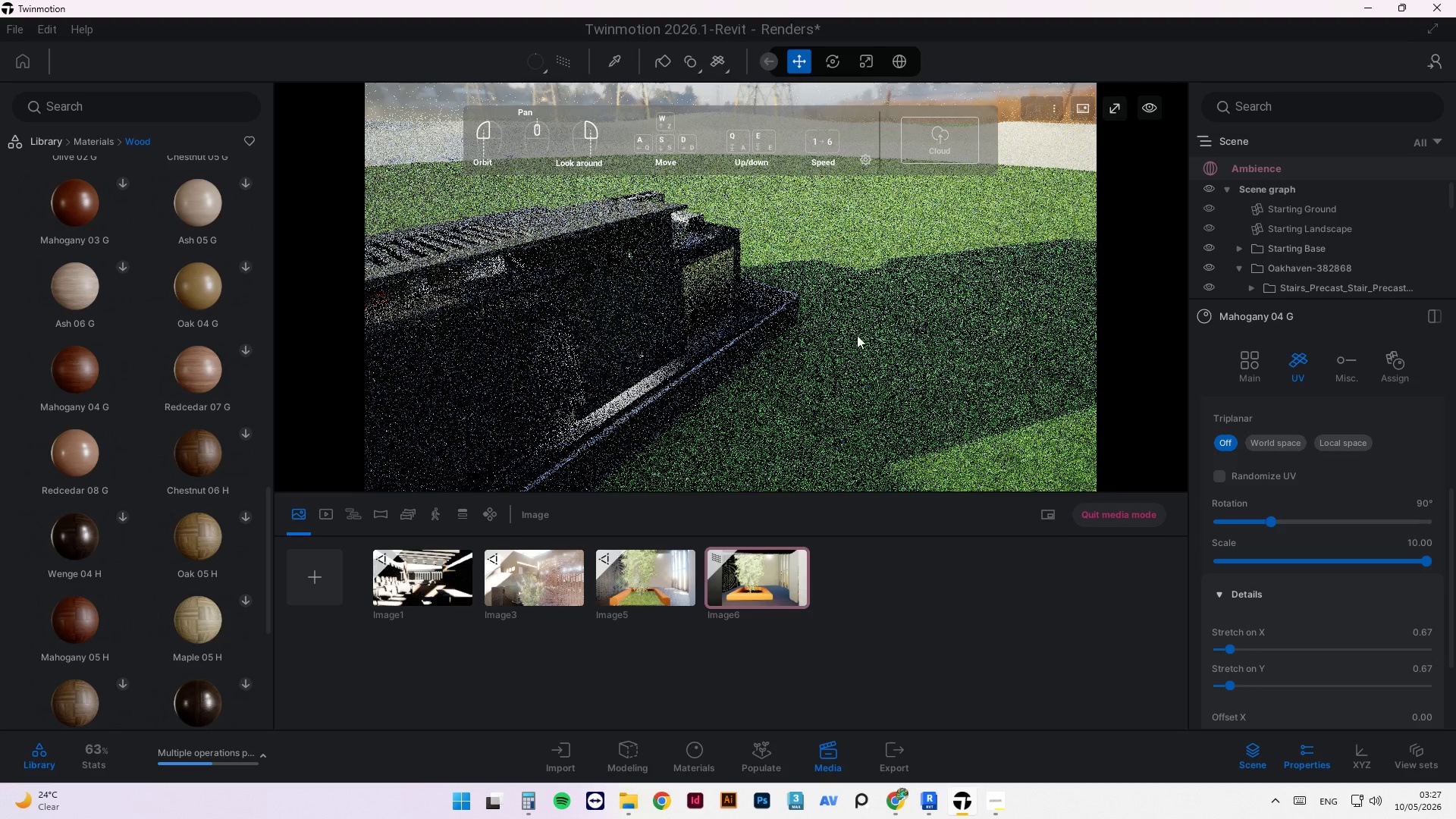 
scroll: coordinate [702, 268], scroll_direction: up, amount: 10.0
 